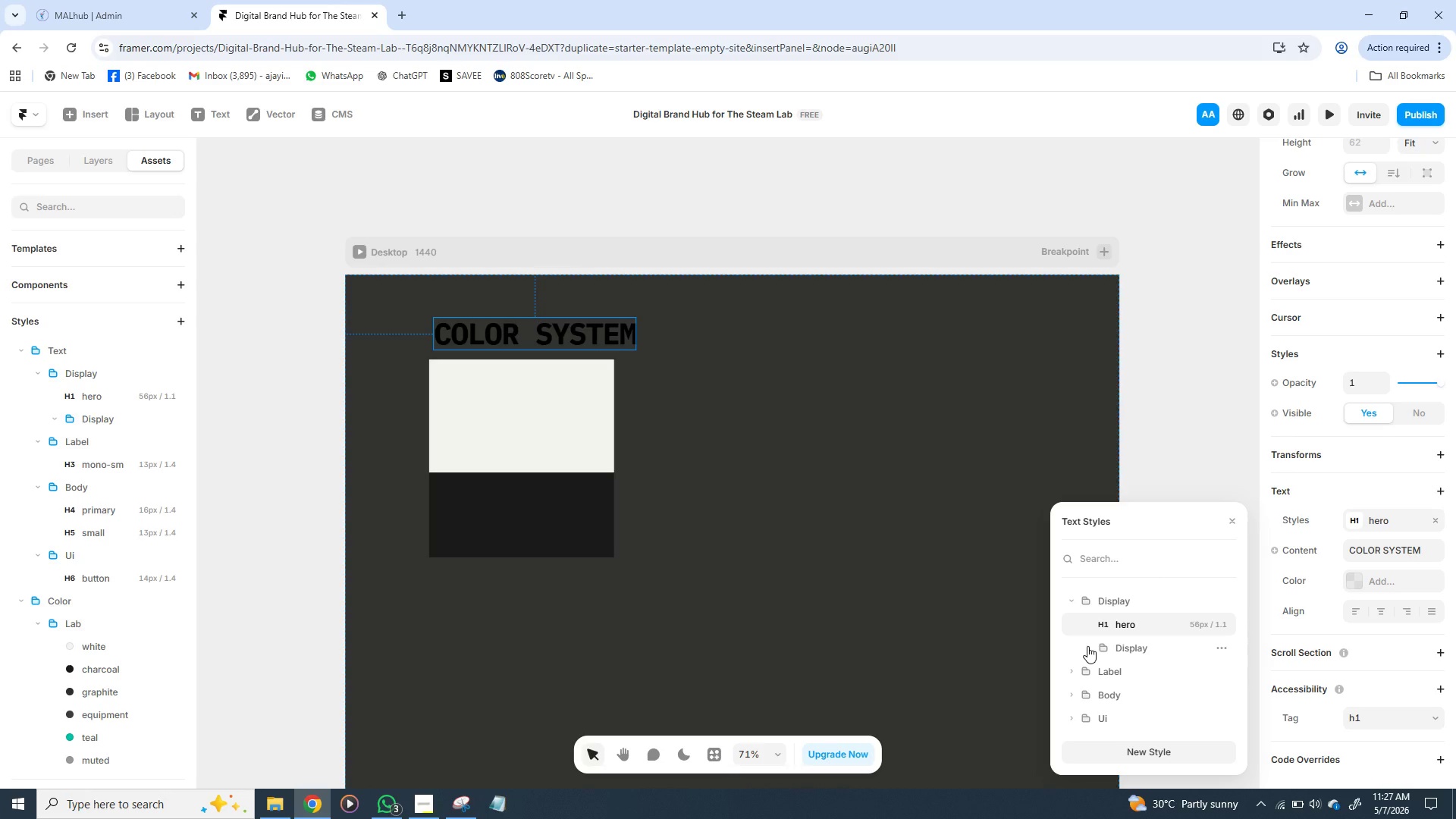 
left_click([1087, 646])
 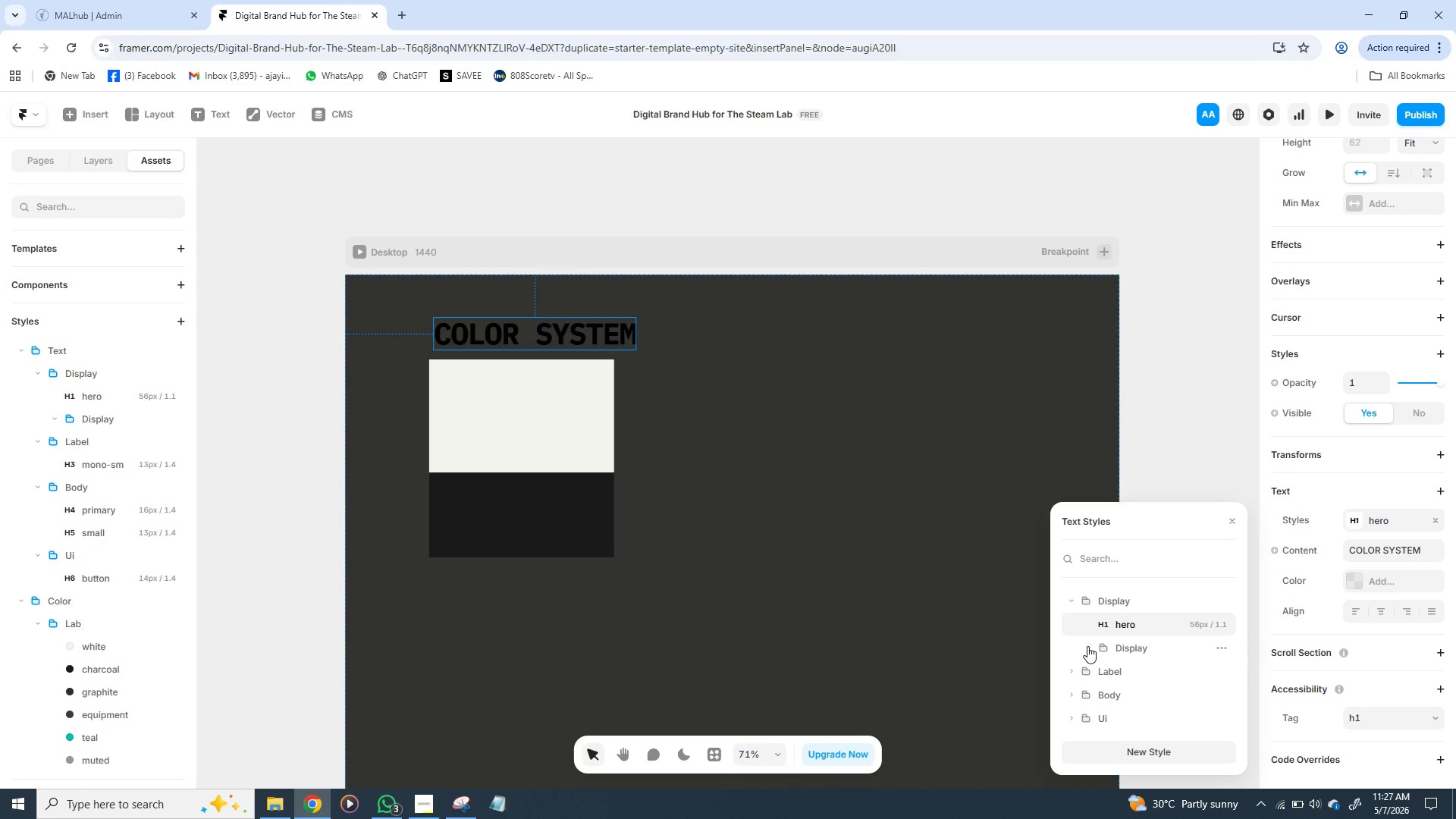 
left_click([1087, 646])
 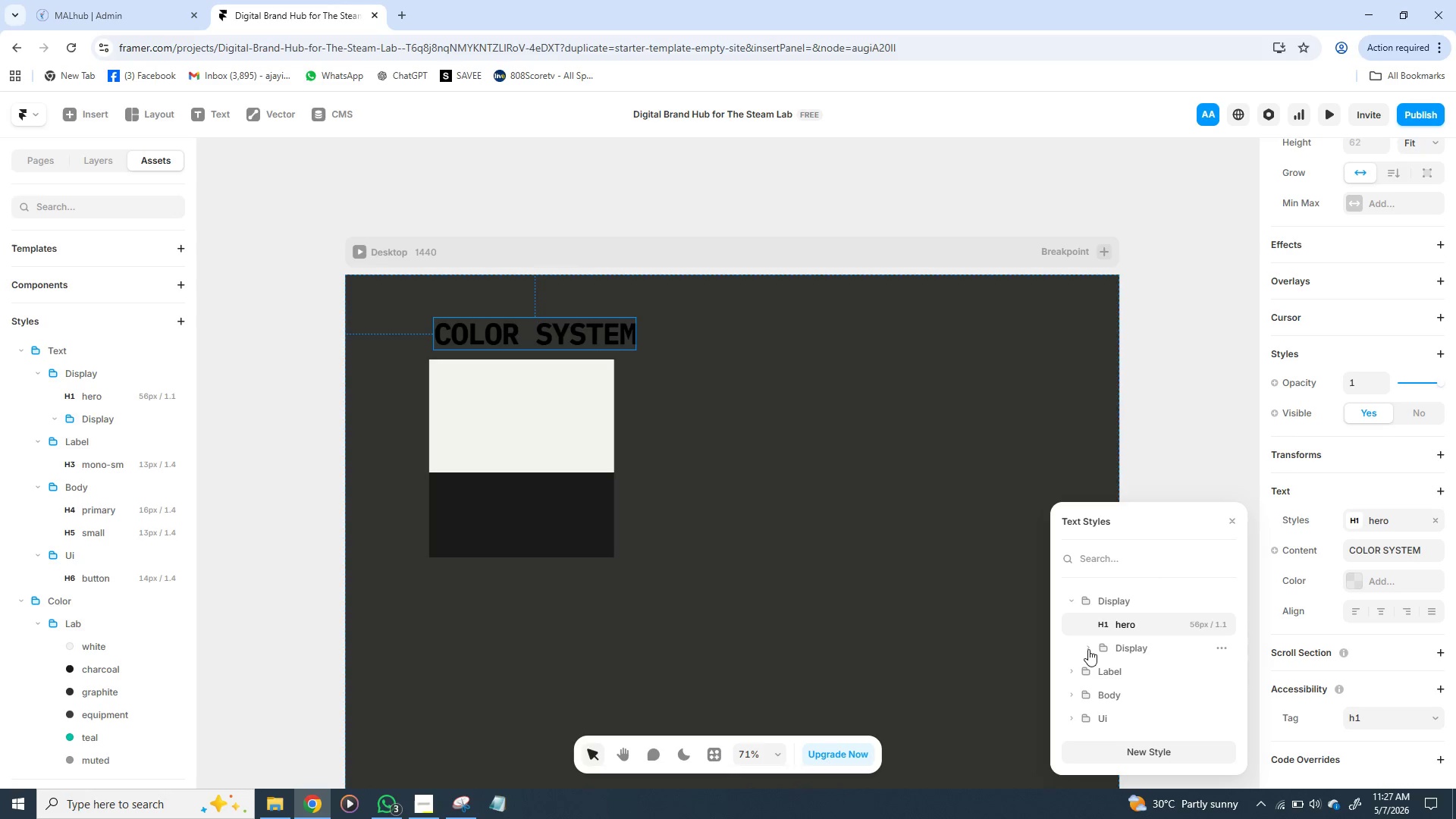 
left_click([1088, 649])
 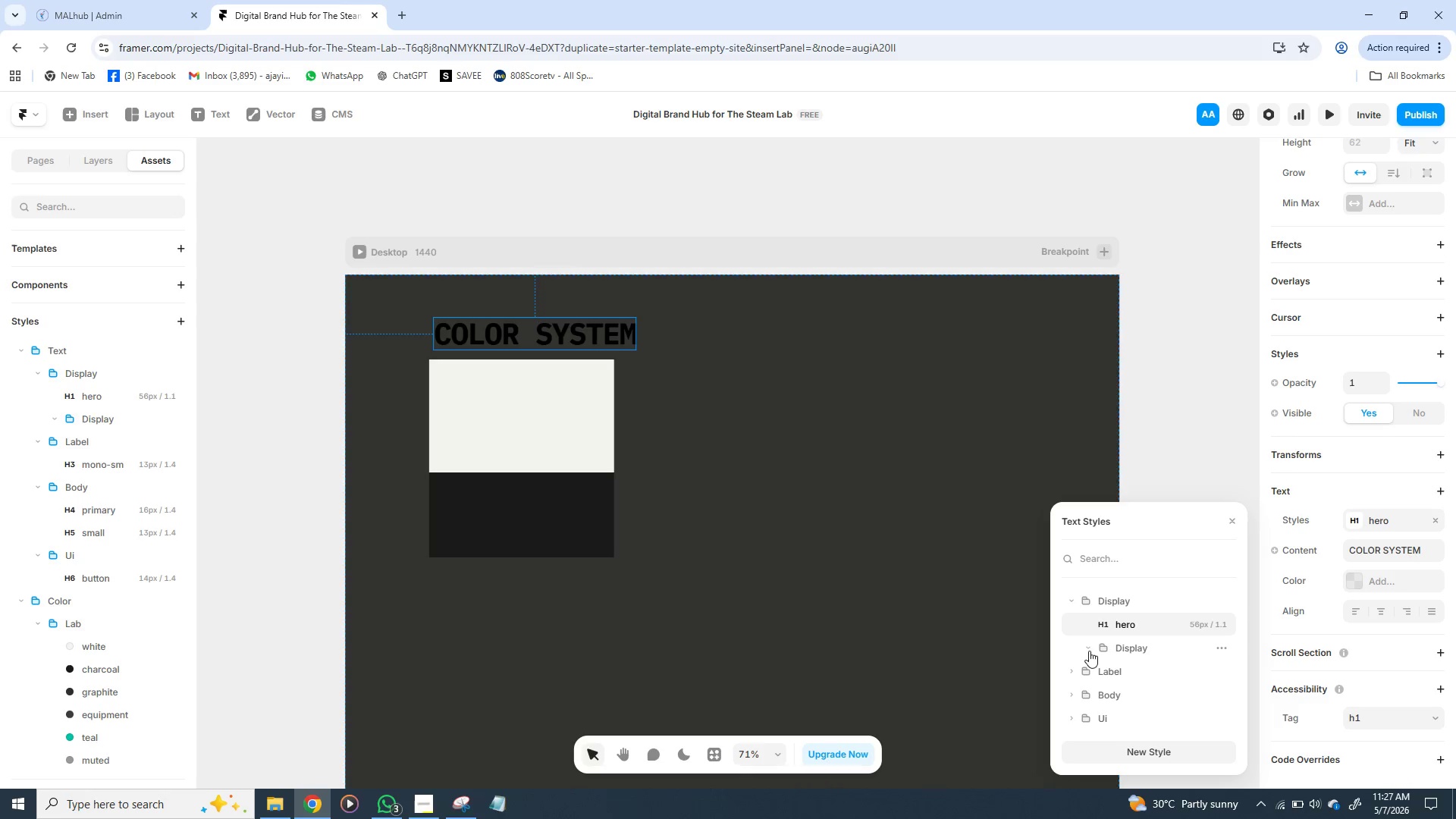 
left_click([1090, 645])
 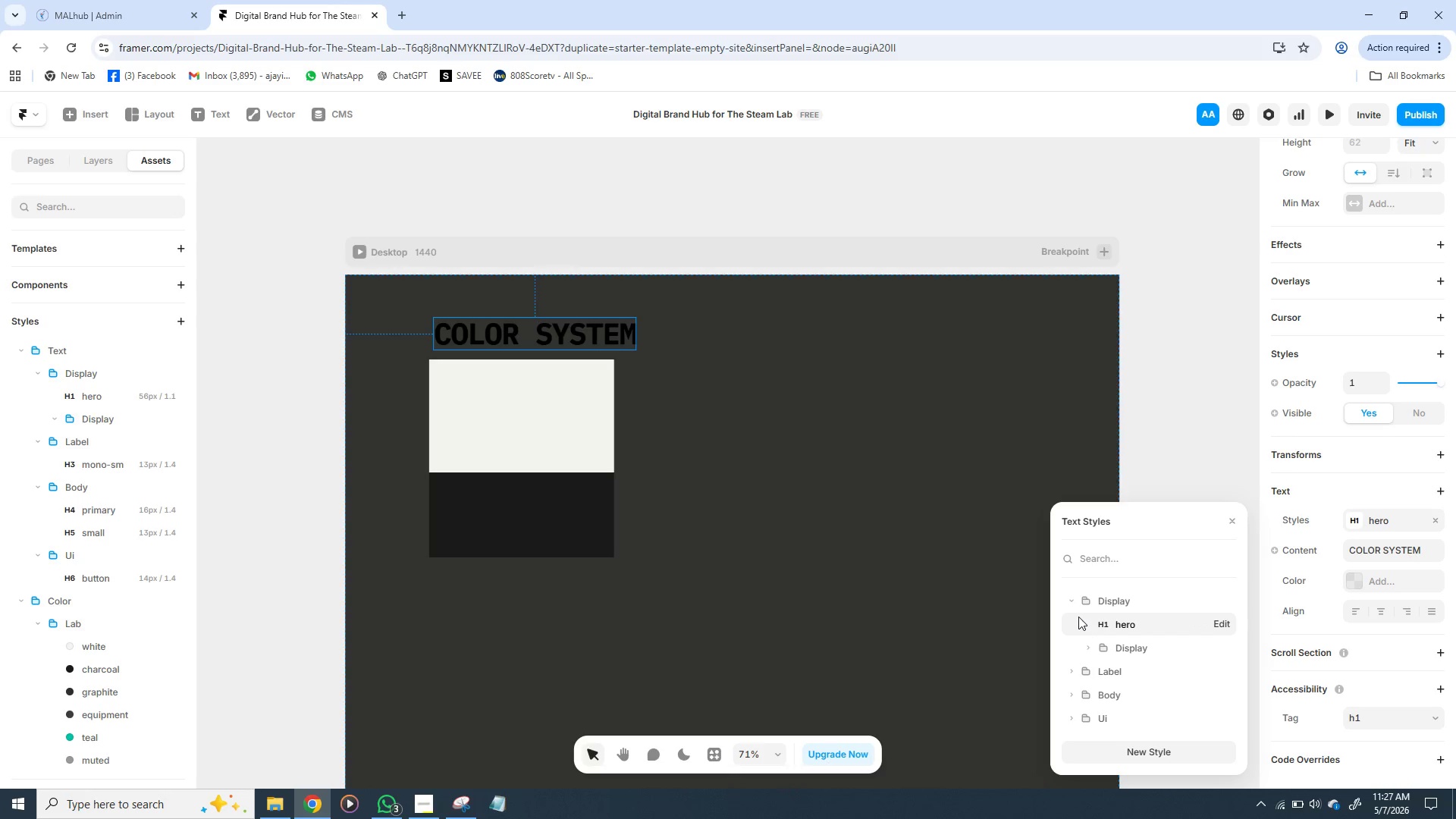 
left_click([1071, 605])
 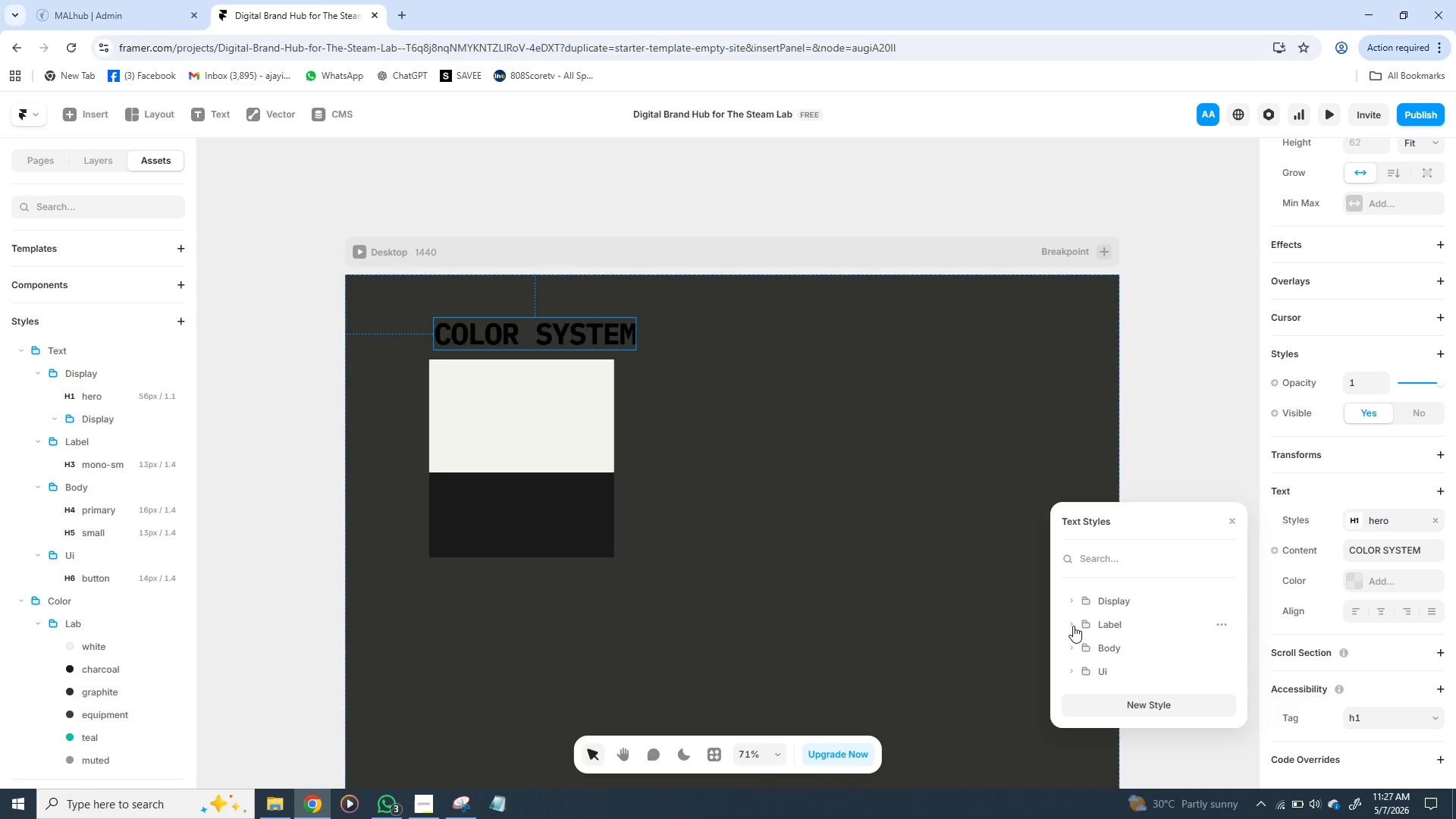 
left_click([1073, 626])
 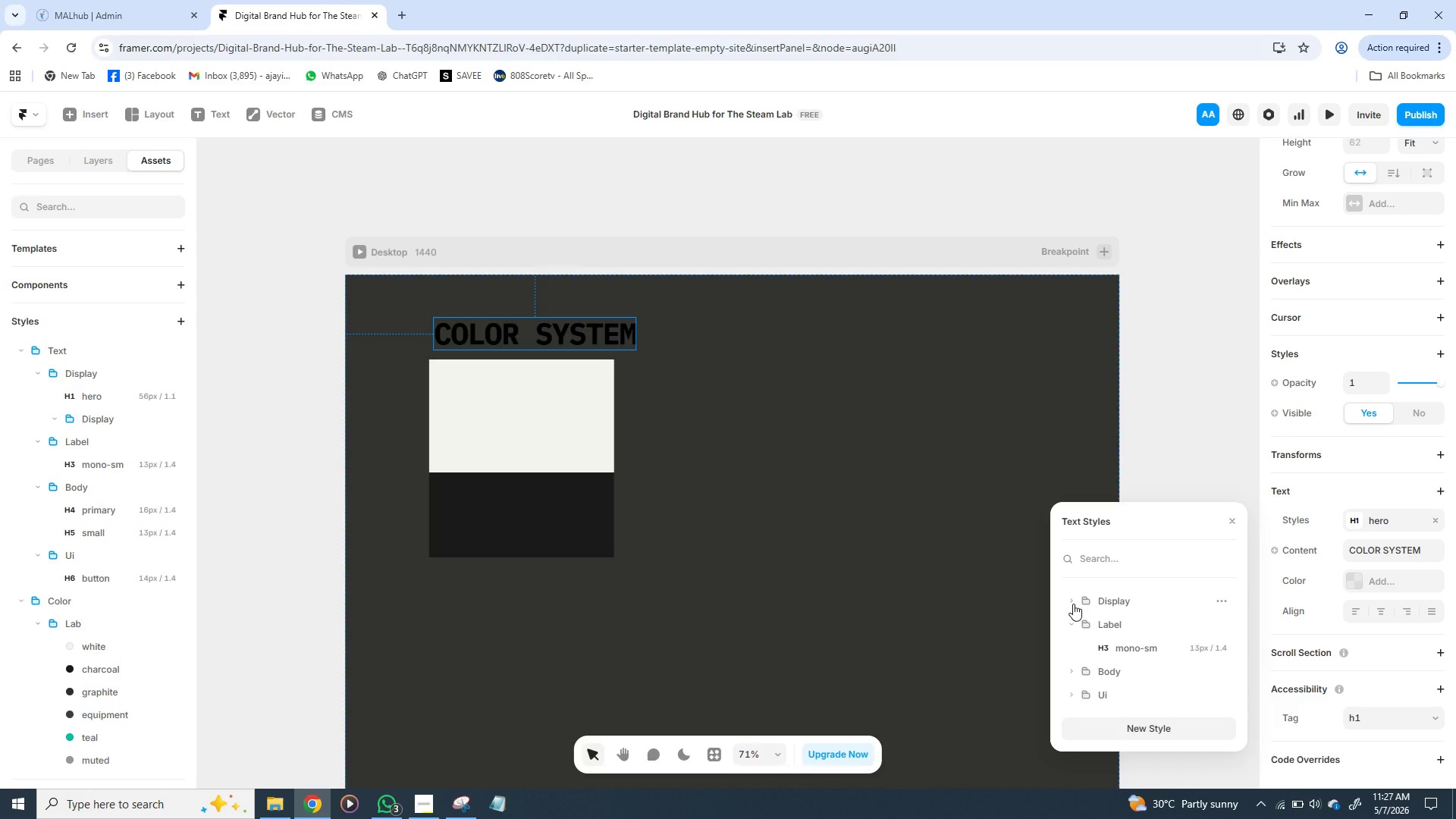 
left_click([1073, 604])
 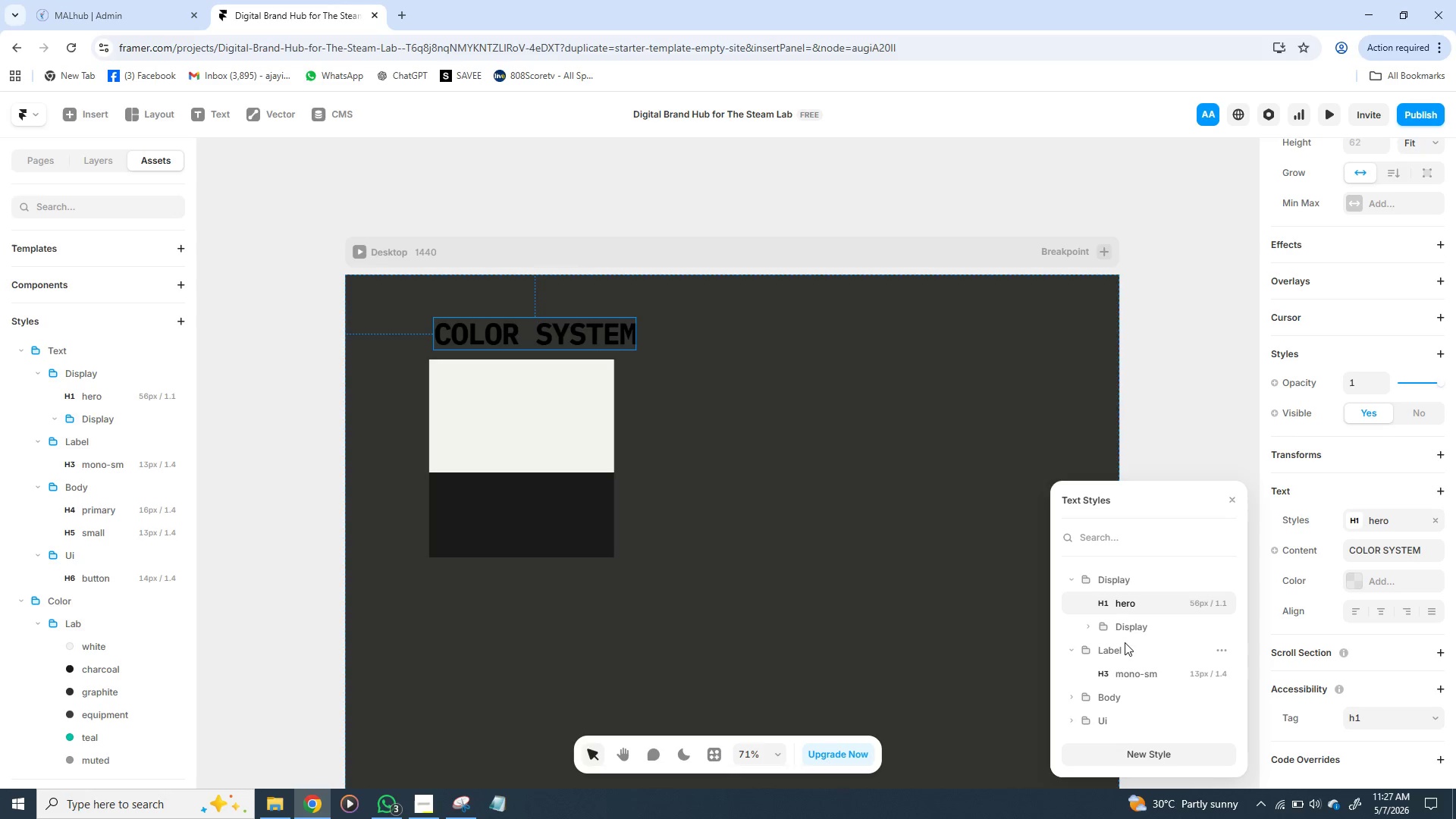 
wait(5.25)
 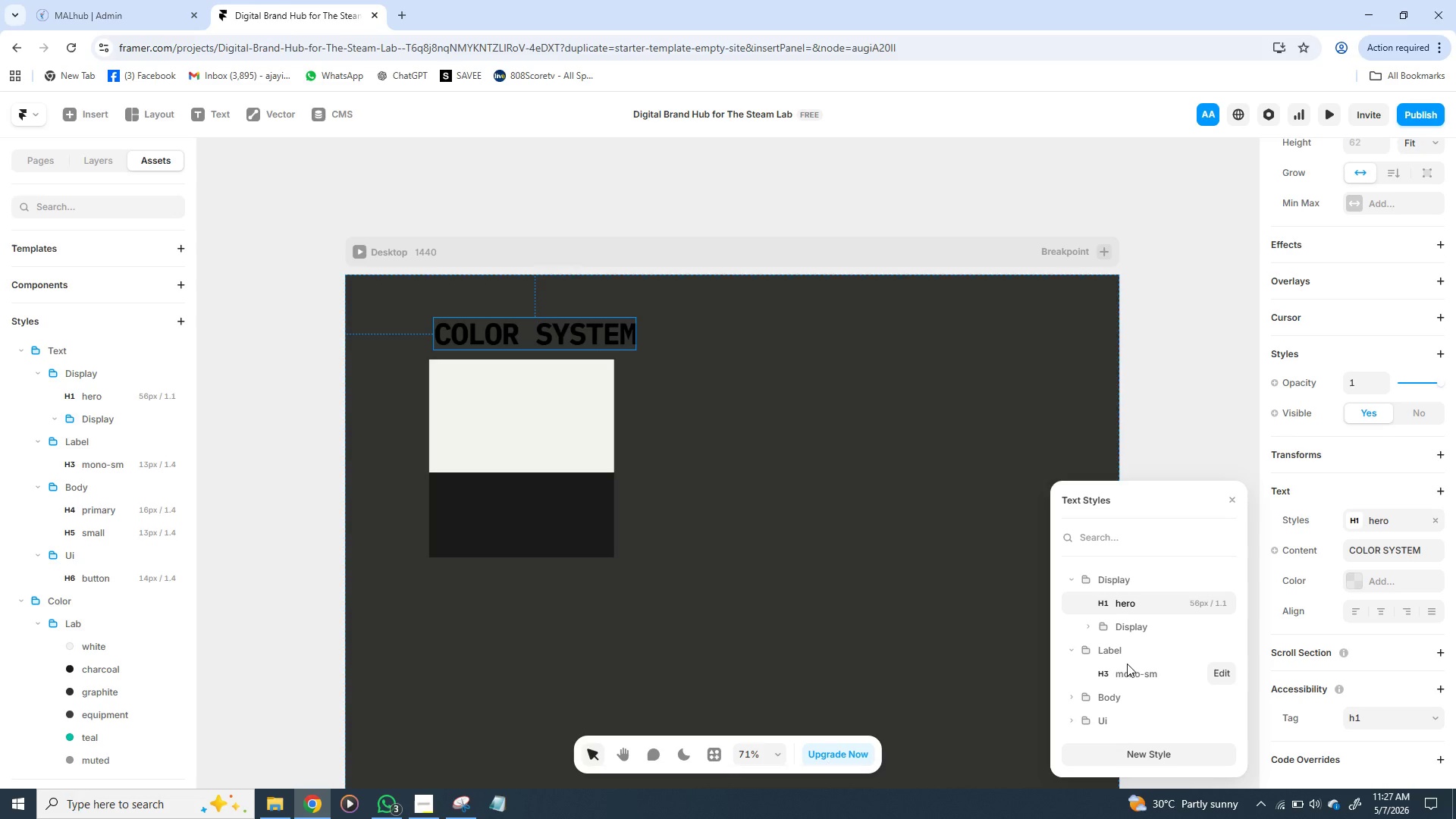 
left_click([1125, 633])
 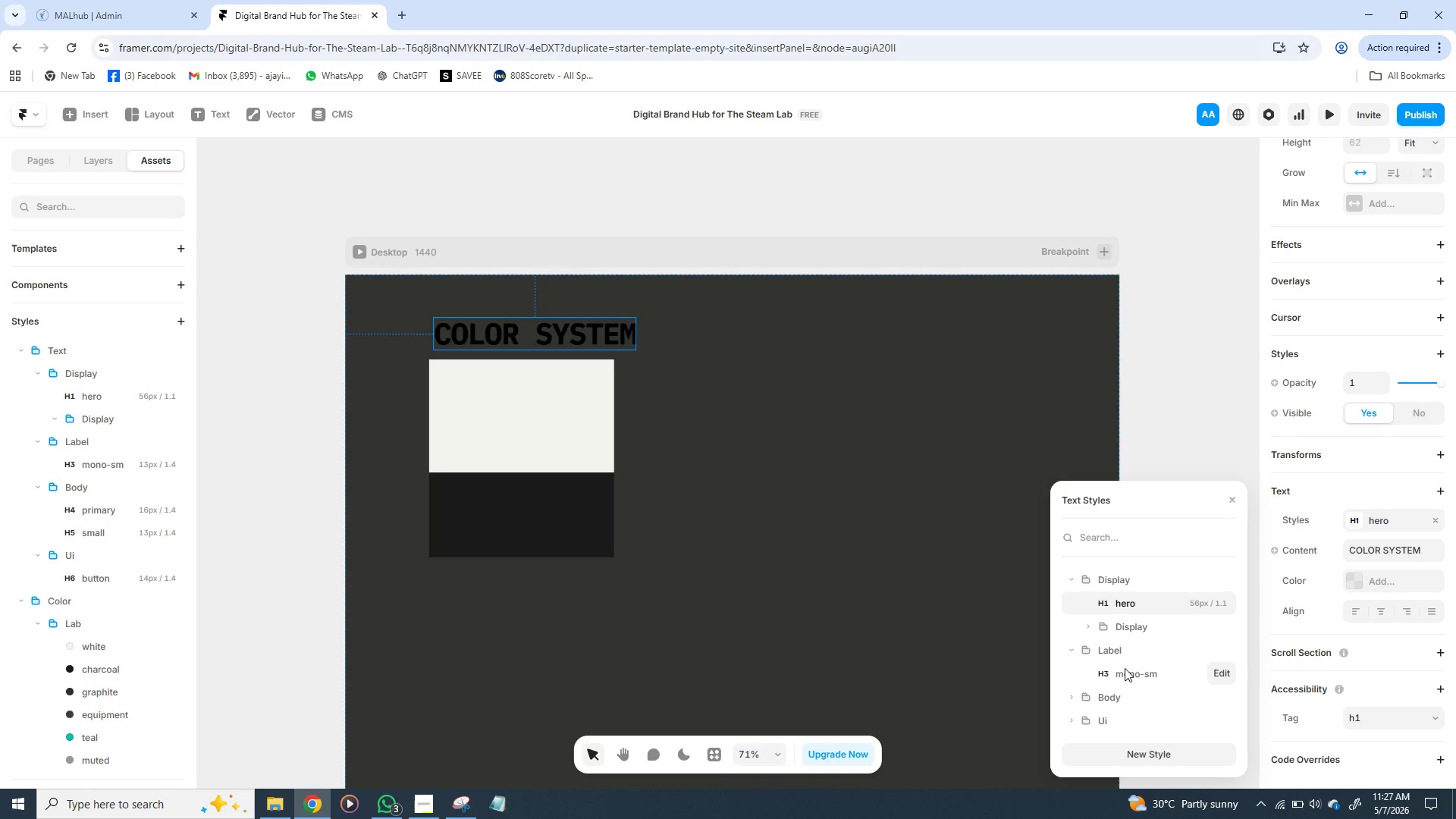 
left_click([1125, 674])
 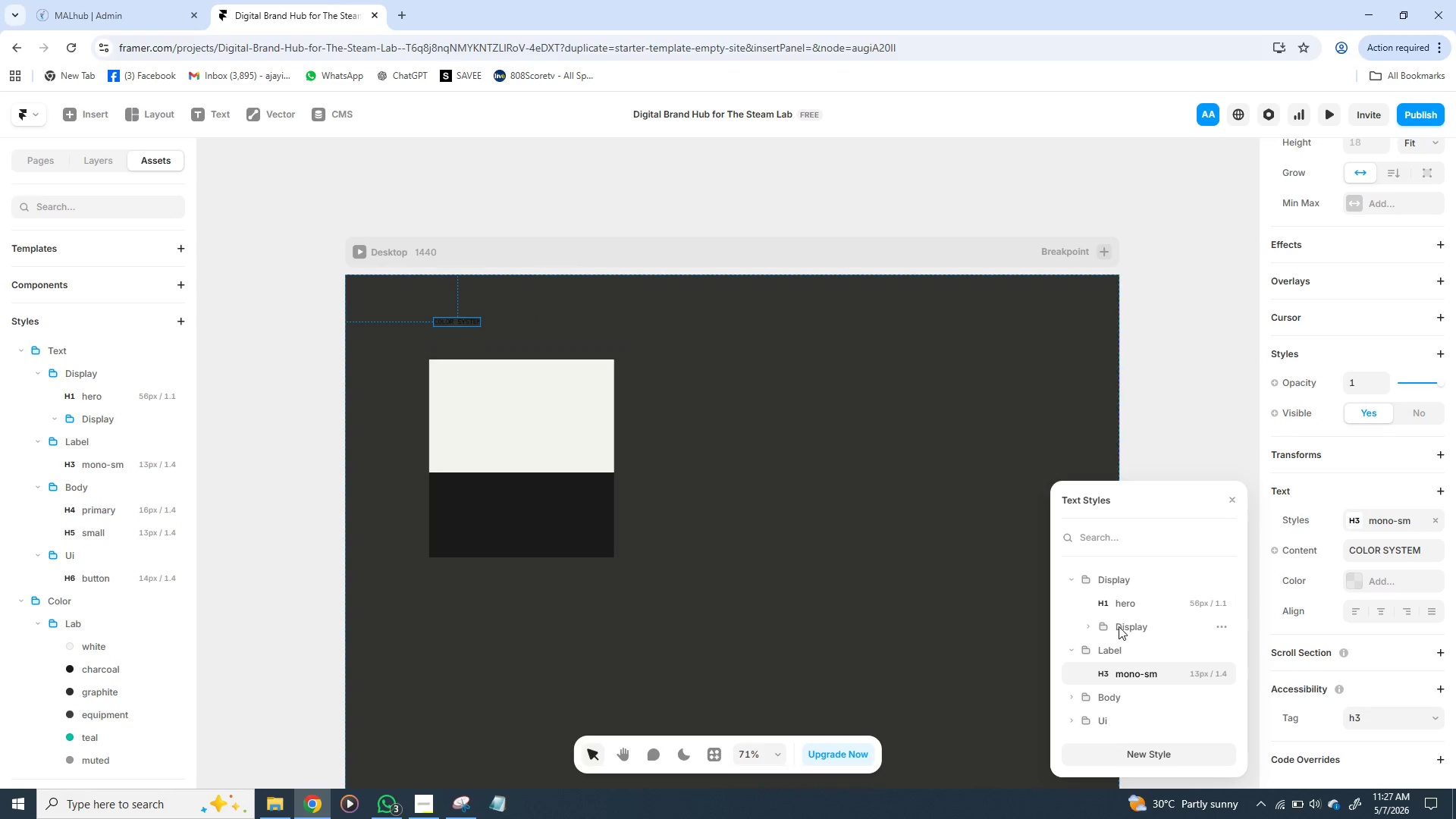 
left_click([1119, 626])
 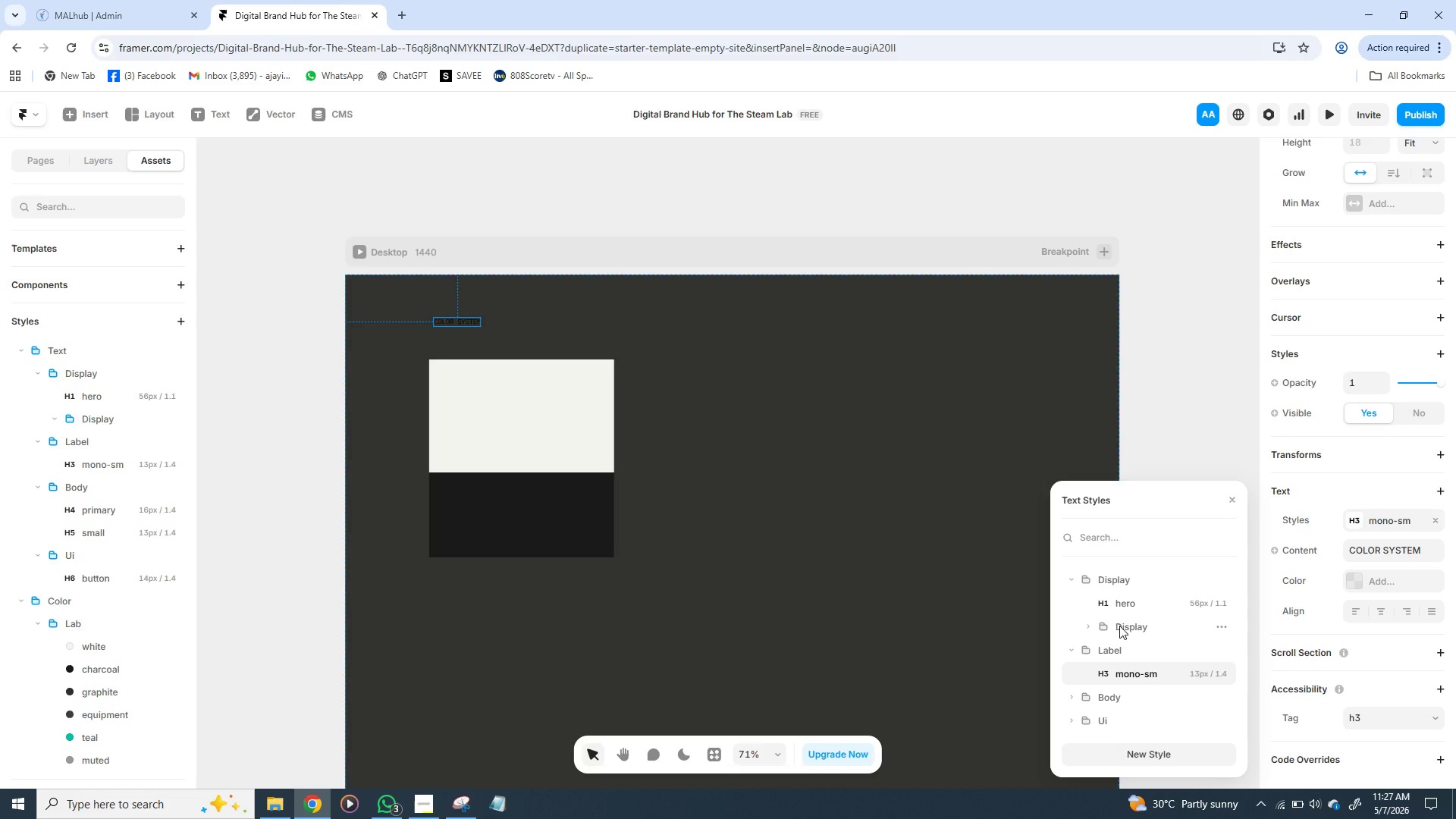 
left_click([1119, 626])
 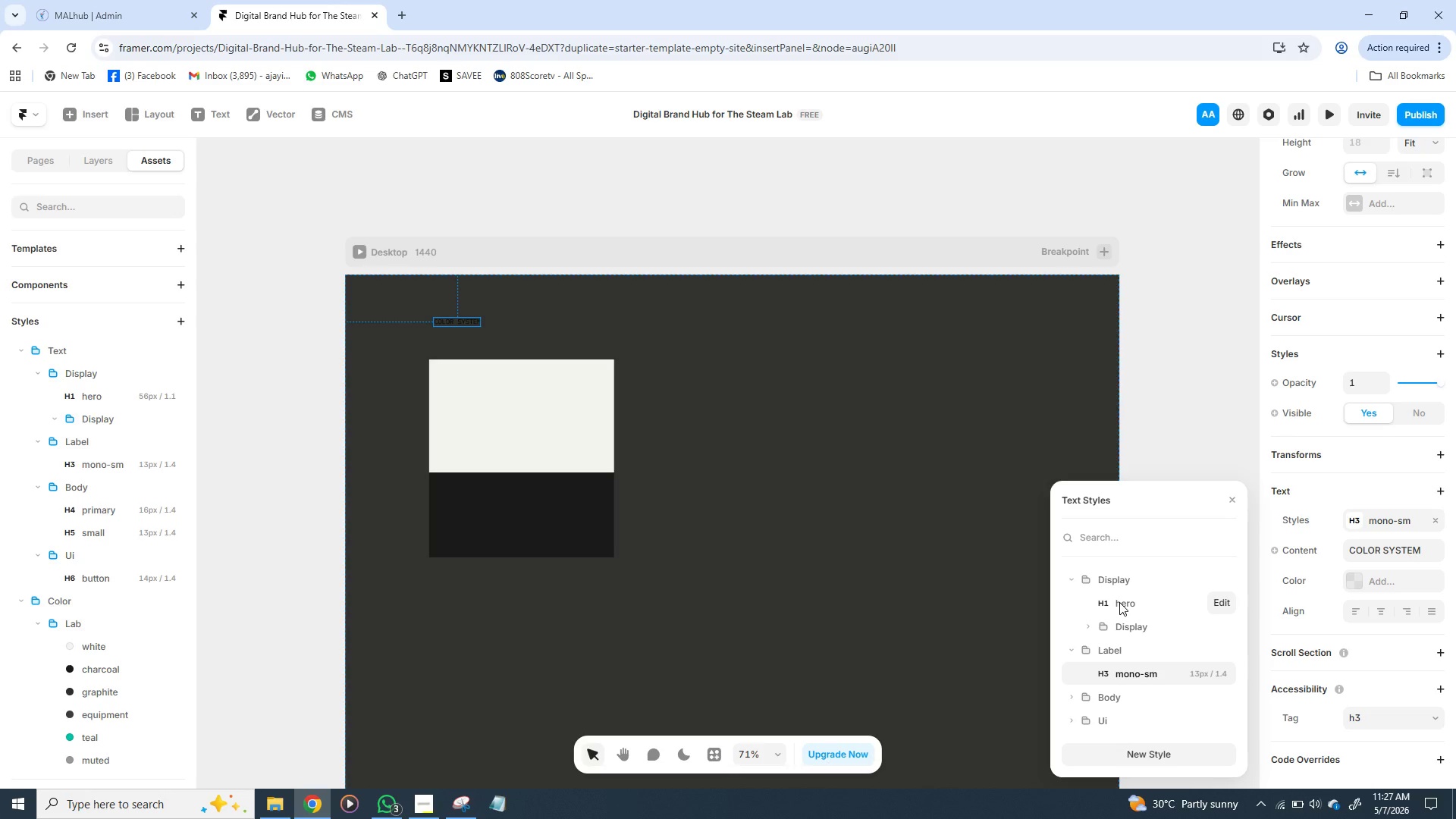 
left_click([1119, 602])
 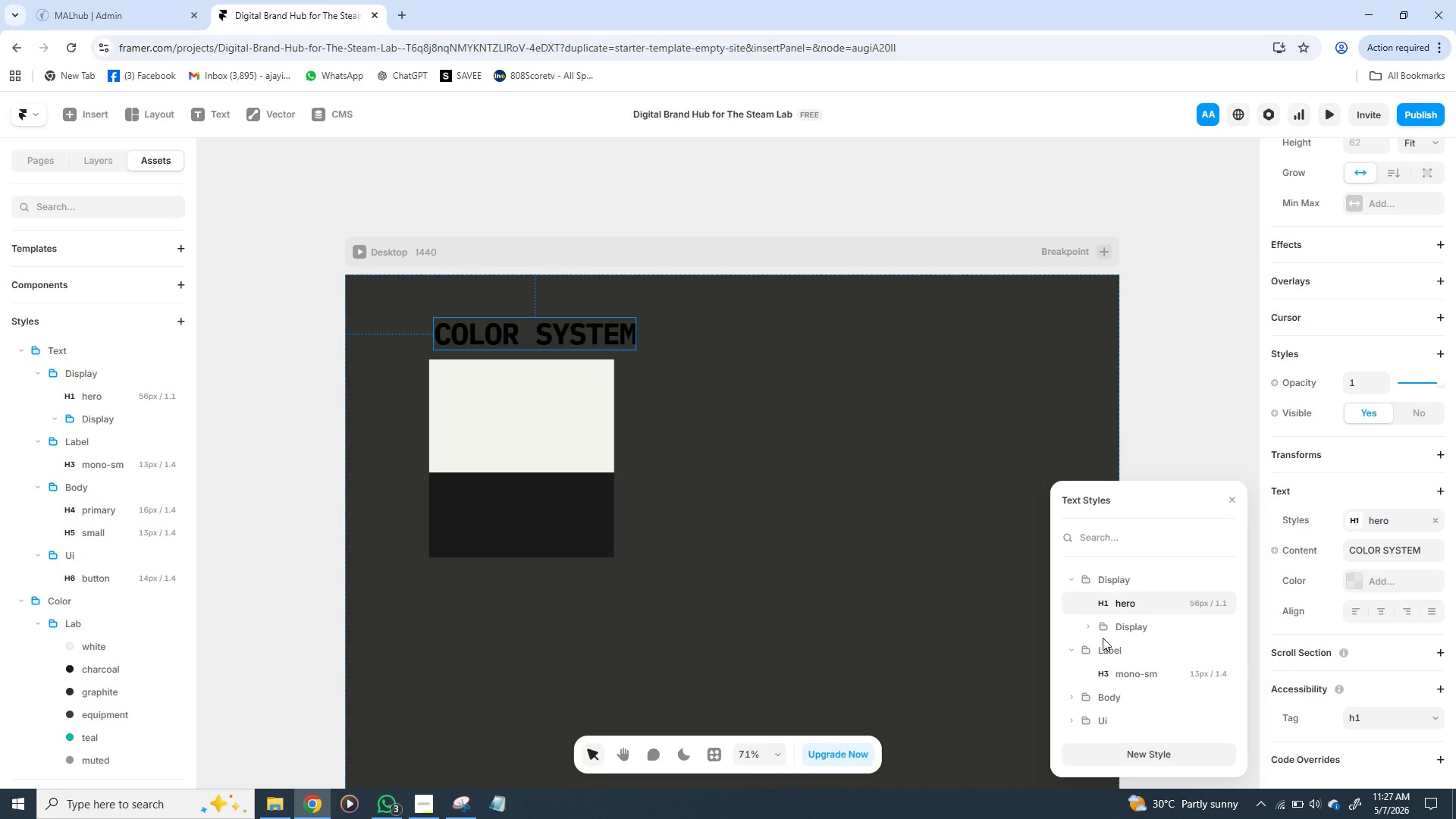 
left_click([1090, 629])
 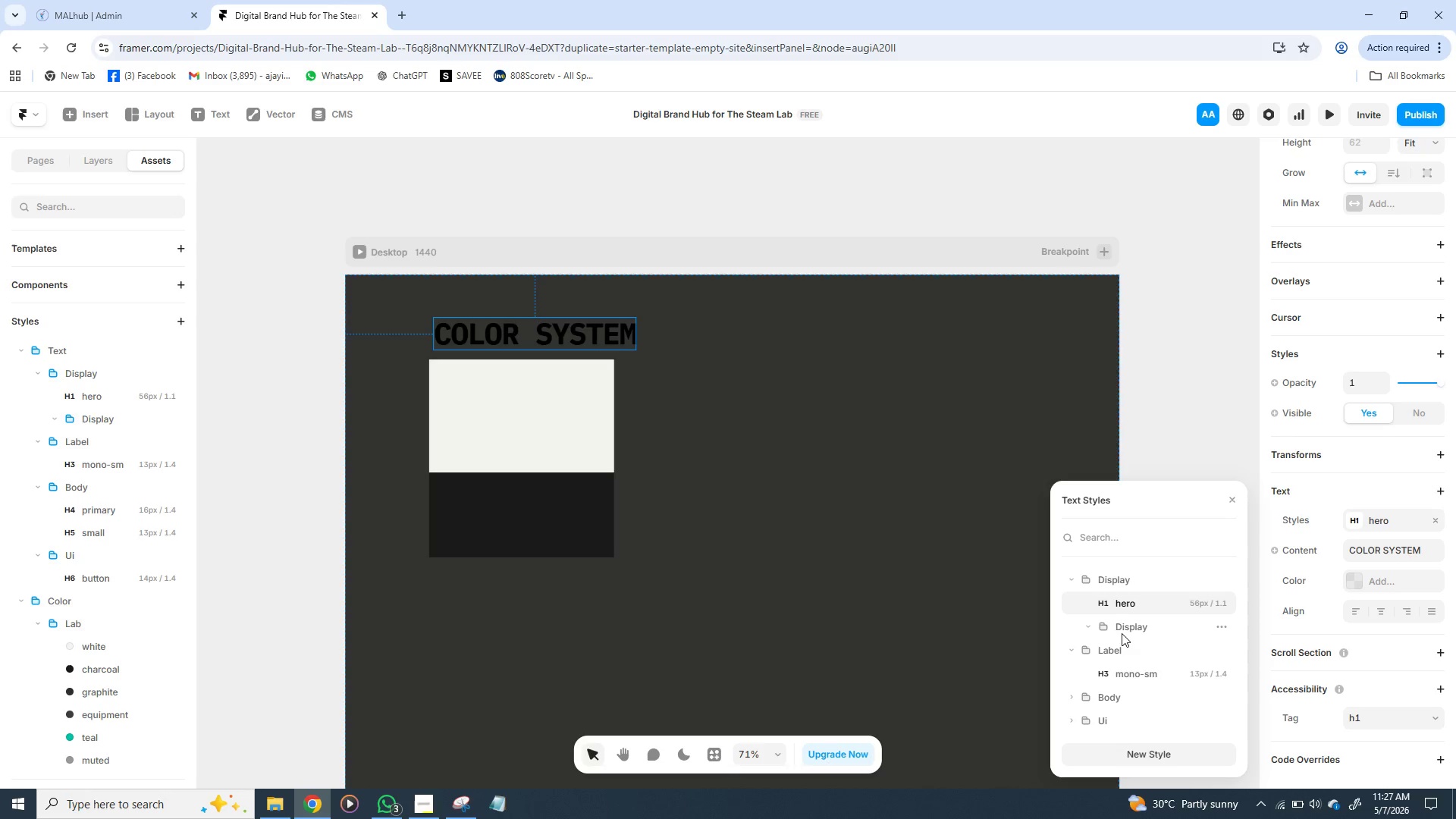 
wait(5.11)
 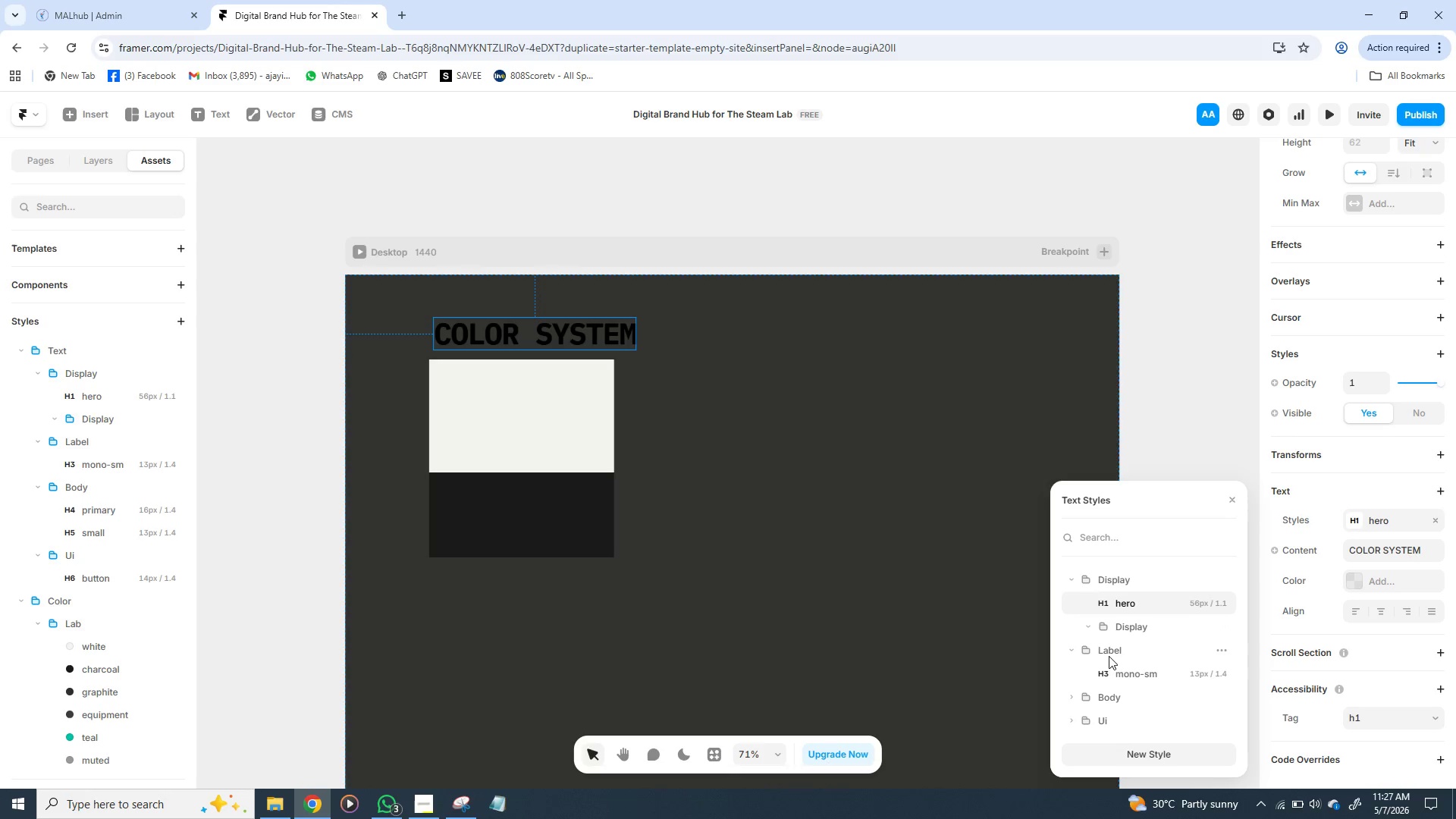 
left_click([1117, 630])
 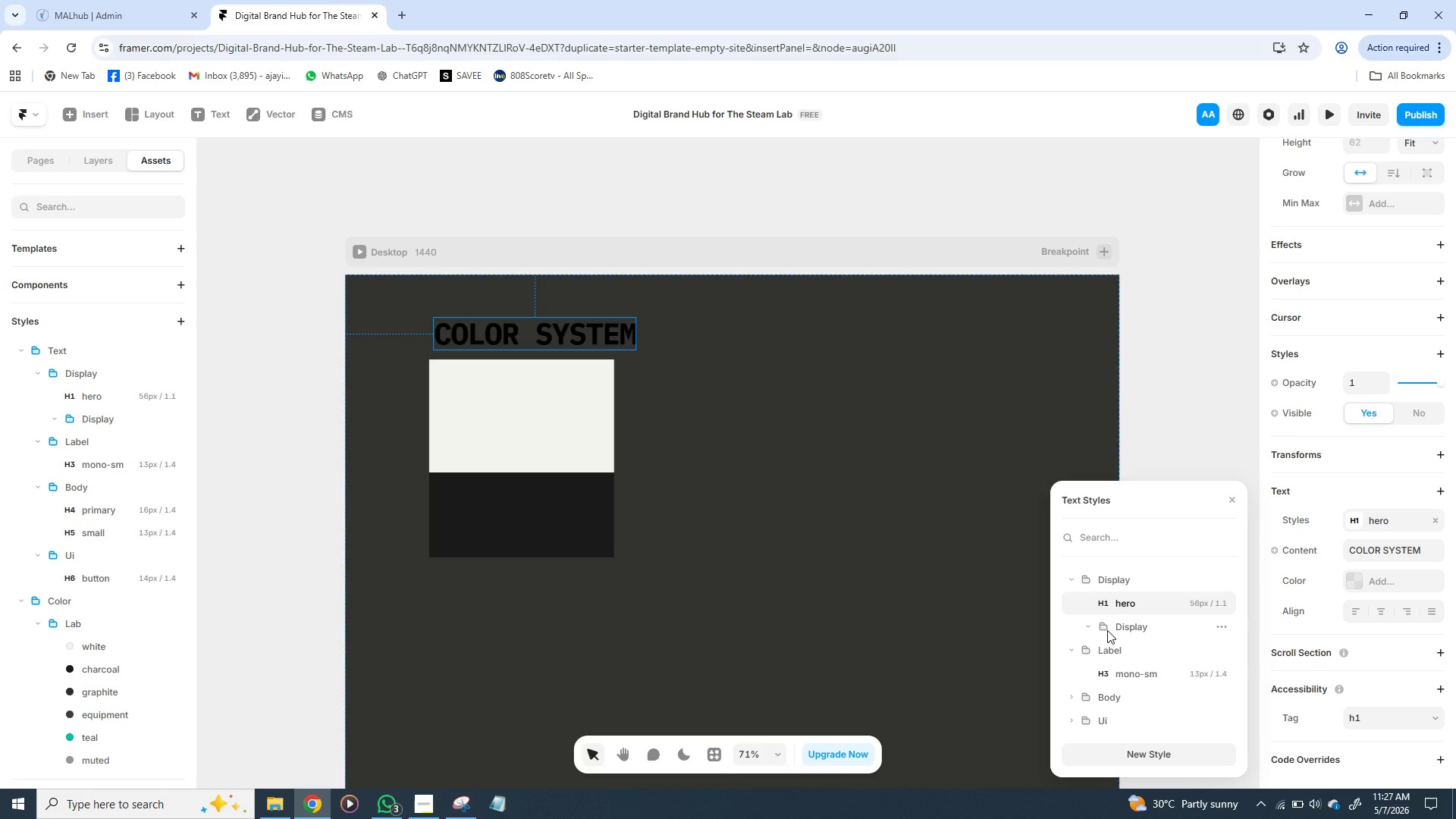 
wait(10.52)
 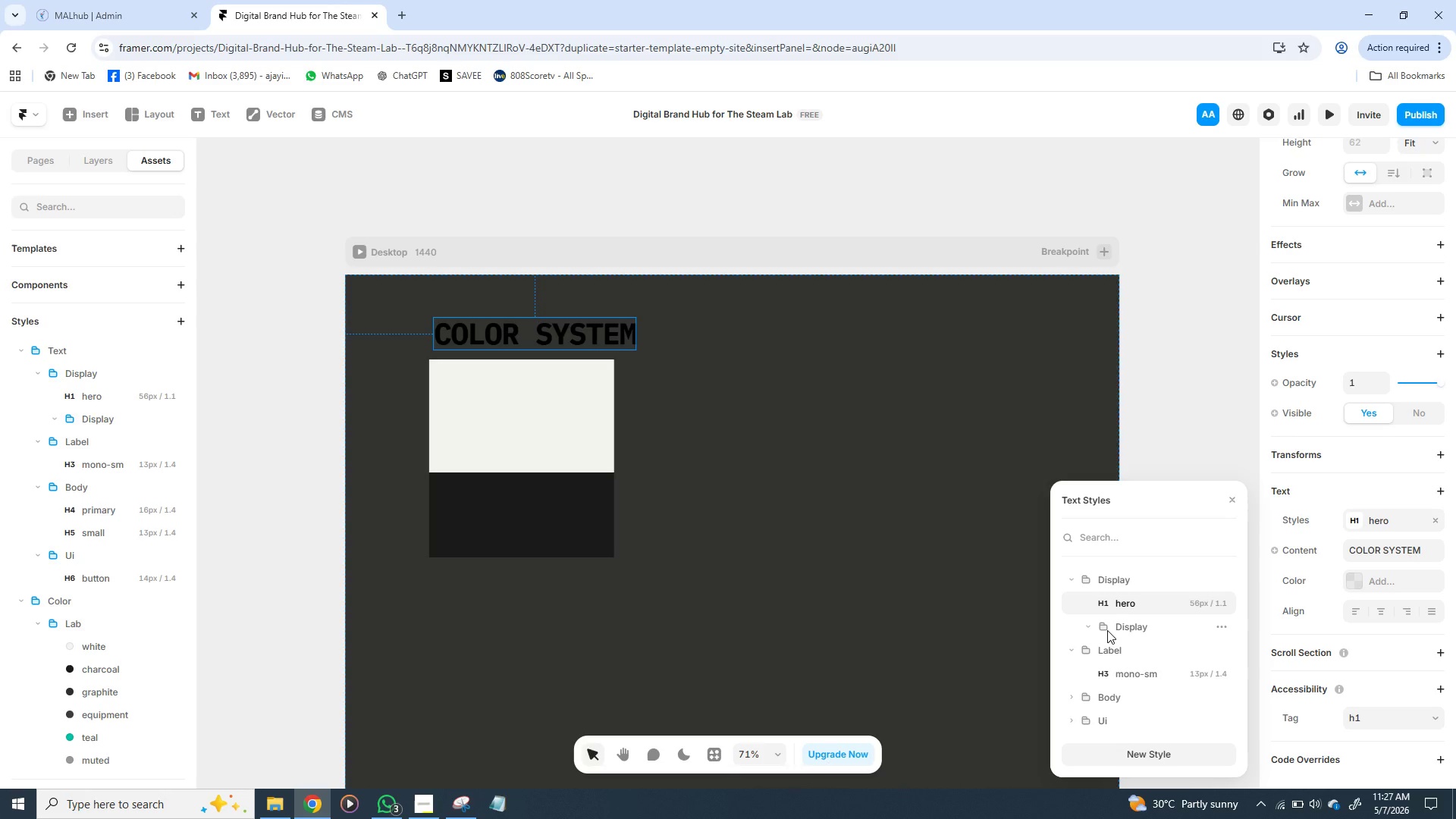 
left_click([80, 419])
 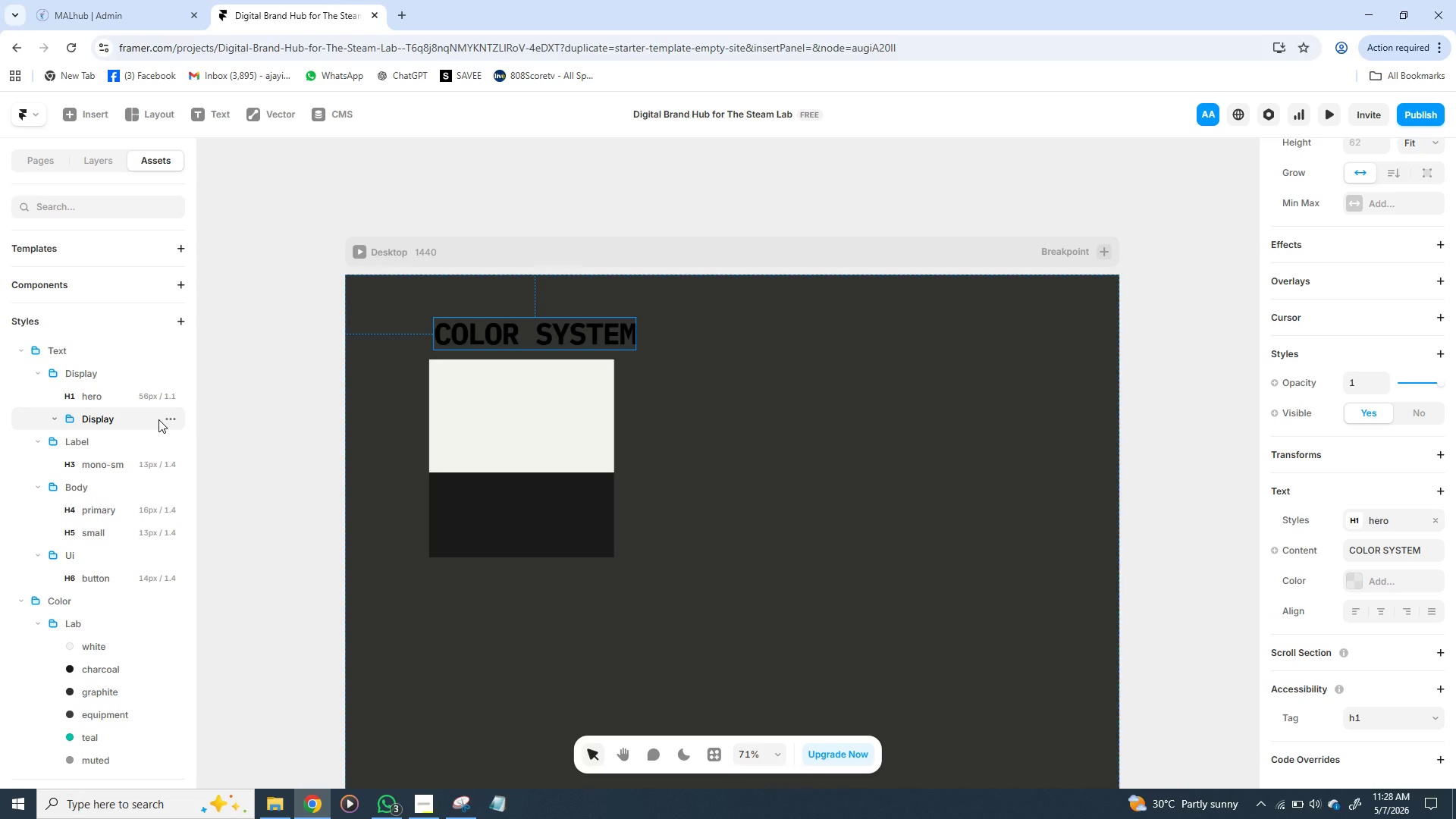 
double_click([158, 419])
 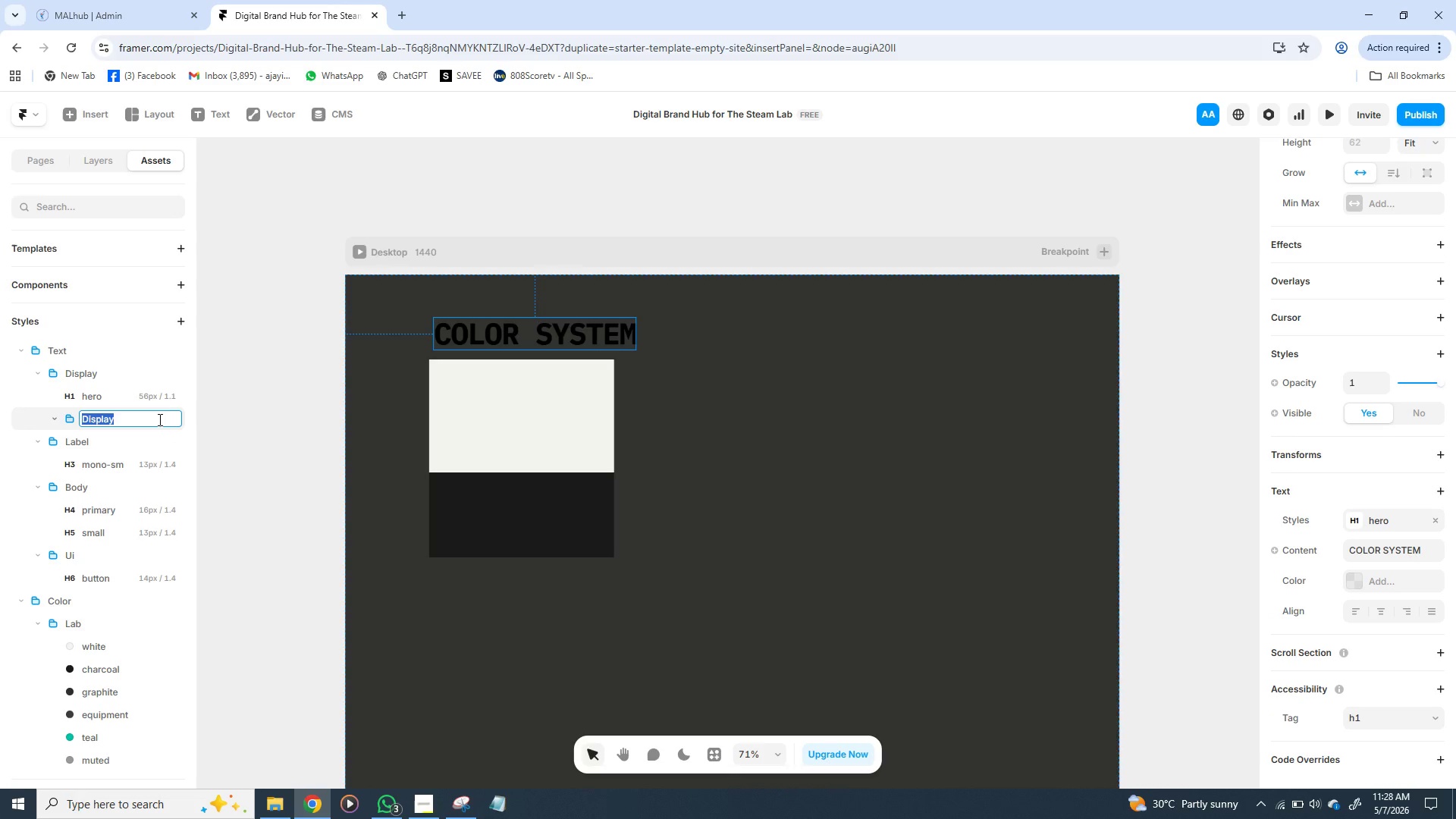 
double_click([158, 419])
 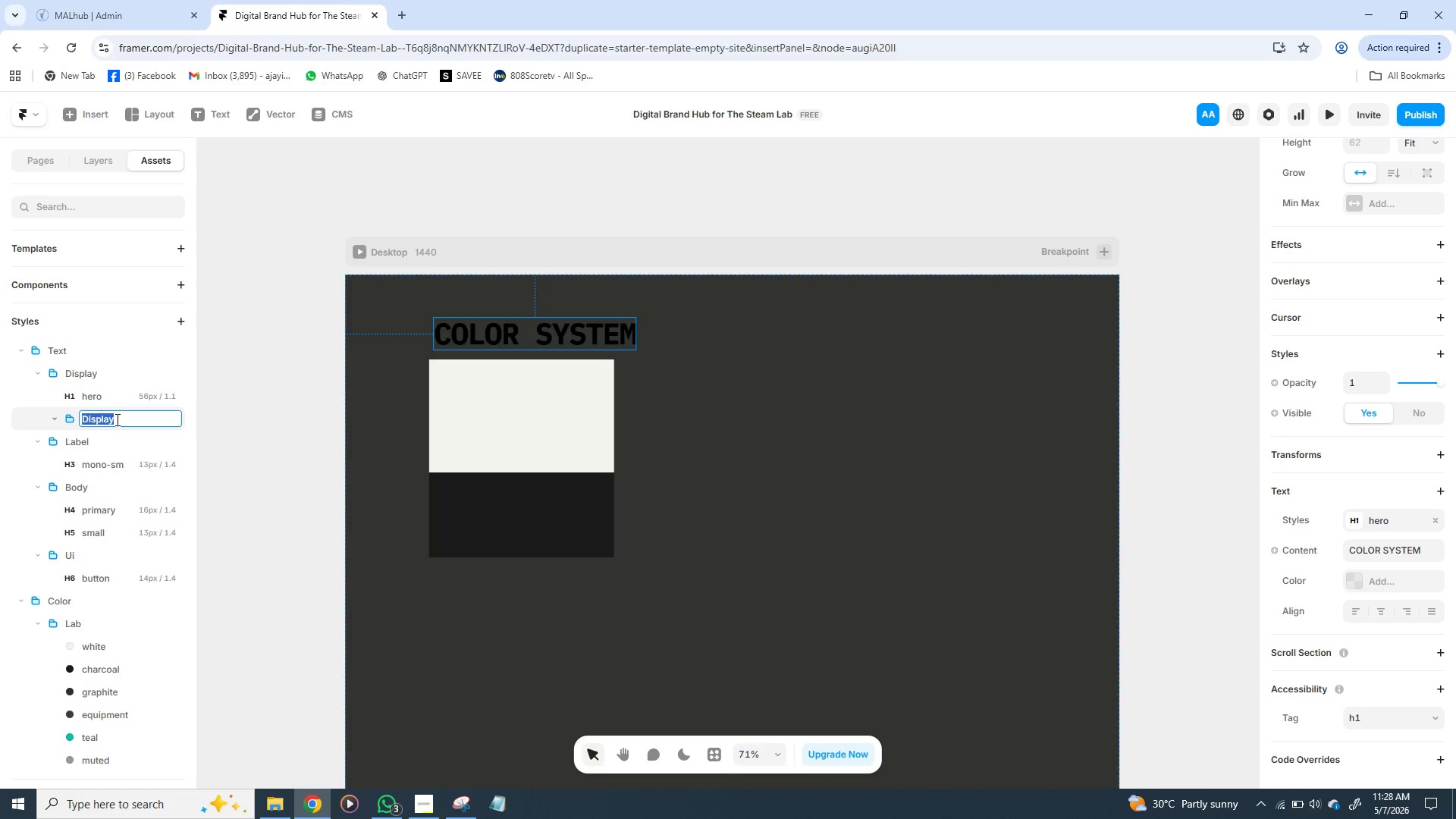 
wait(38.99)
 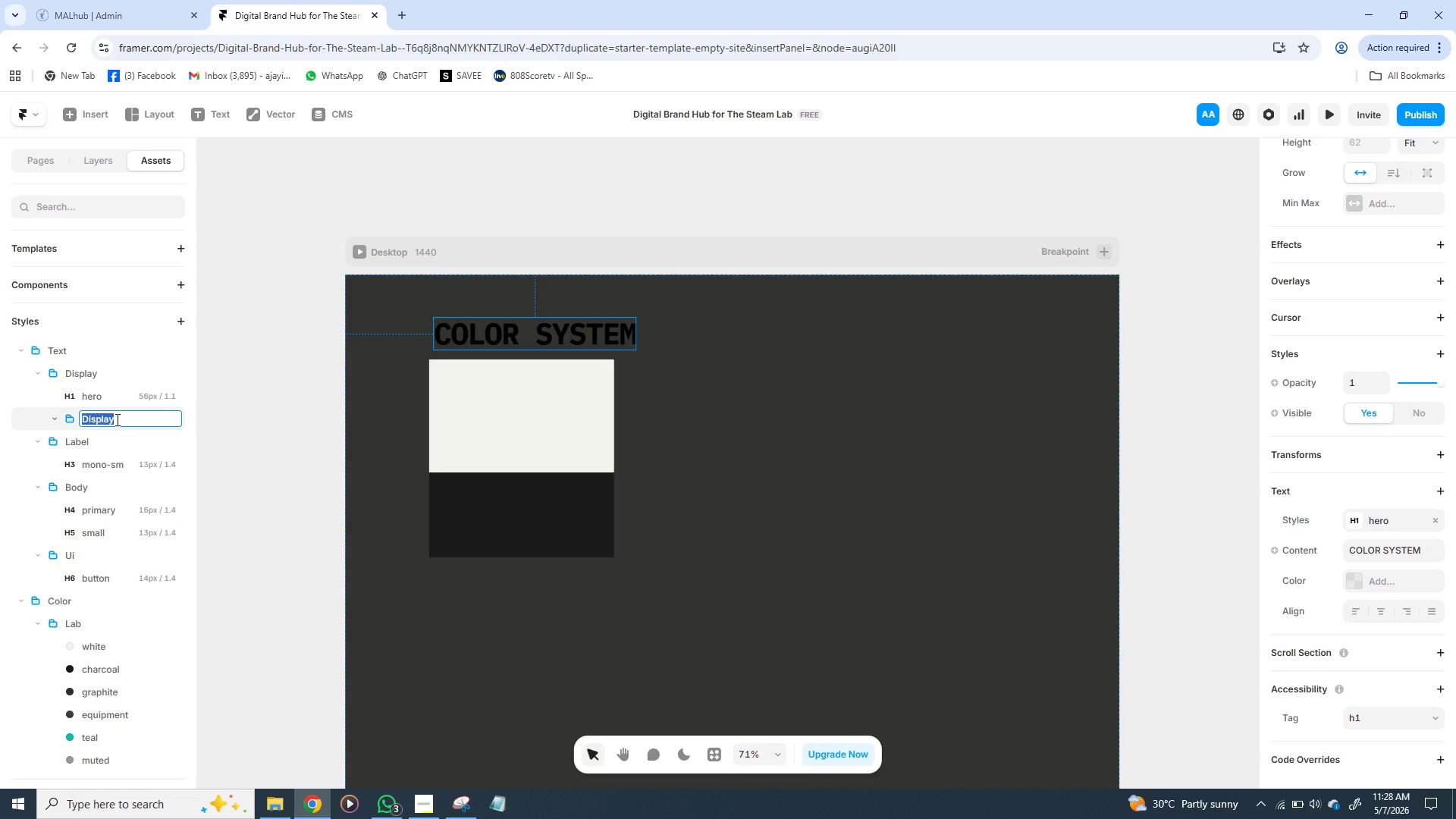 
left_click([54, 417])
 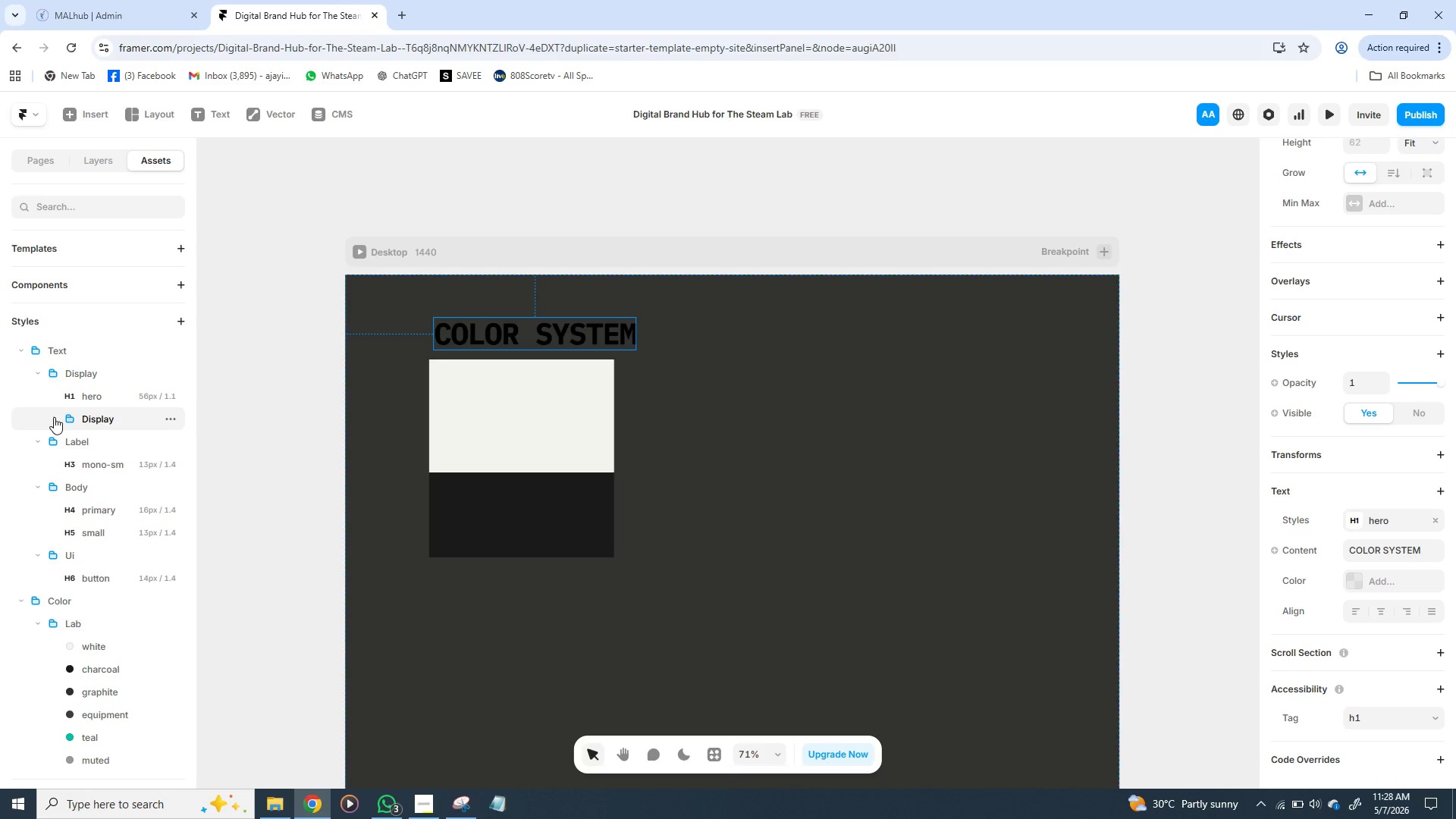 
left_click([54, 417])
 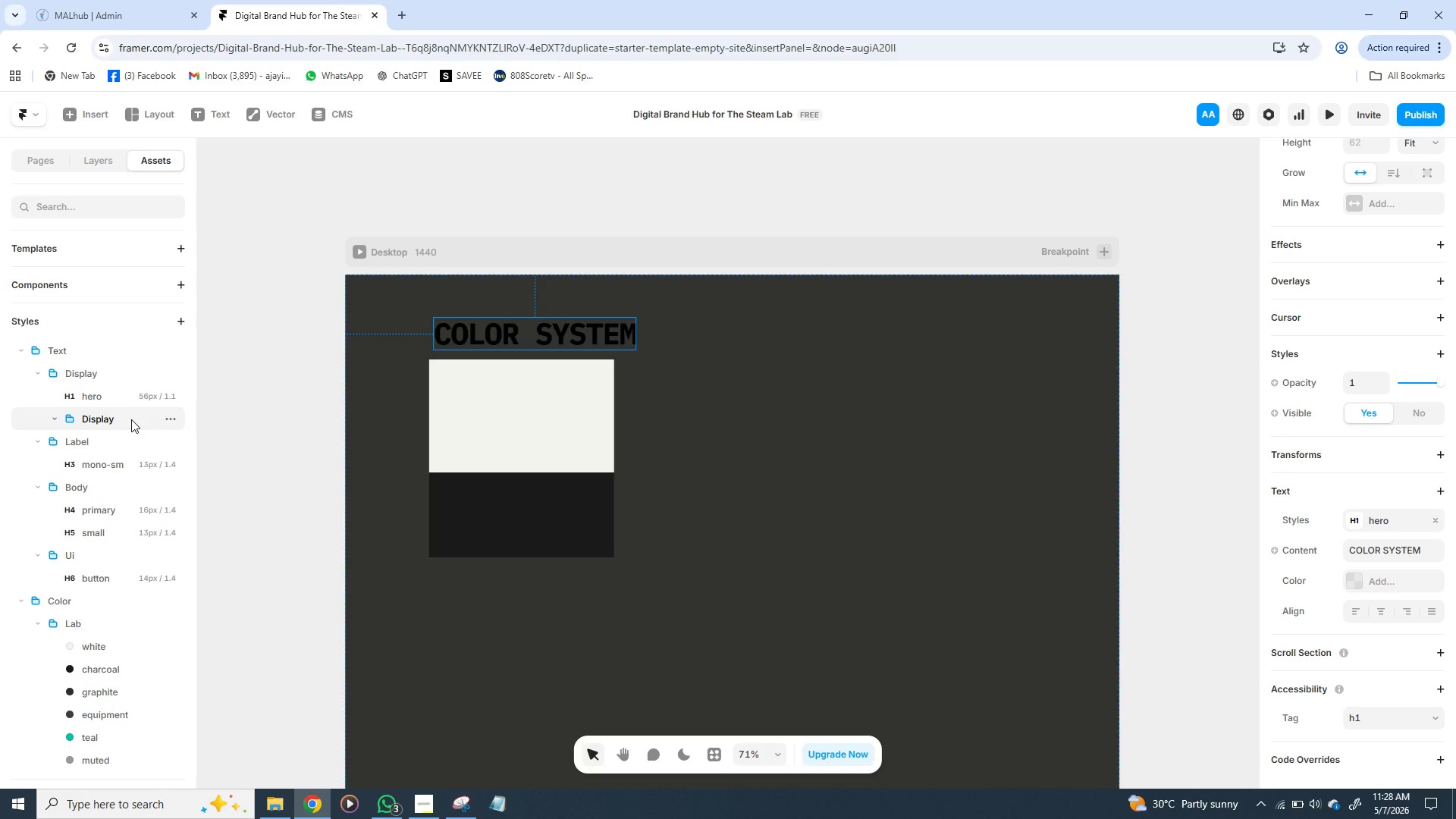 
double_click([131, 419])
 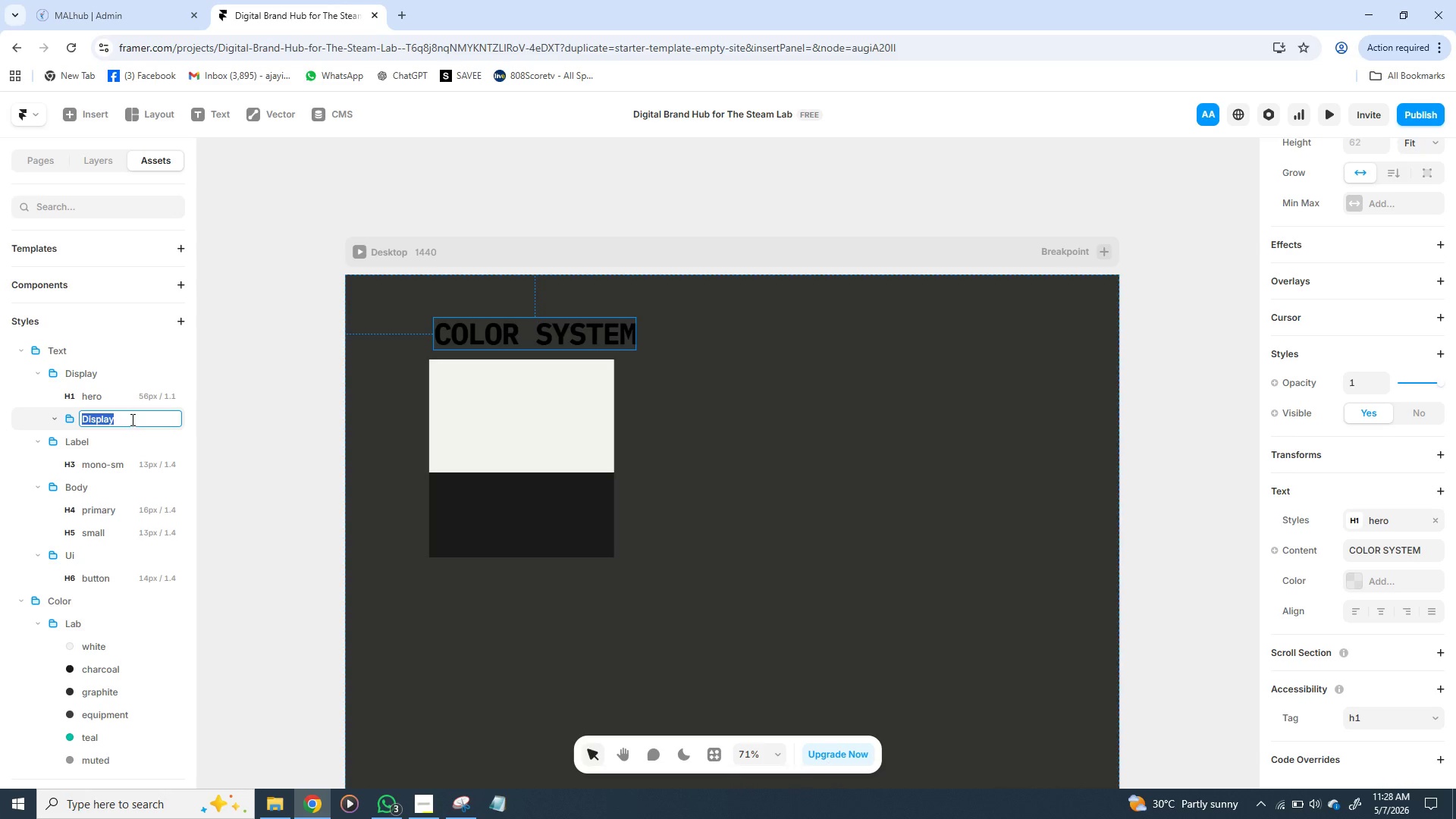 
key(ArrowRight)
 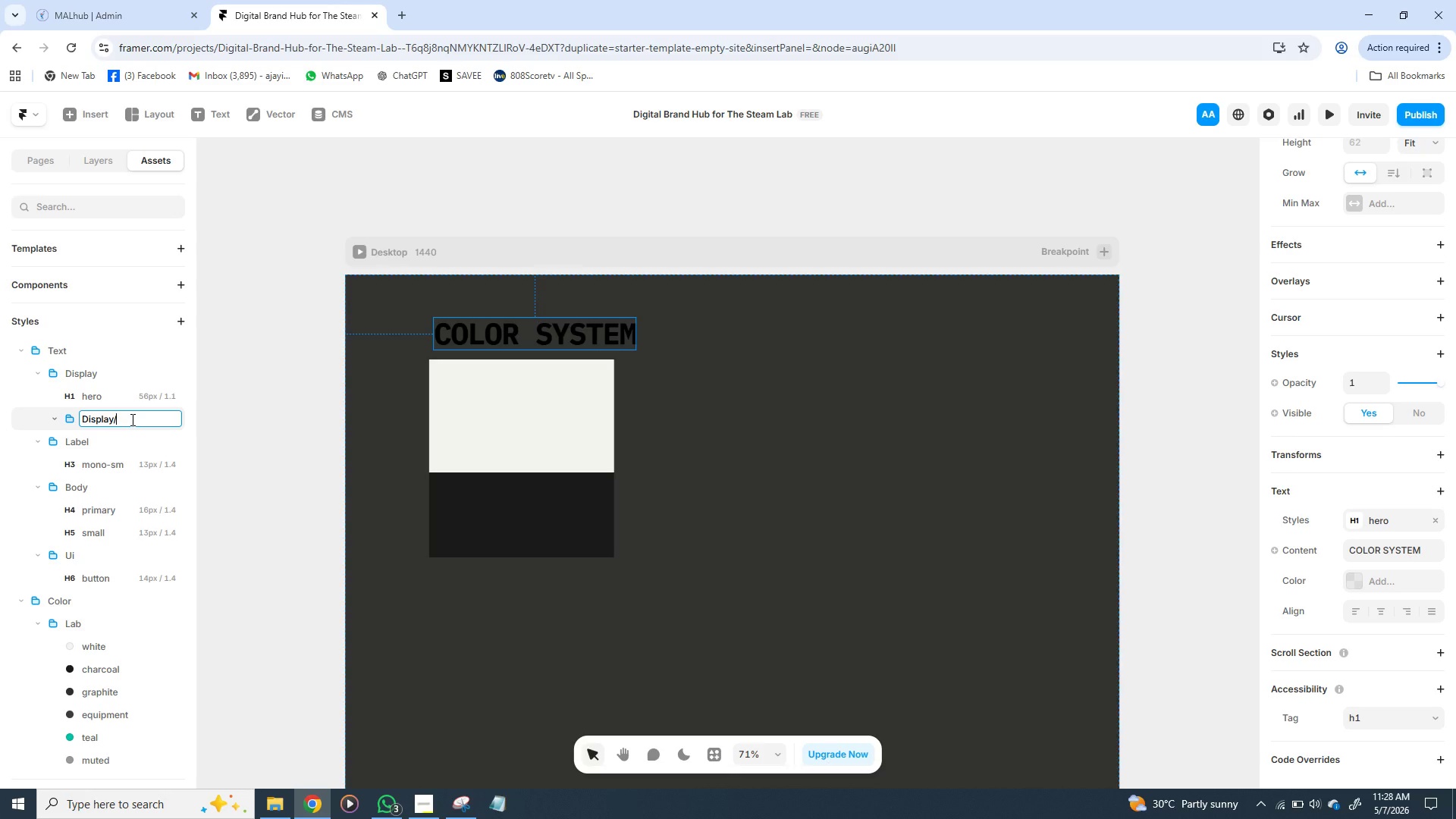 
type(/ secy)
key(Backspace)
type(tion)
 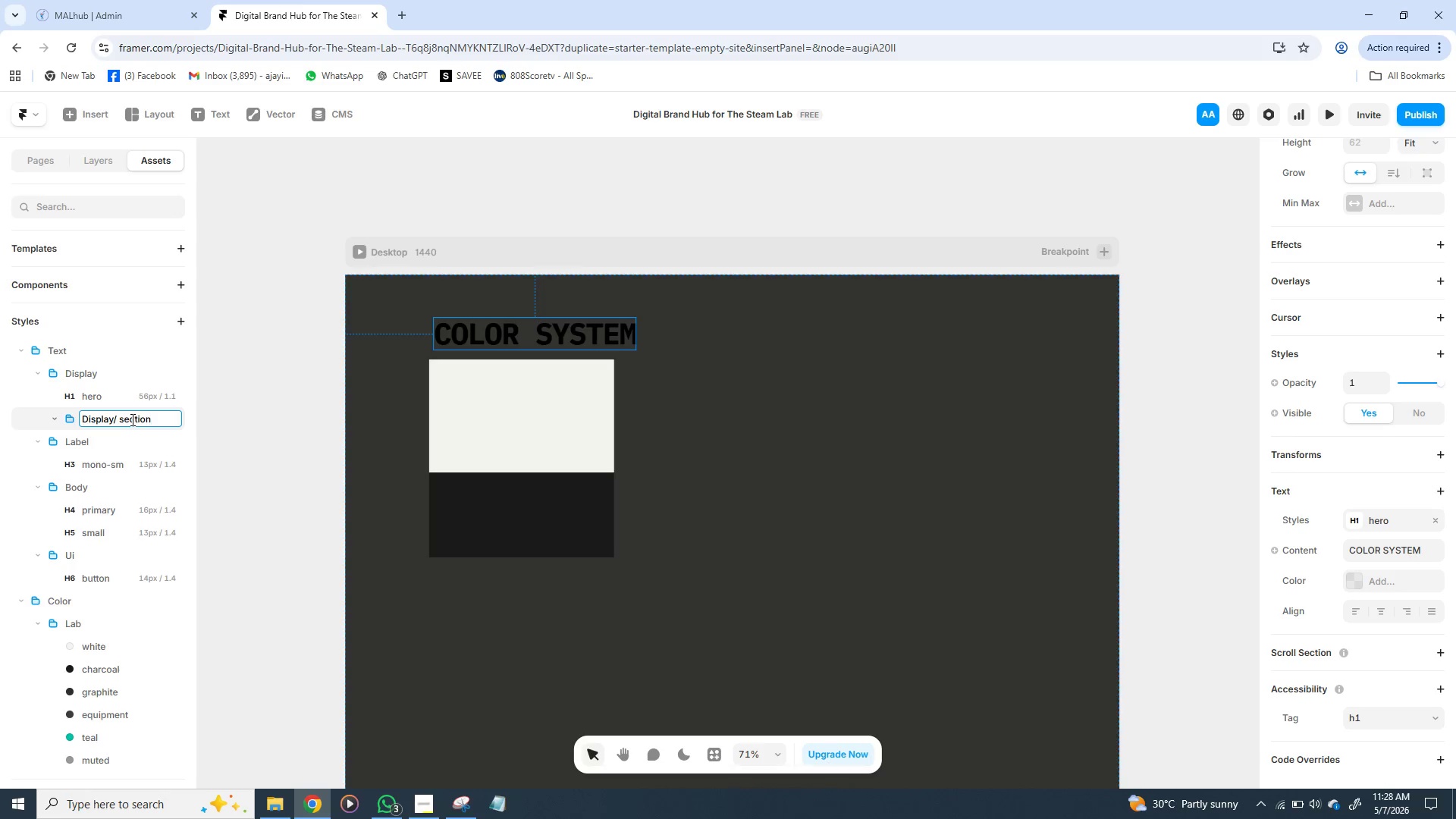 
key(Enter)
 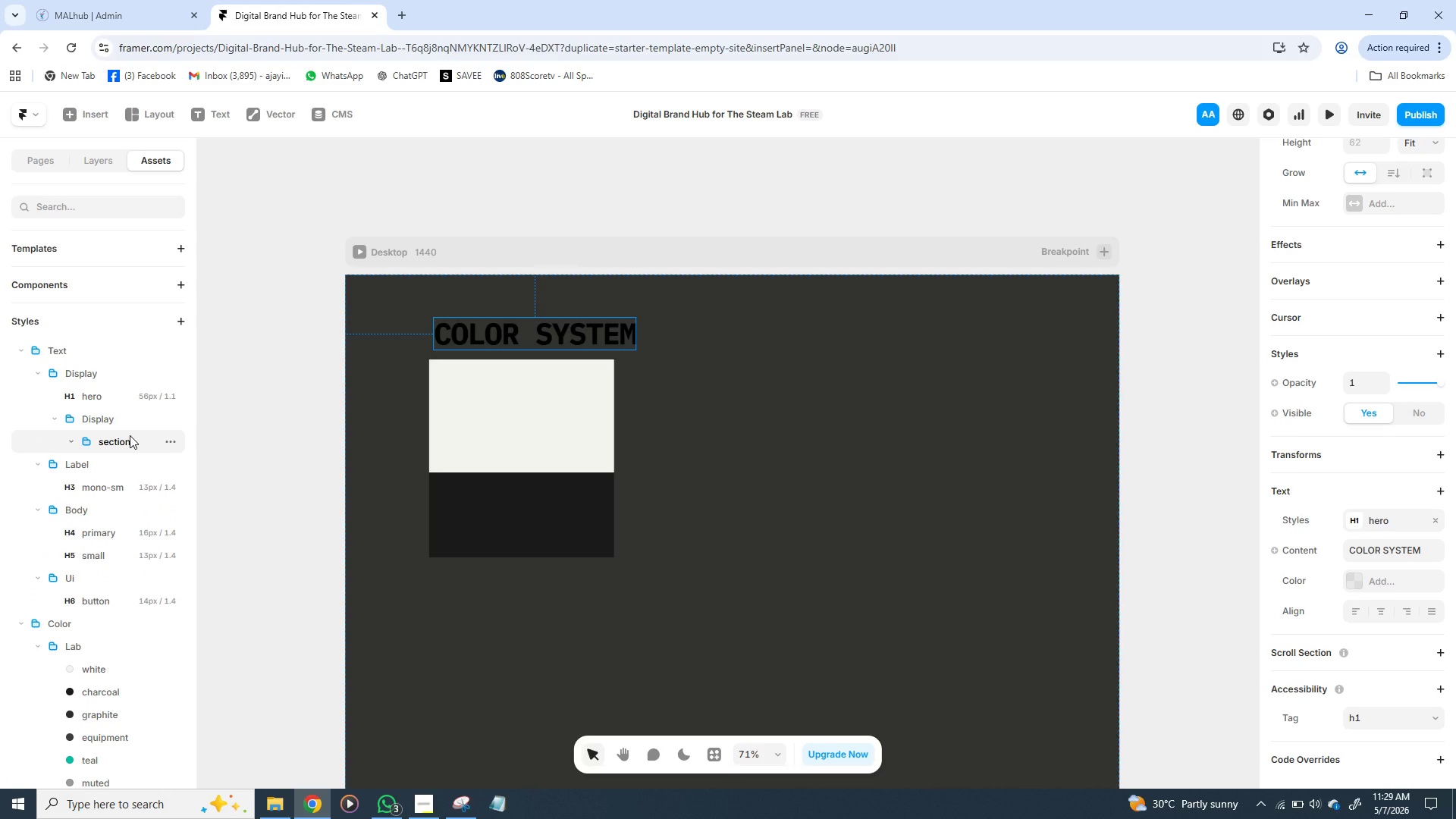 
left_click([130, 435])
 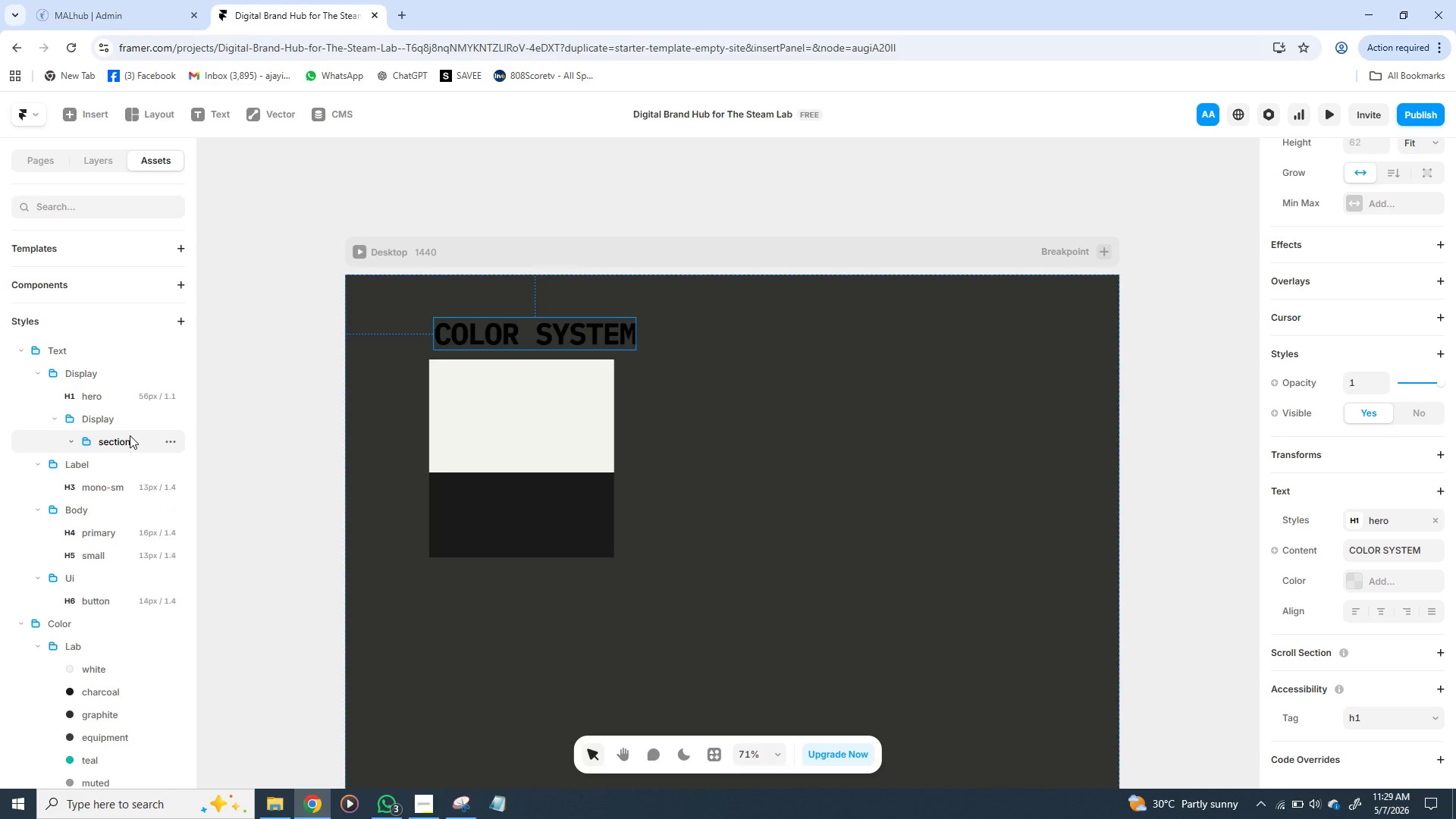 
double_click([130, 435])
 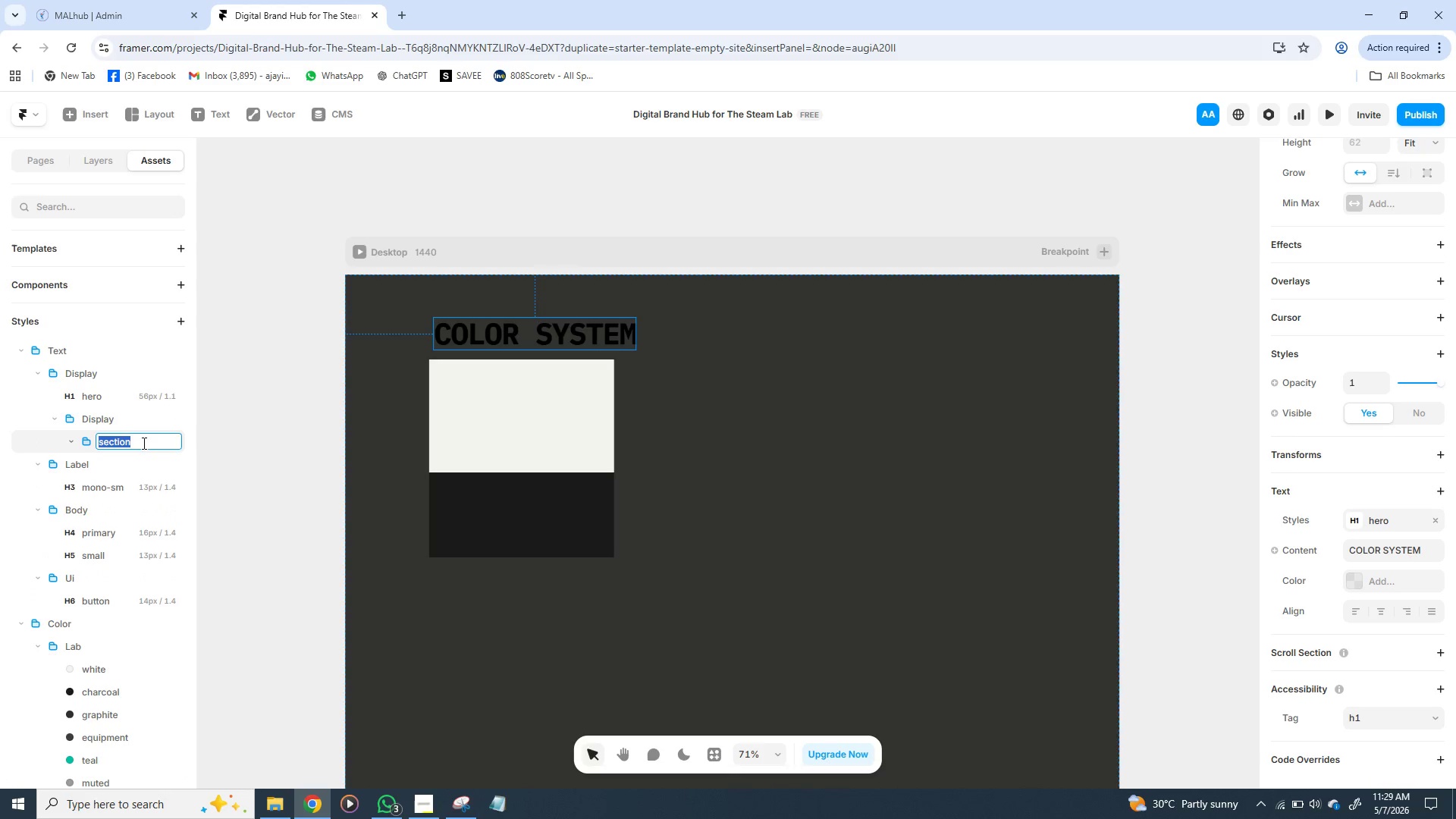 
double_click([143, 443])
 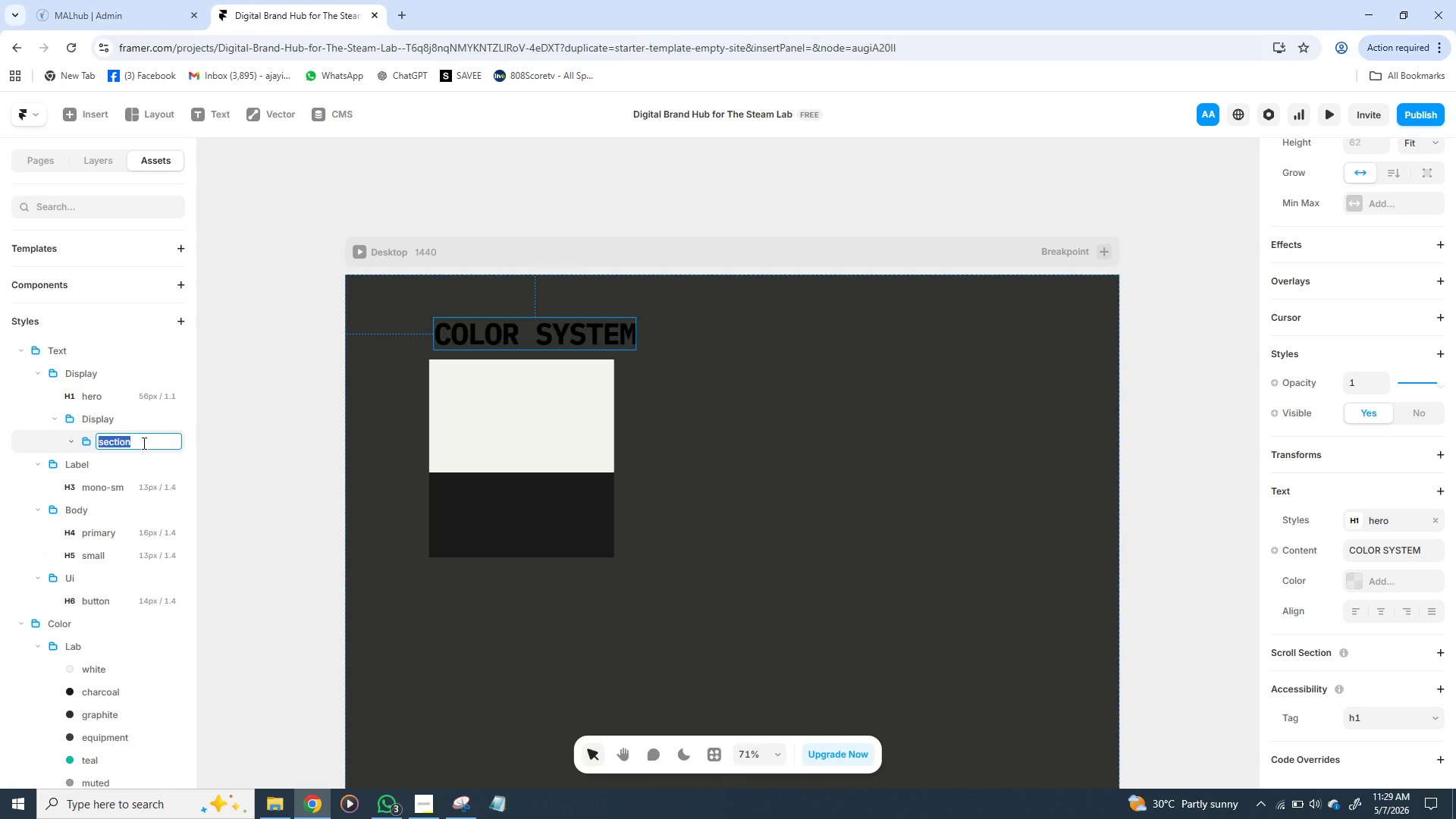 
triple_click([143, 443])
 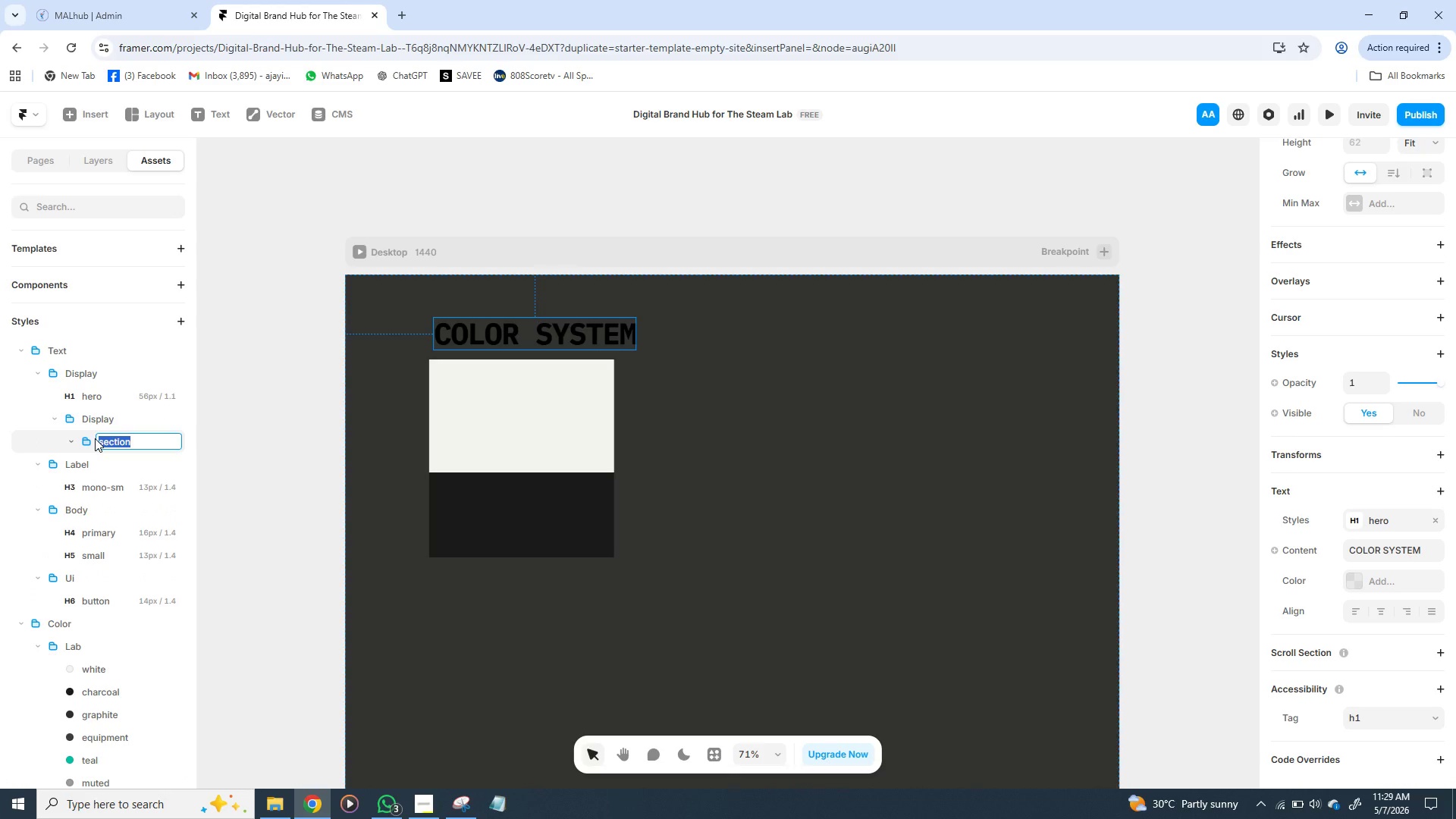 
double_click([95, 438])
 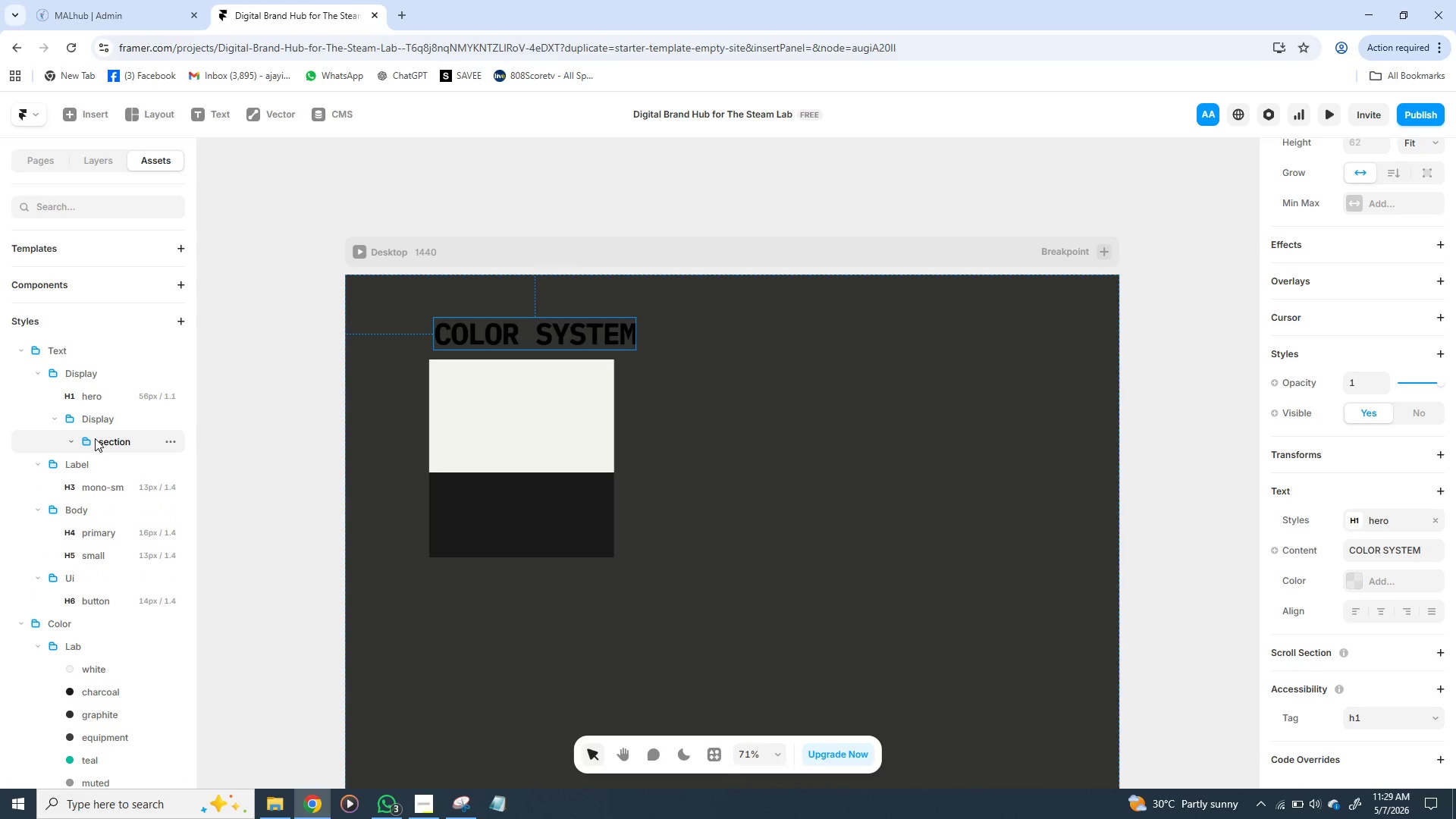 
triple_click([95, 438])
 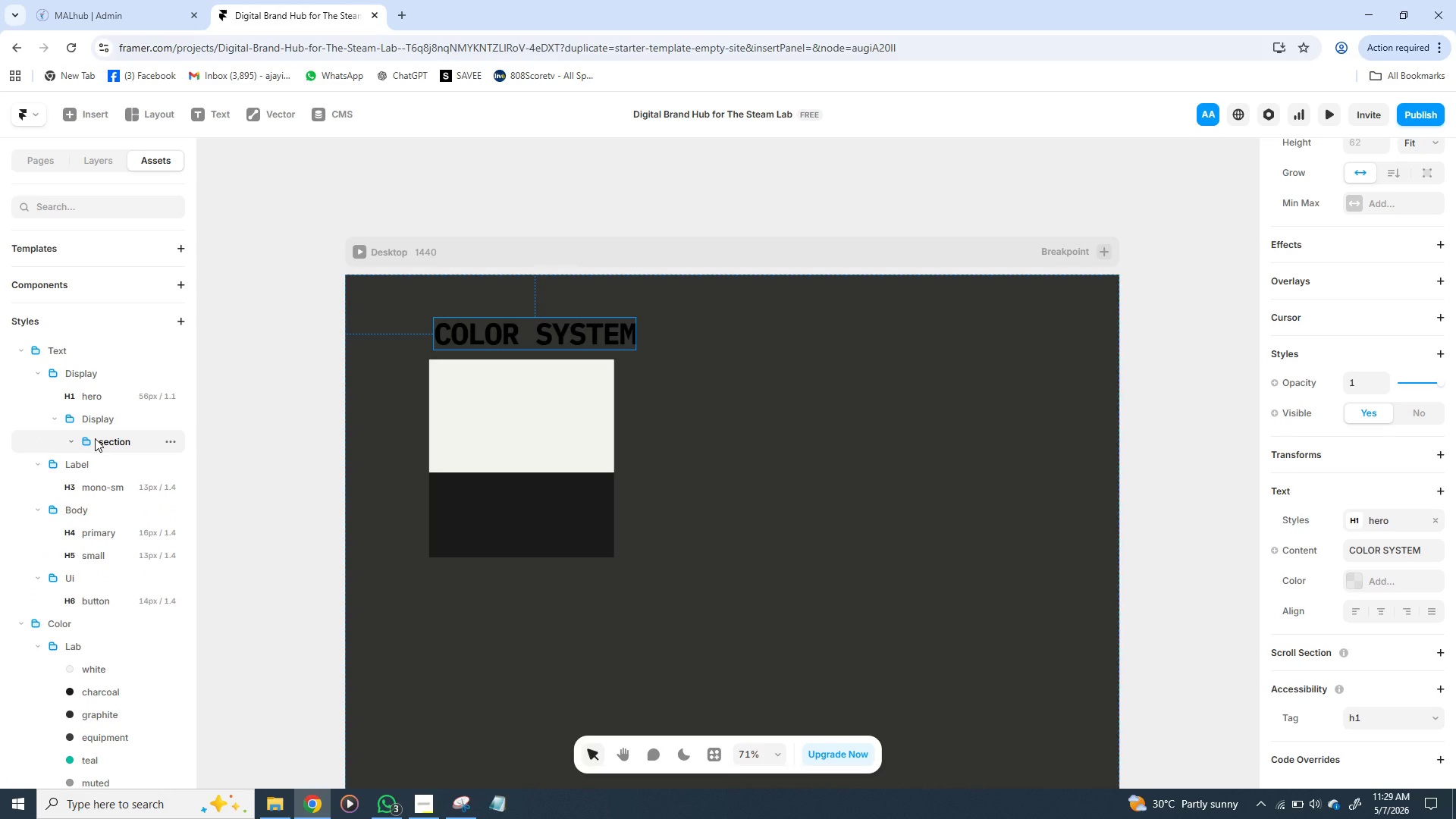 
double_click([95, 438])
 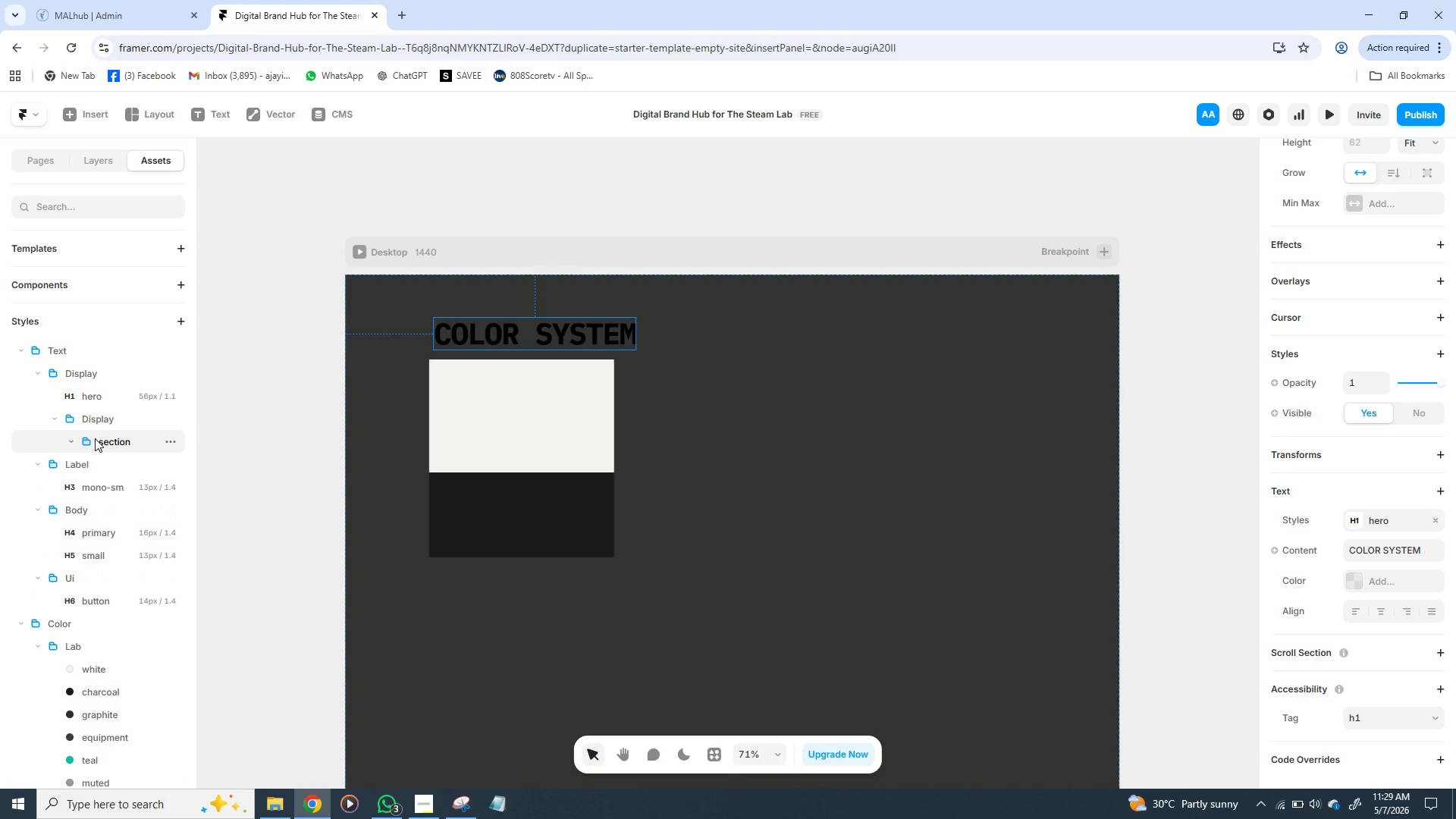 
triple_click([95, 438])
 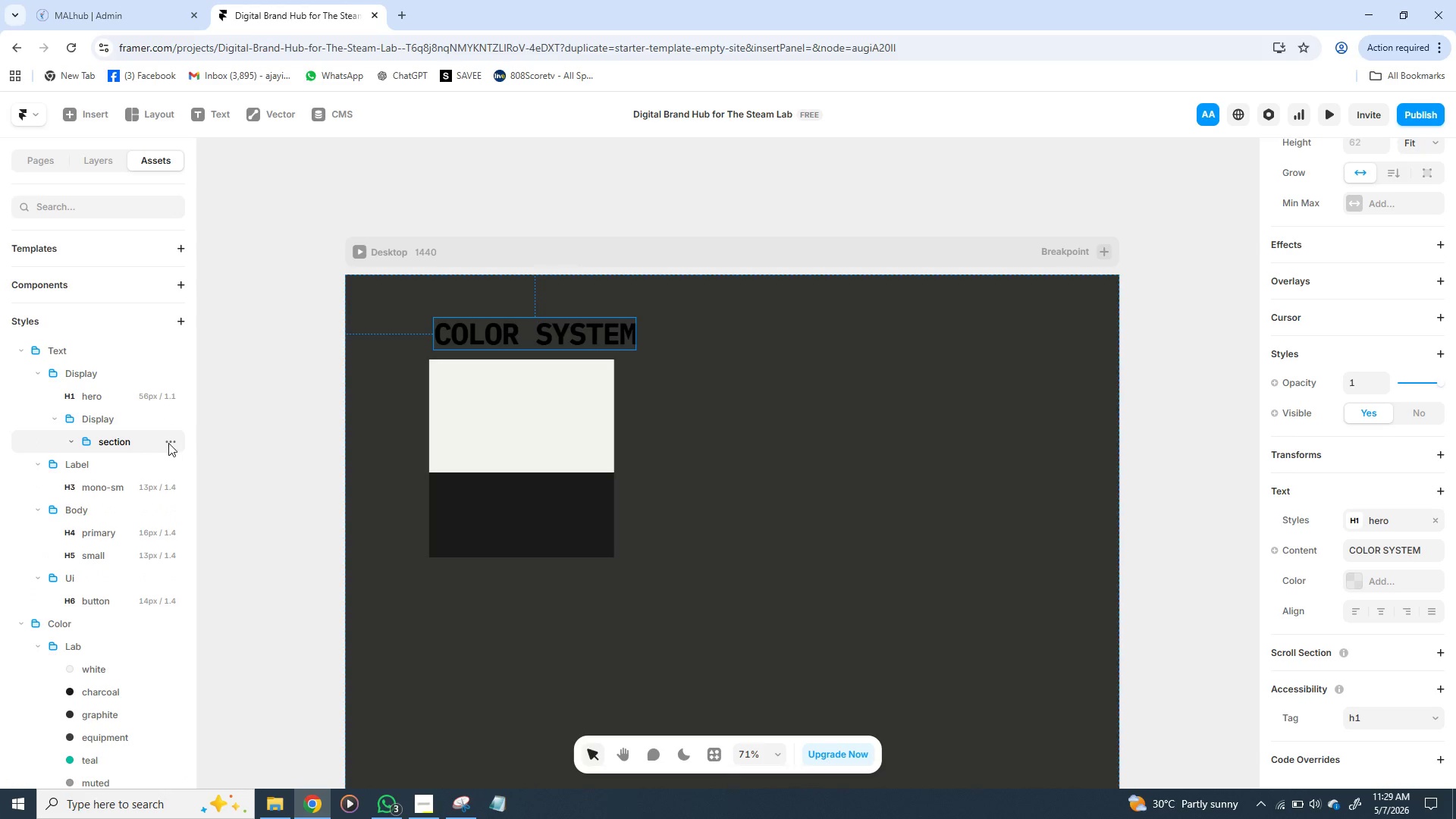 
left_click([168, 443])
 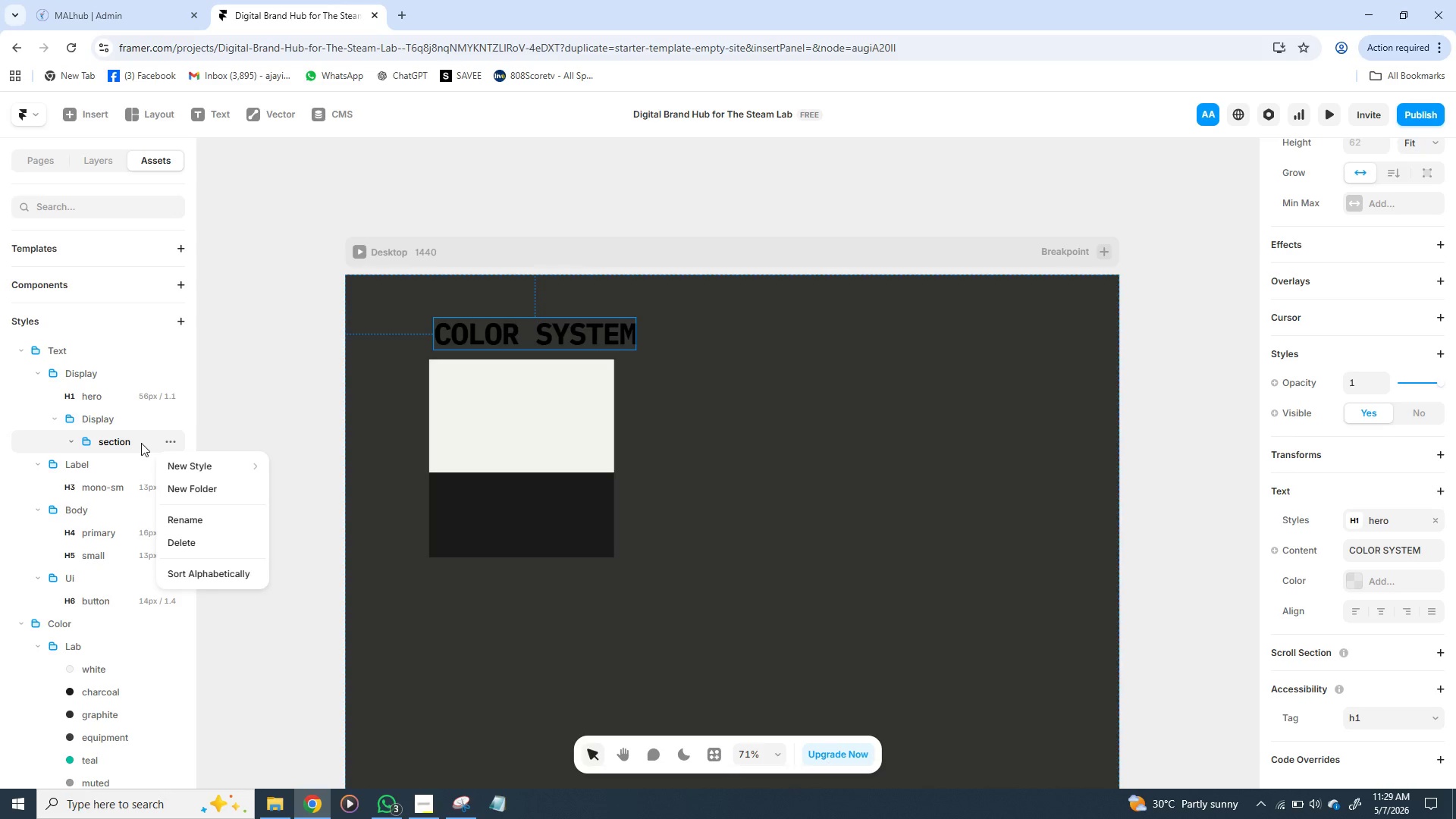 
double_click([141, 443])
 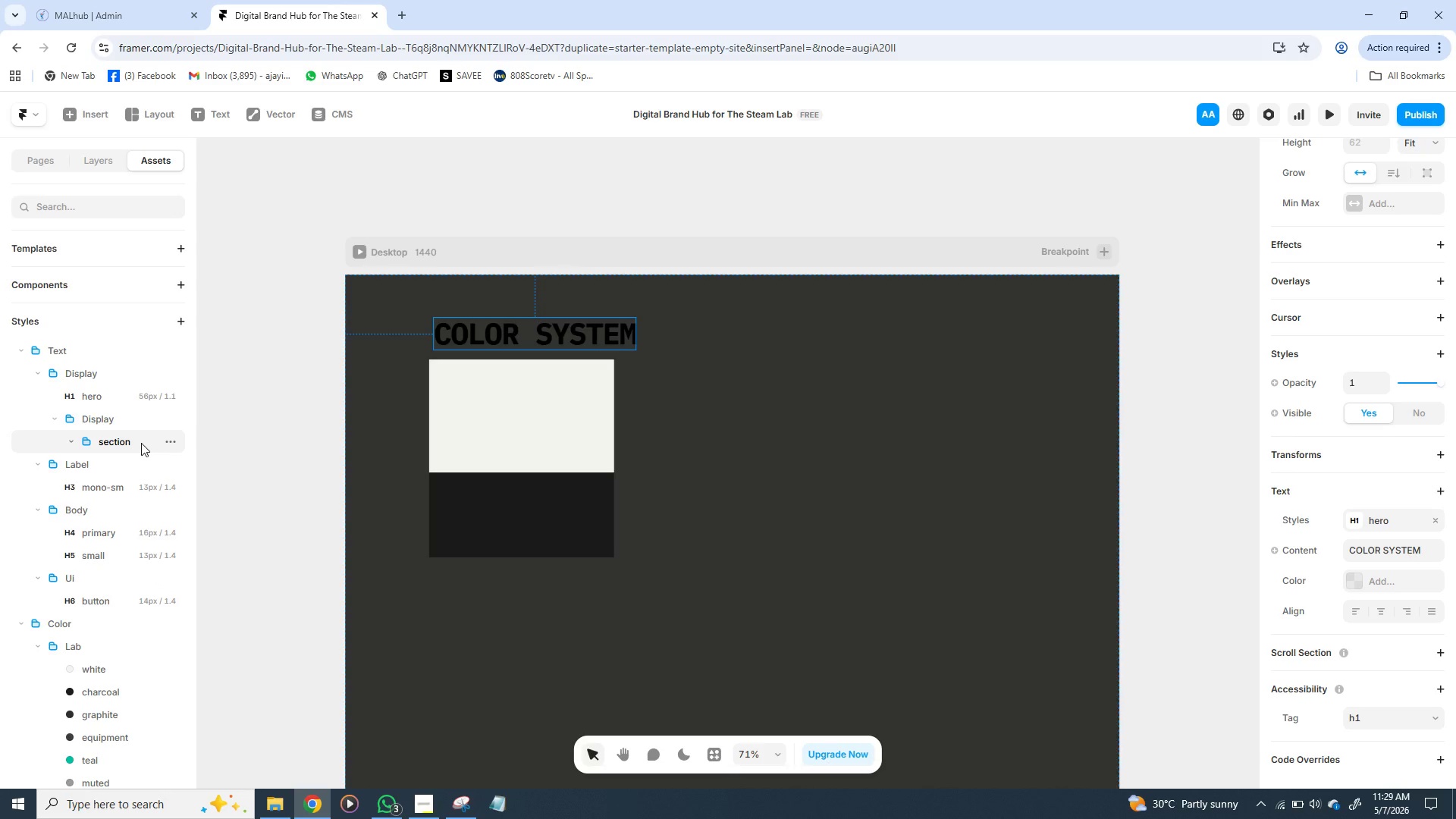 
triple_click([141, 443])
 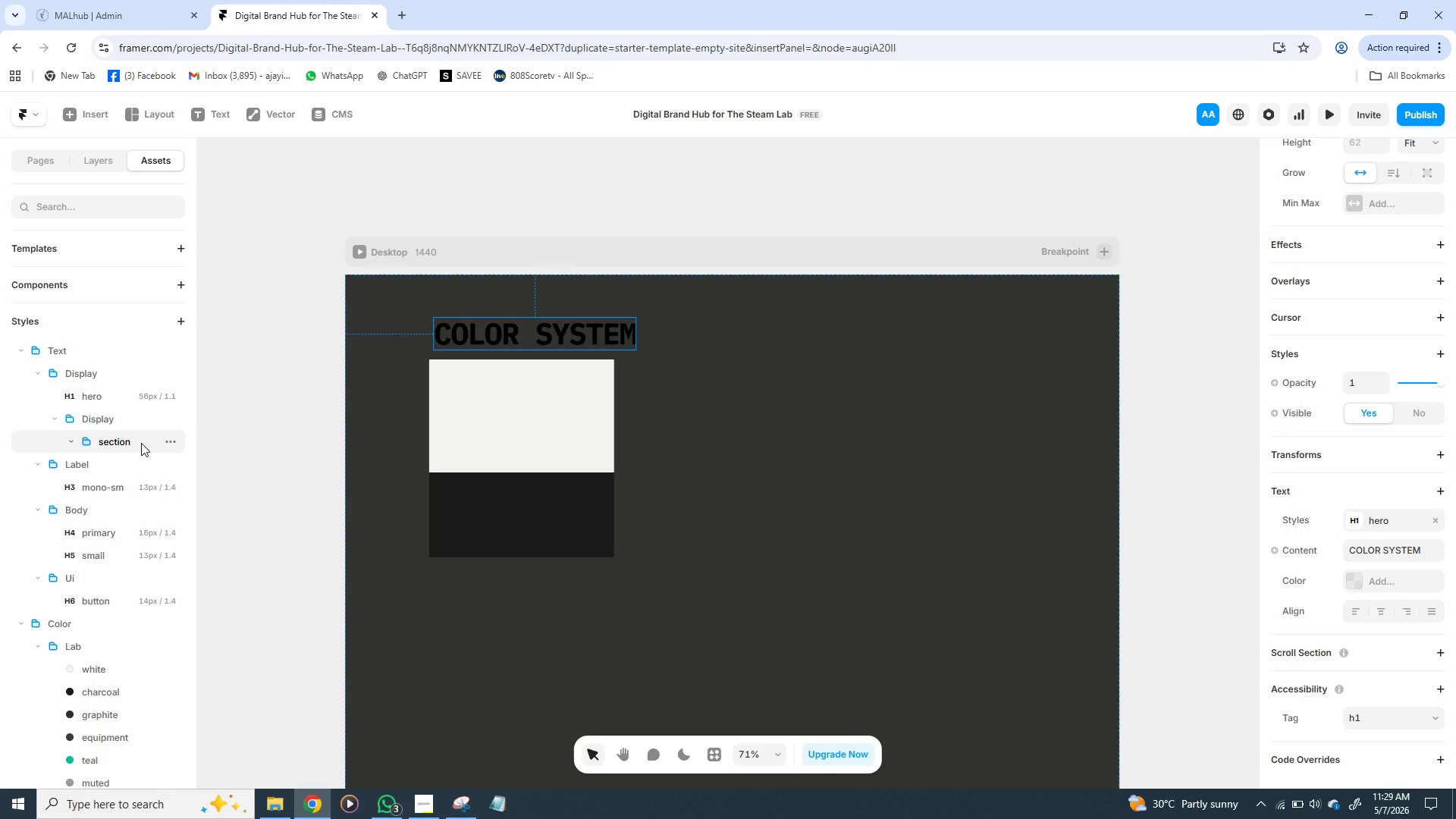 
triple_click([141, 443])
 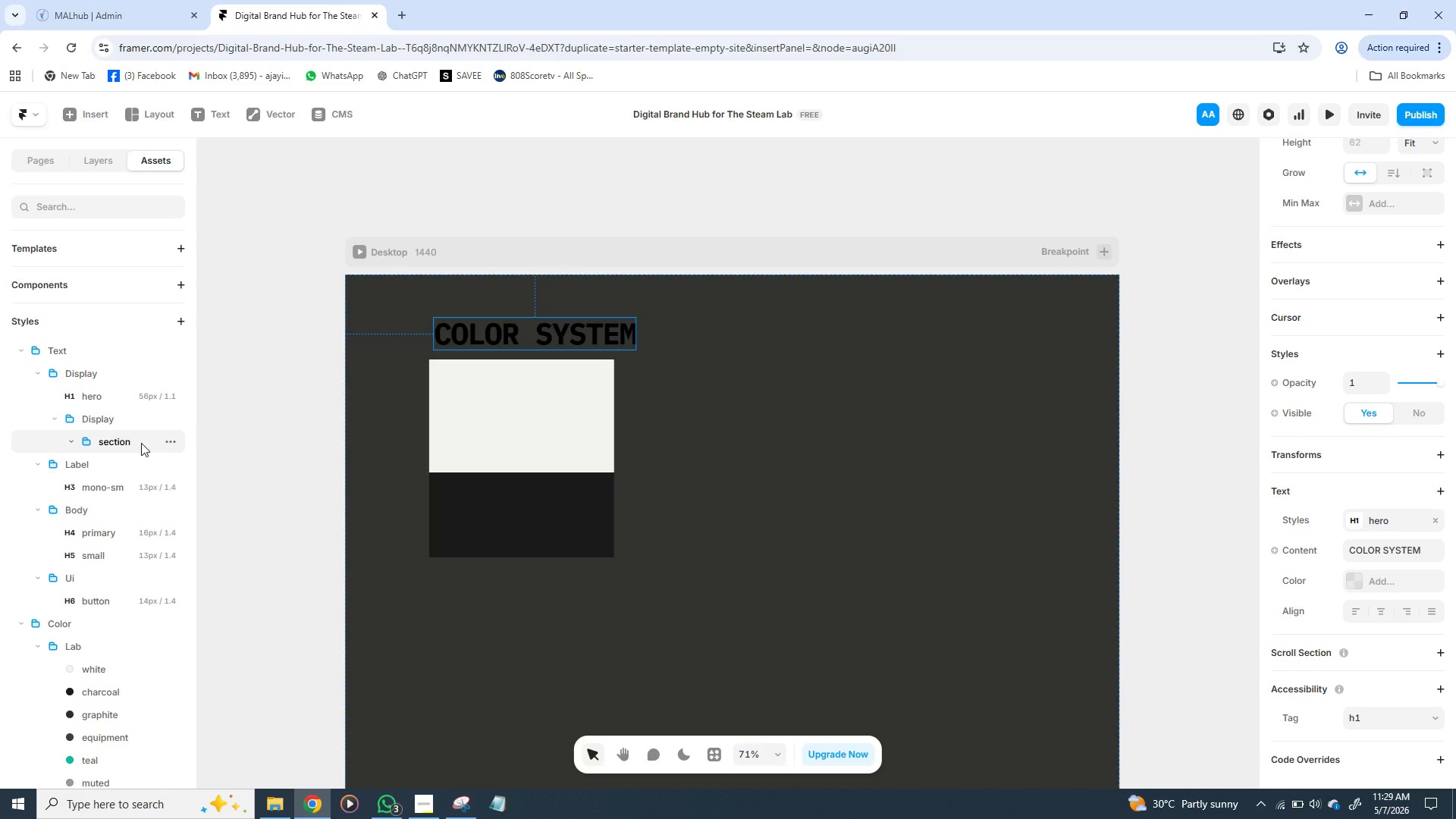 
triple_click([141, 443])
 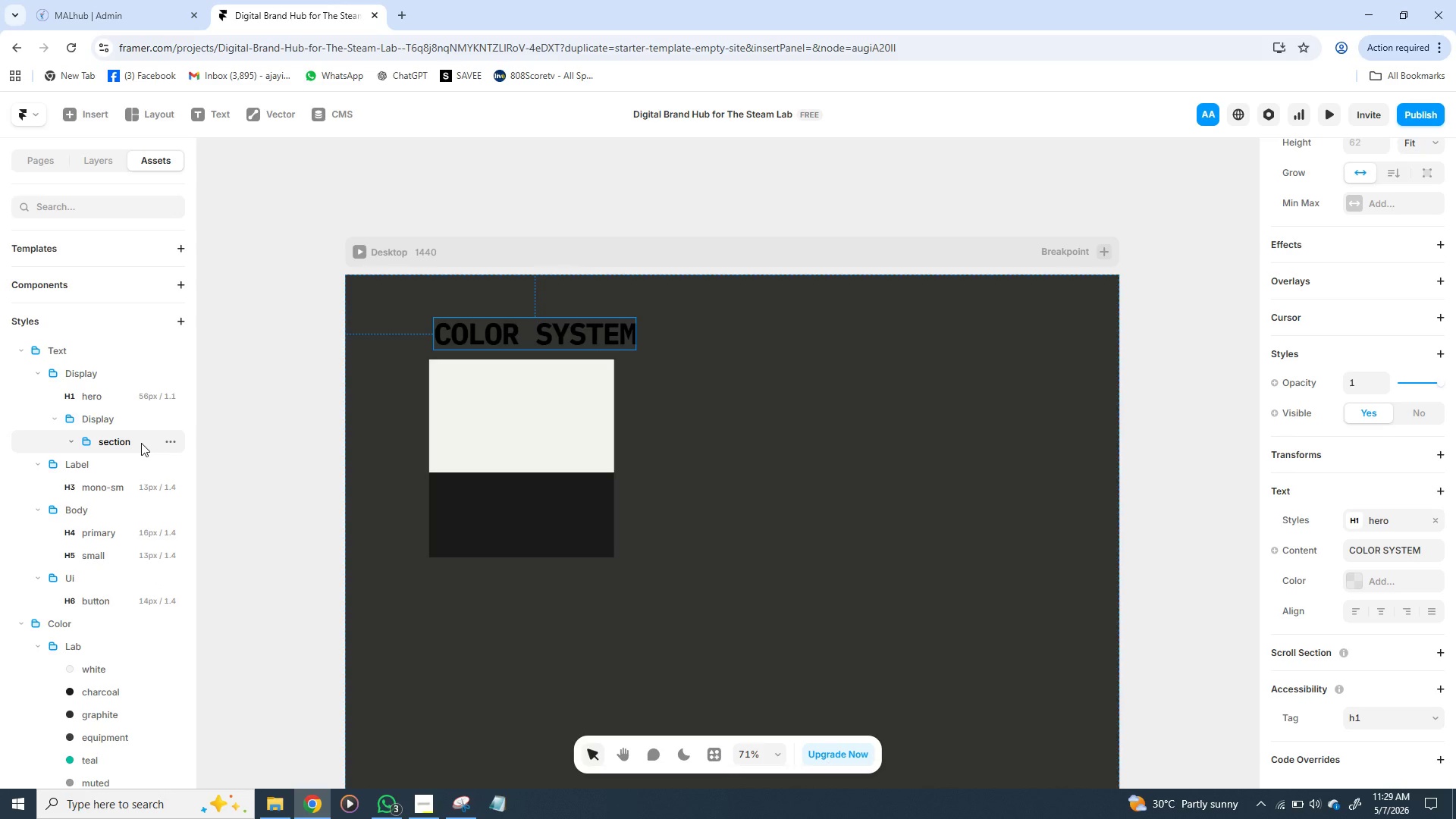 
triple_click([141, 443])
 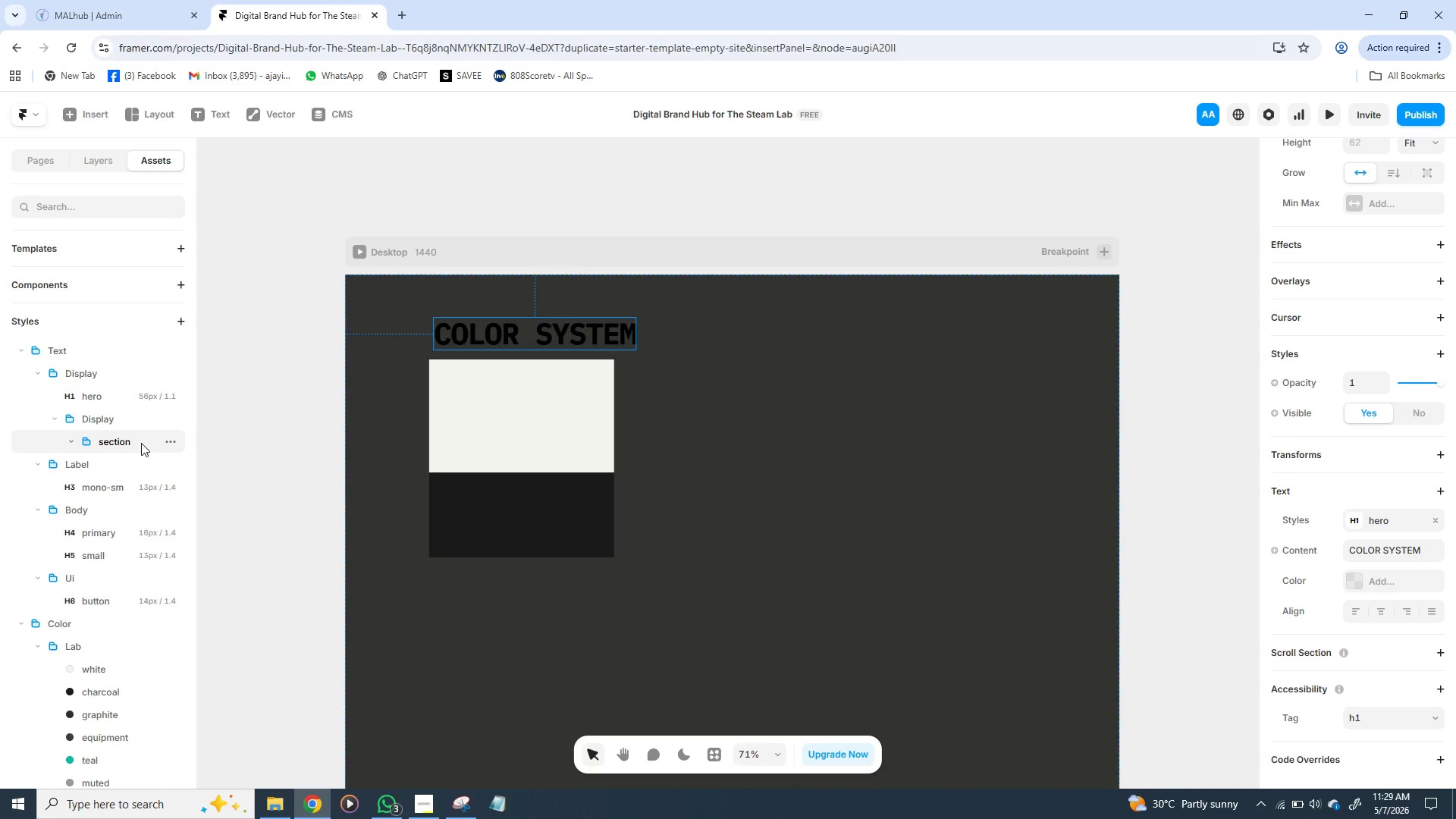 
triple_click([141, 443])
 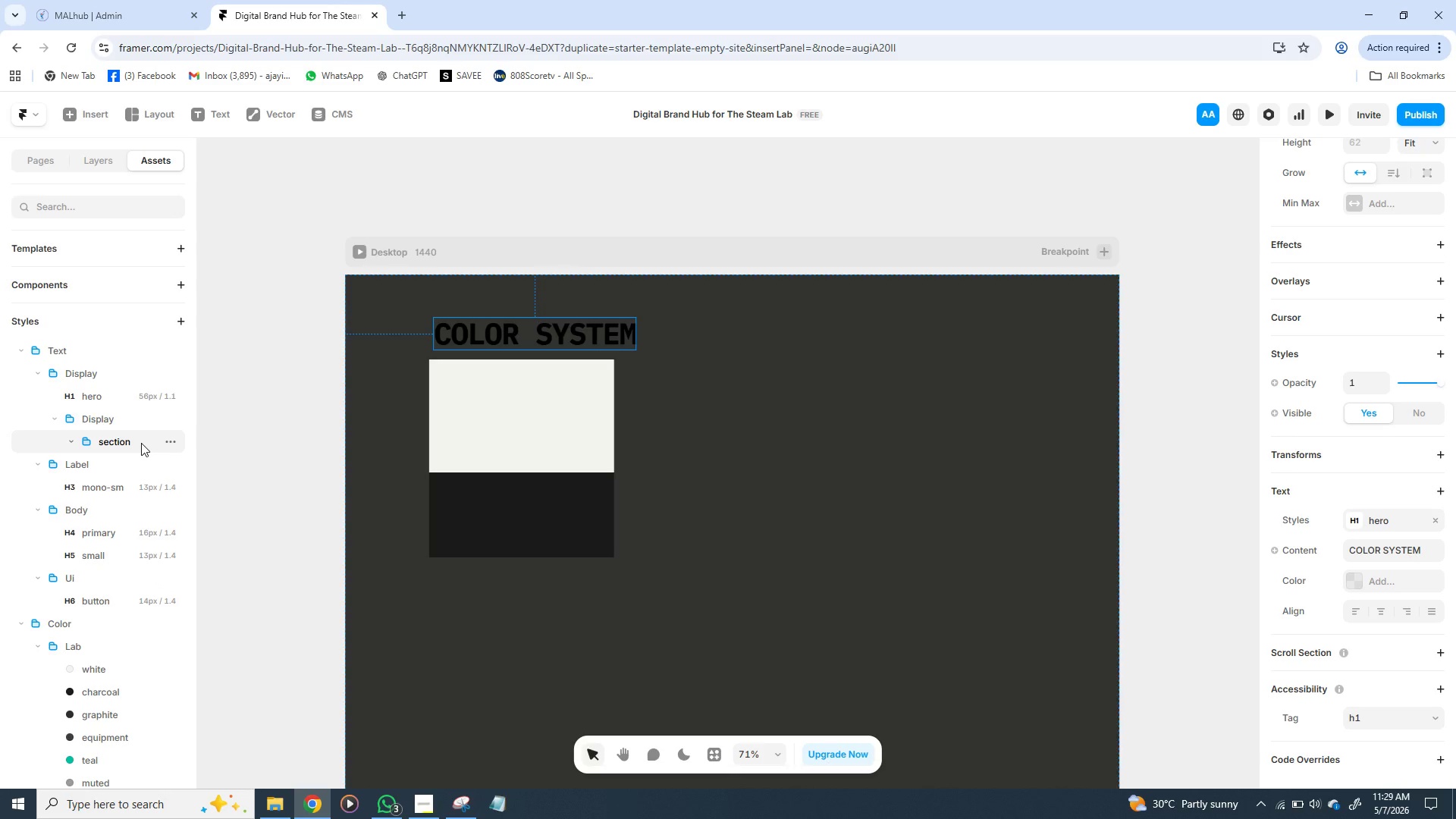 
triple_click([141, 443])
 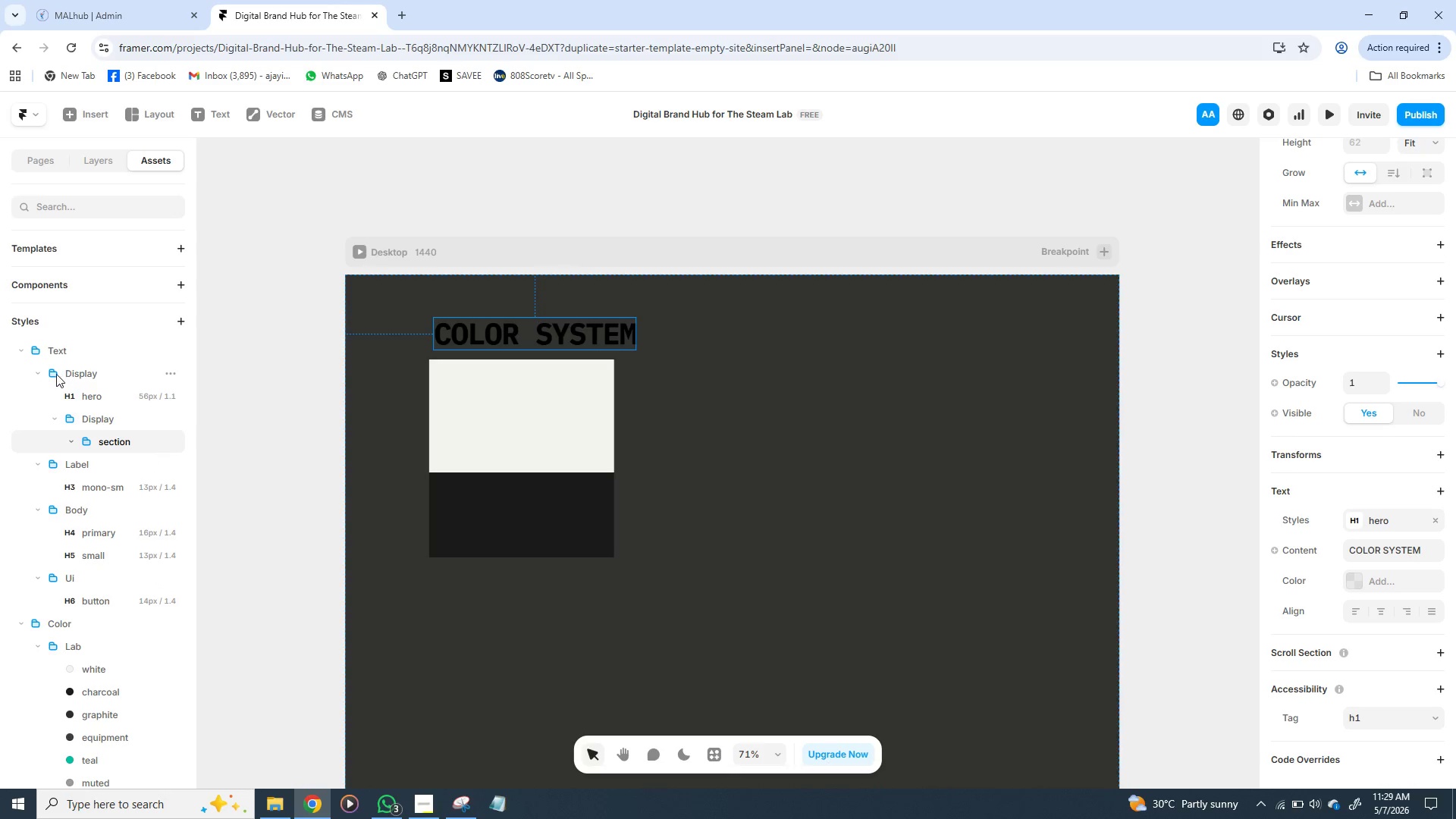 
wait(9.09)
 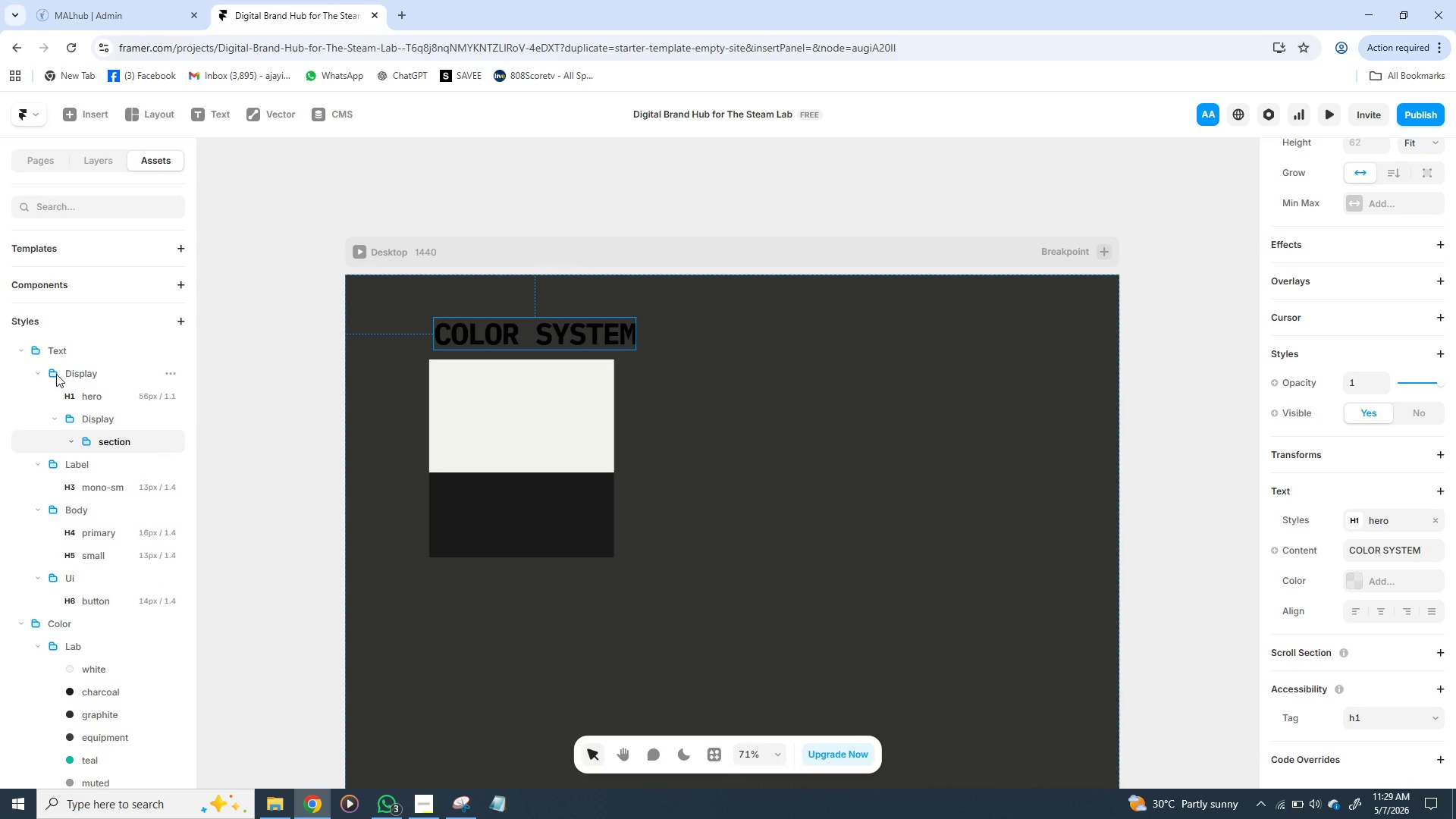 
left_click([168, 440])
 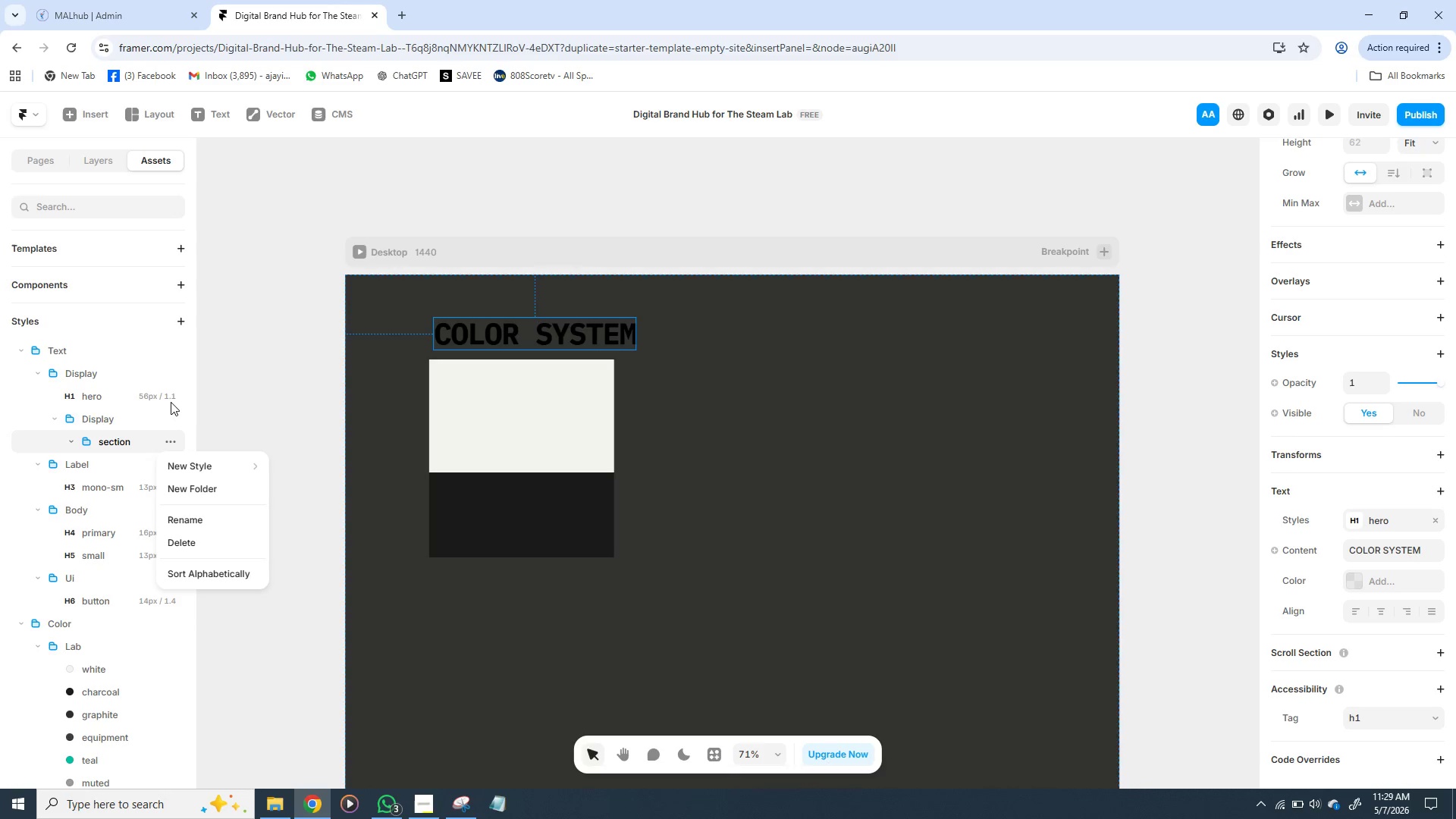 
wait(5.55)
 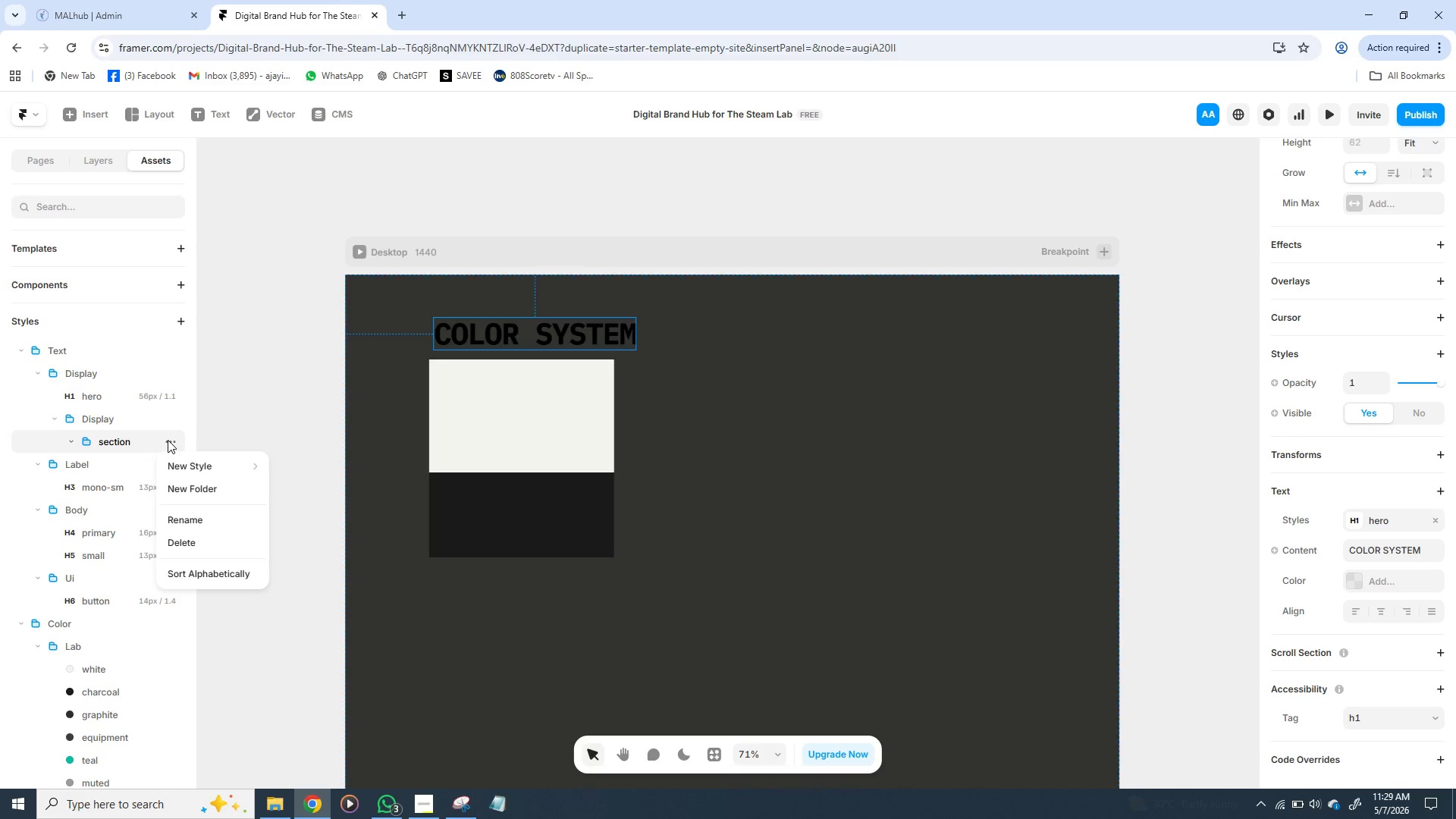 
left_click([97, 419])
 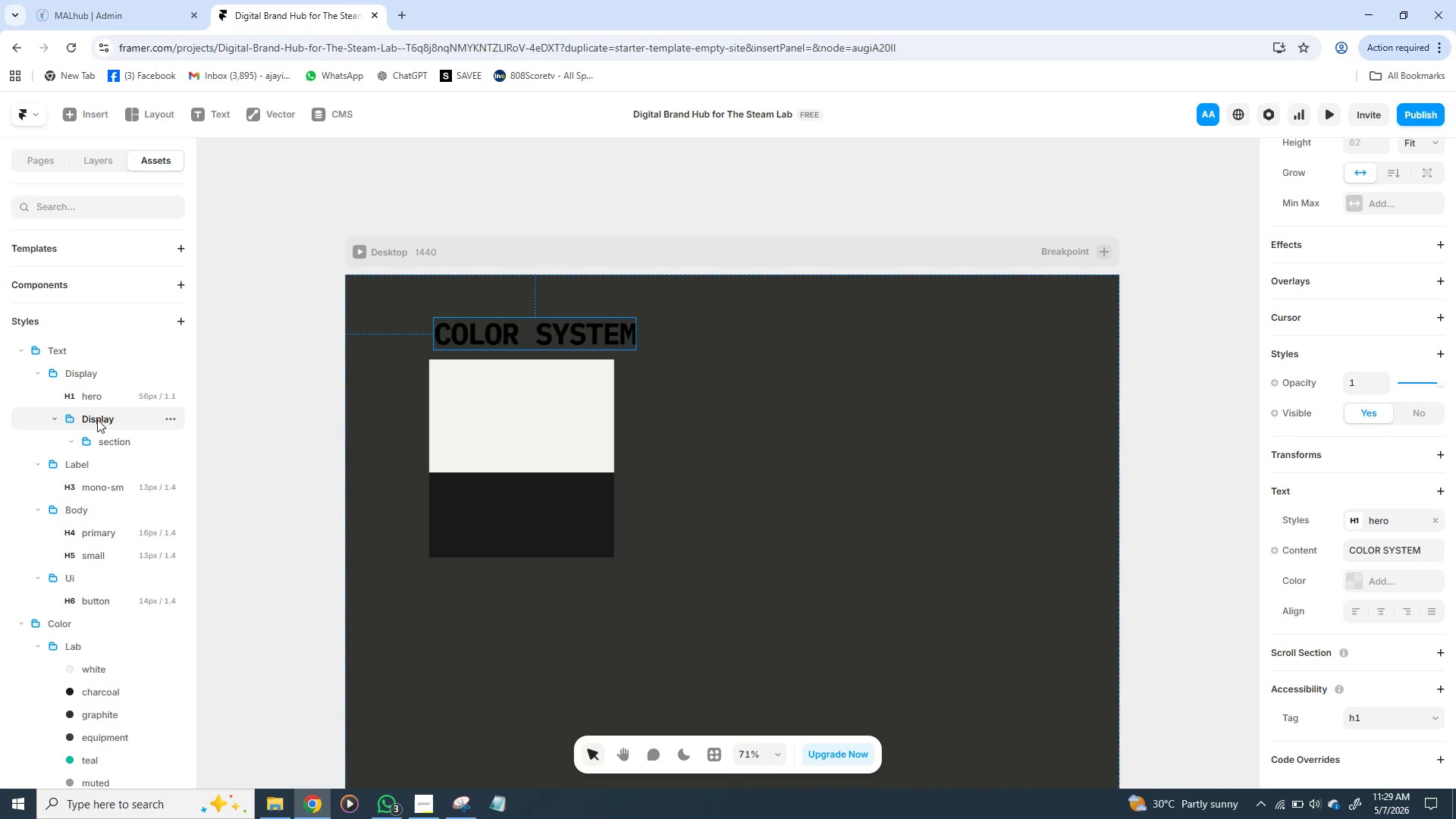 
double_click([97, 419])
 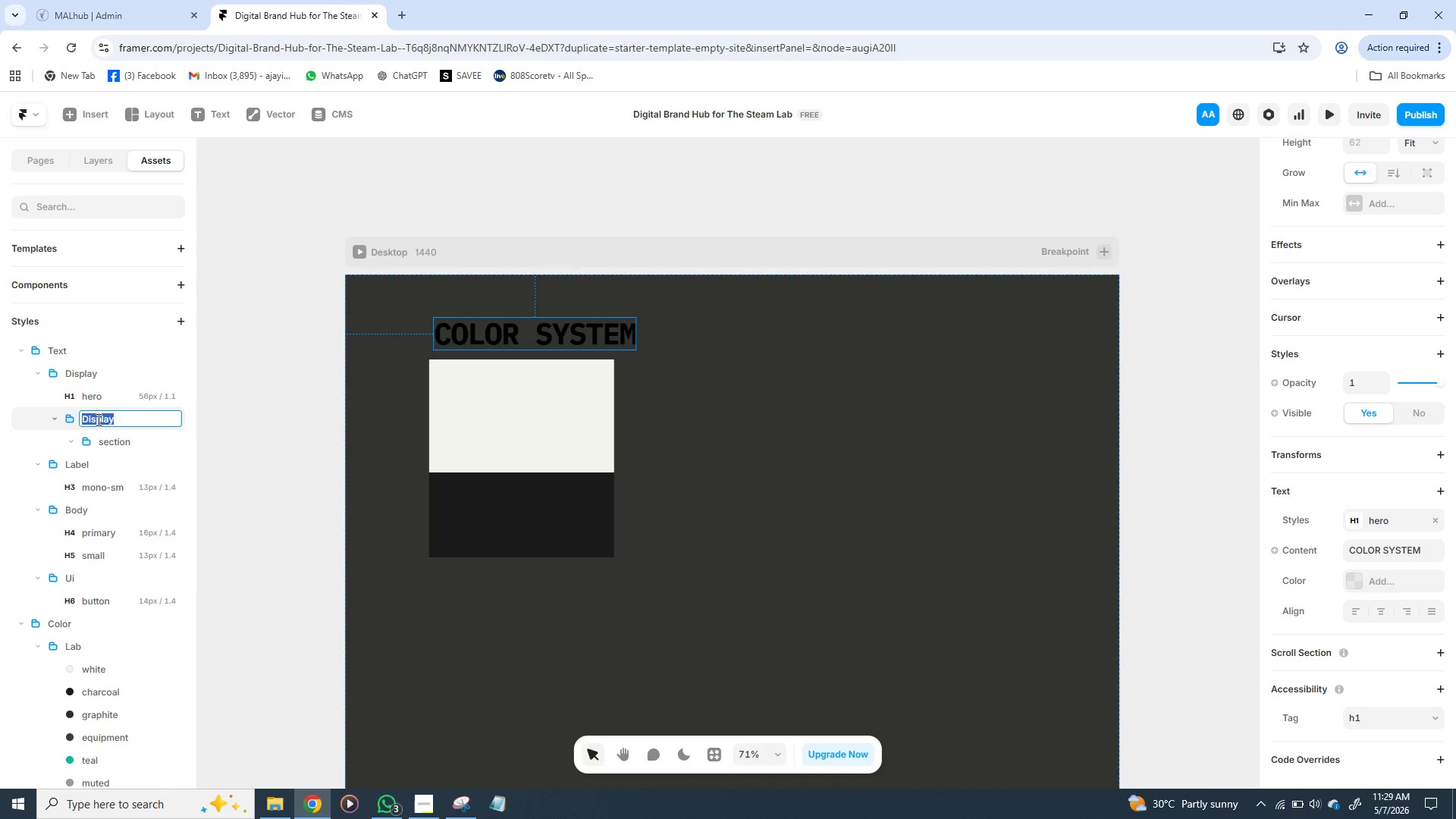 
triple_click([97, 419])
 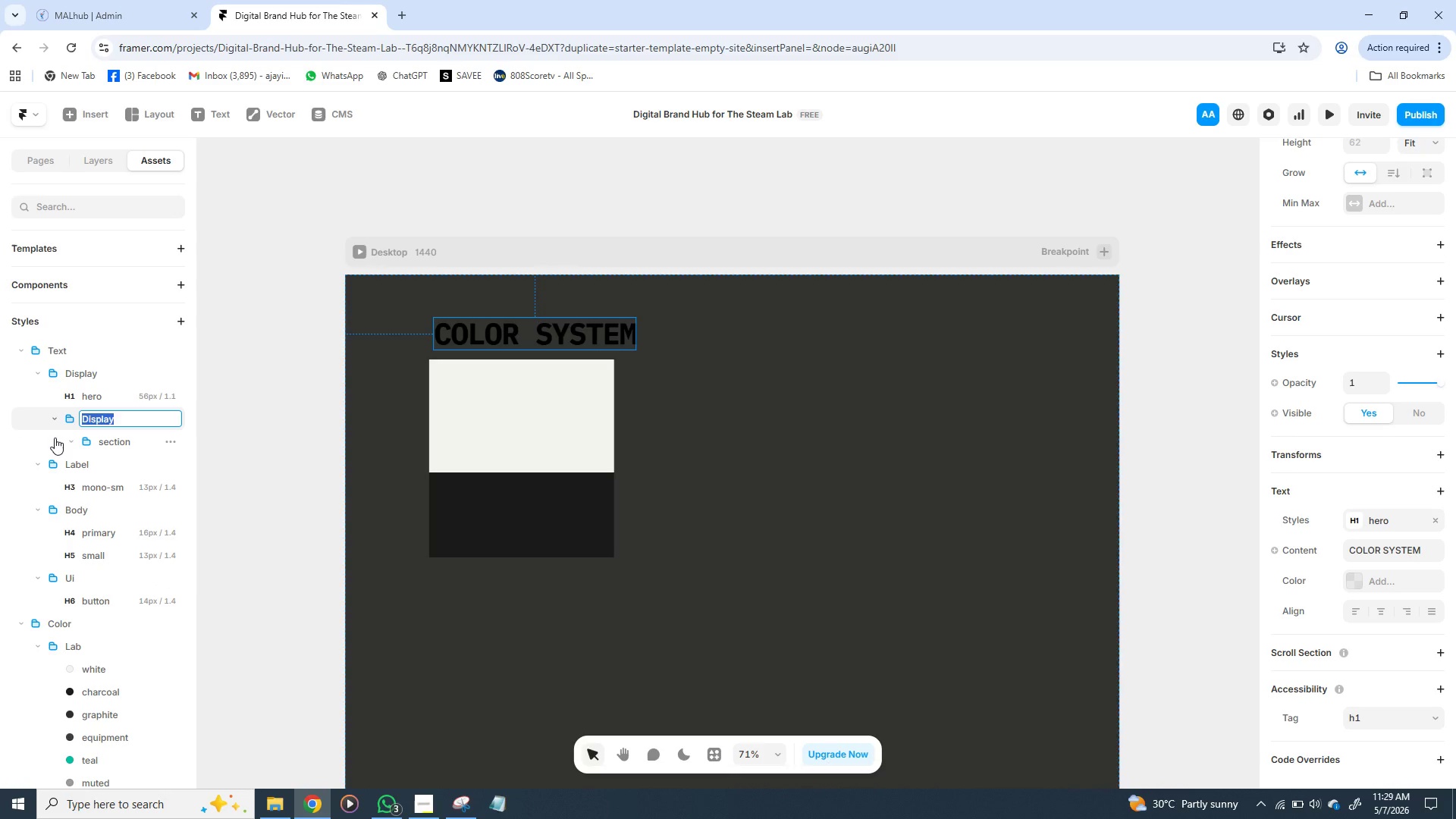 
left_click([55, 438])
 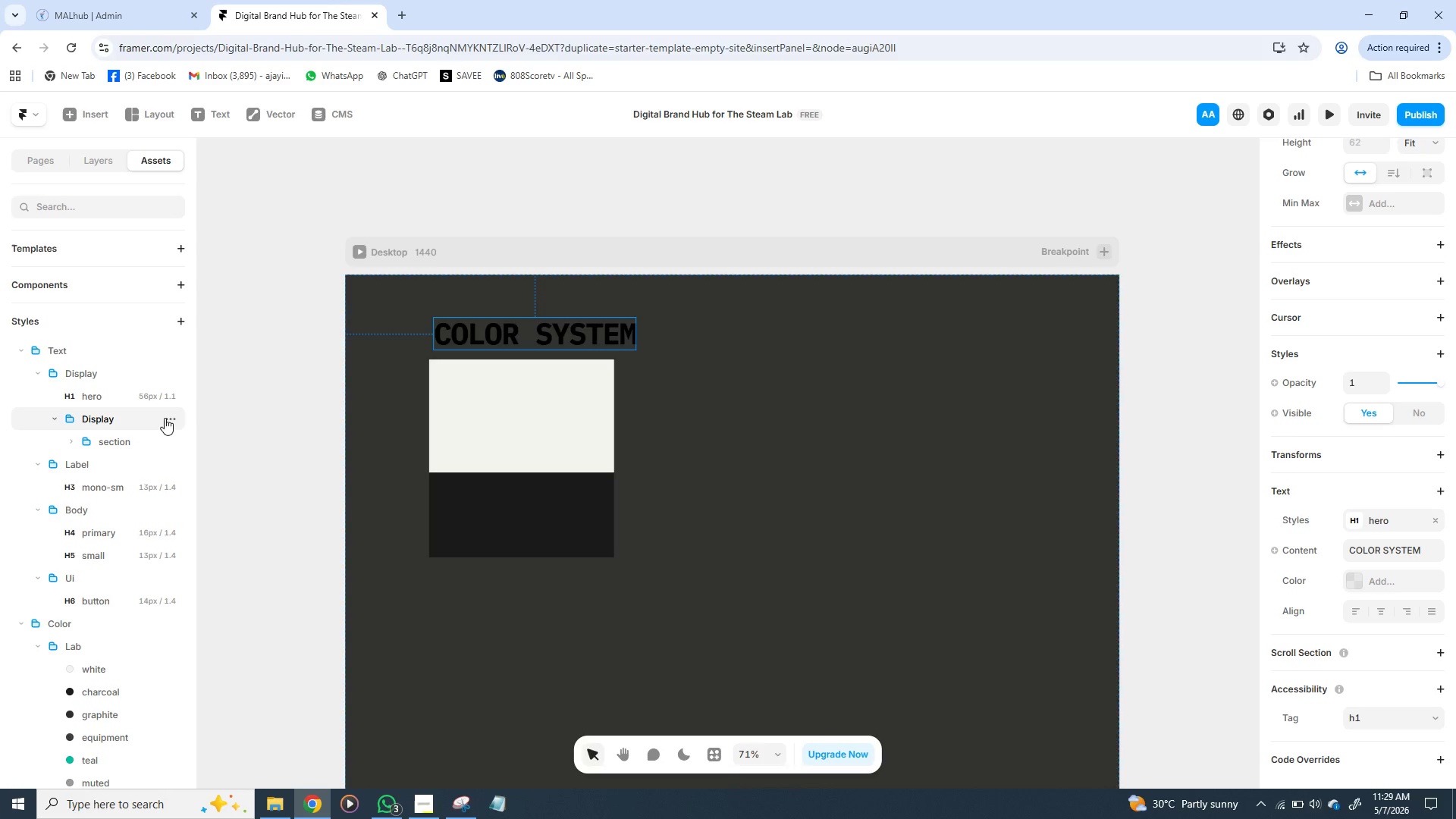 
left_click([165, 418])
 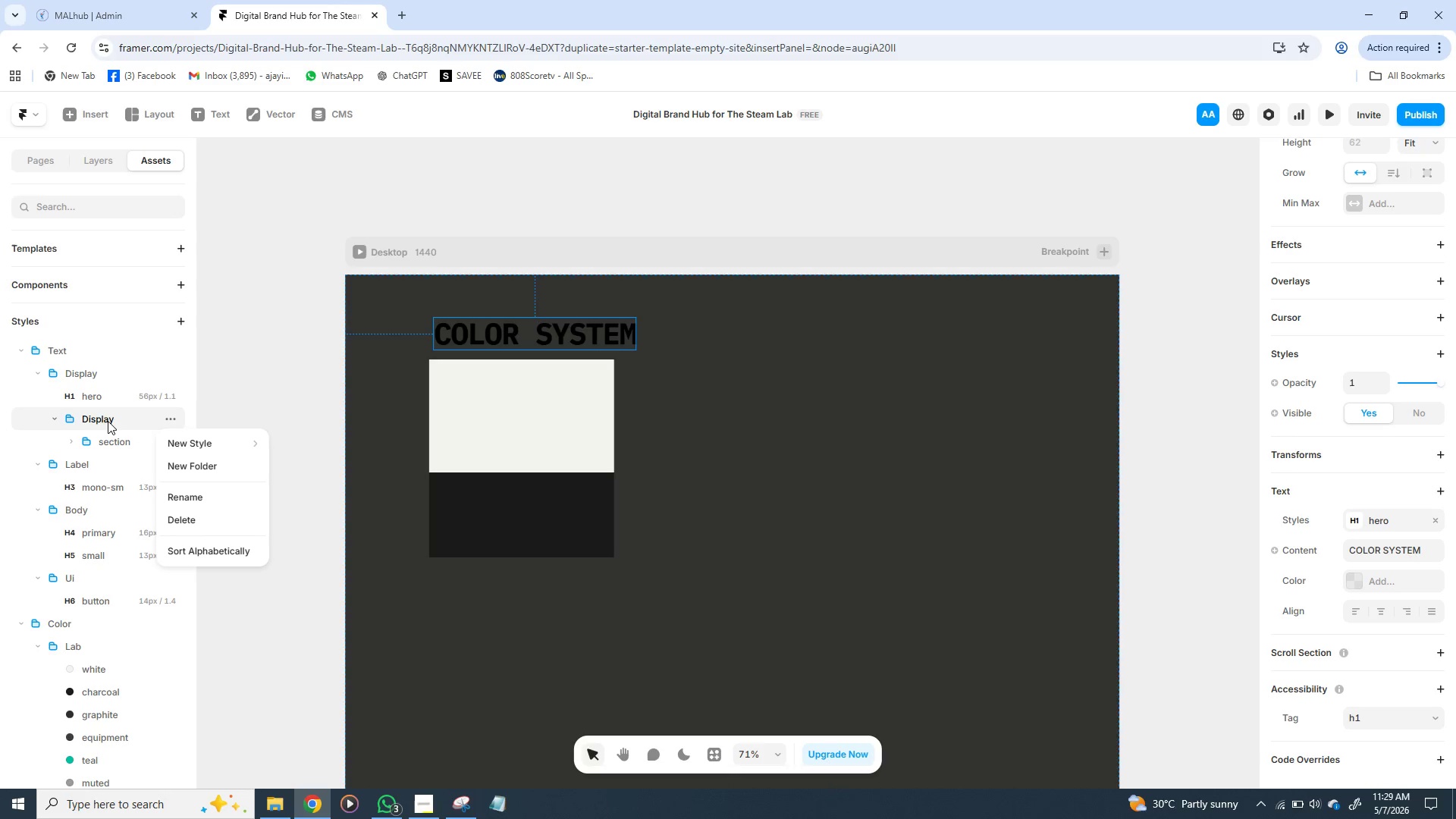 
left_click([98, 421])
 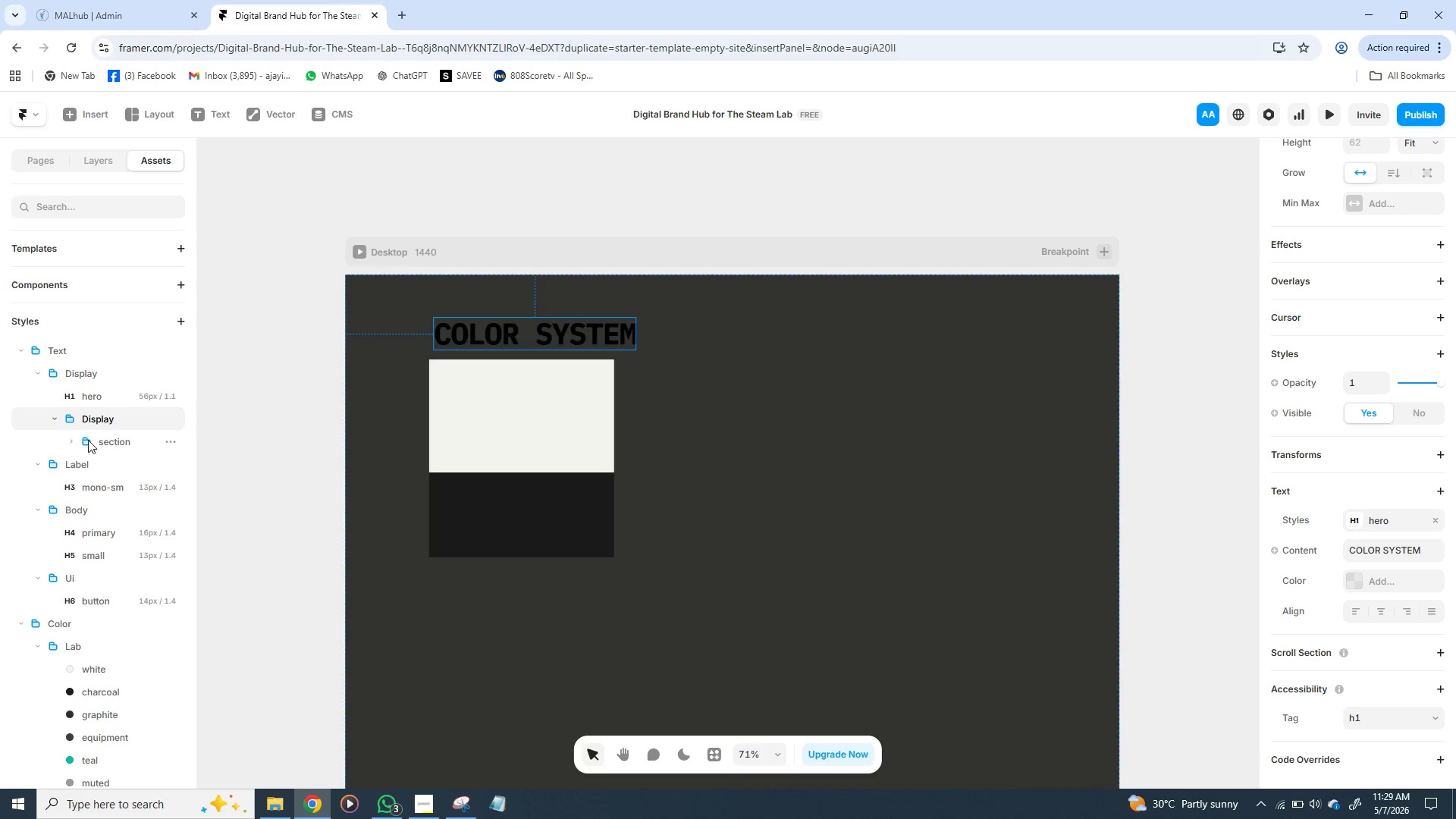 
left_click([116, 441])
 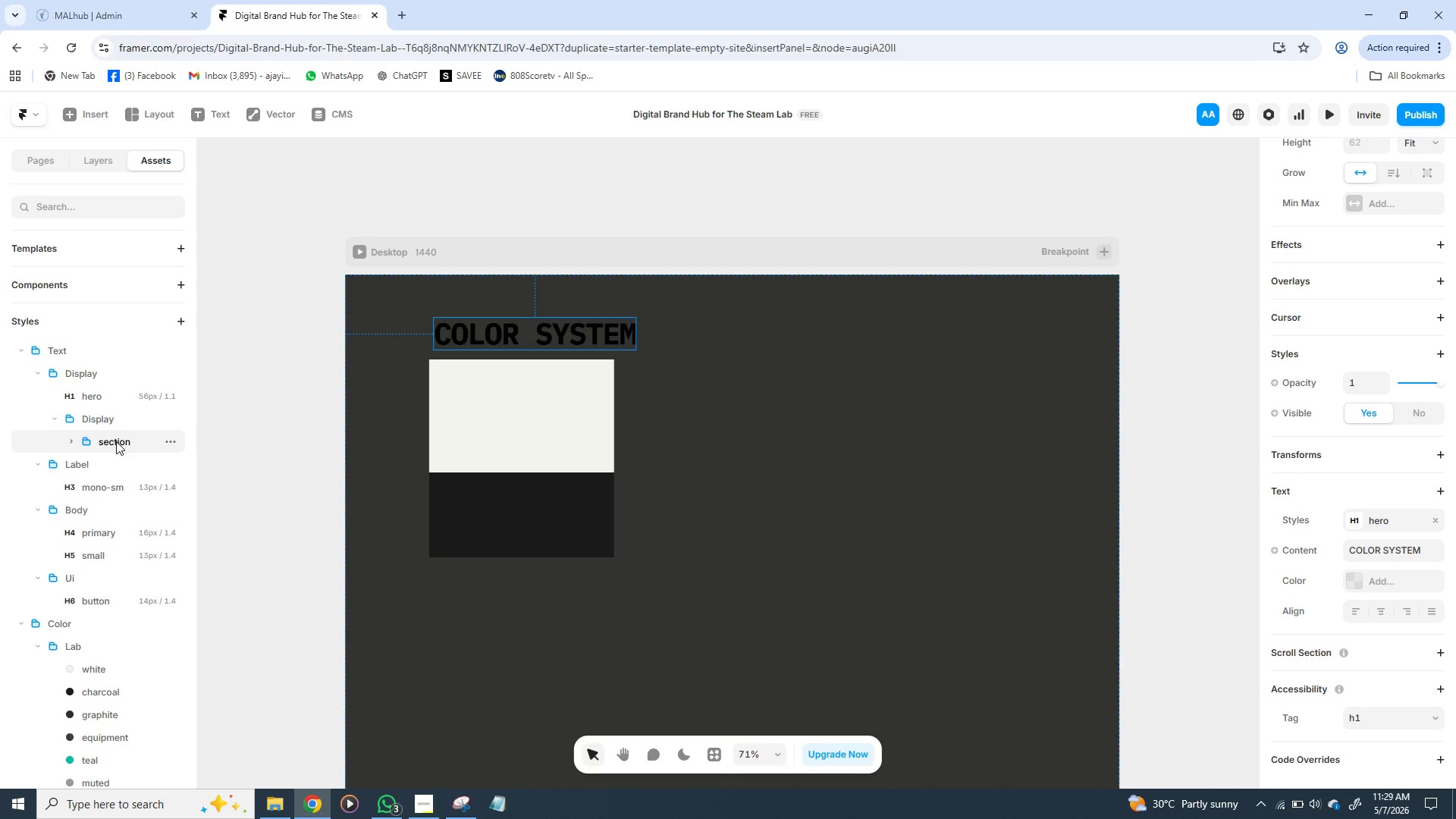 
double_click([116, 441])
 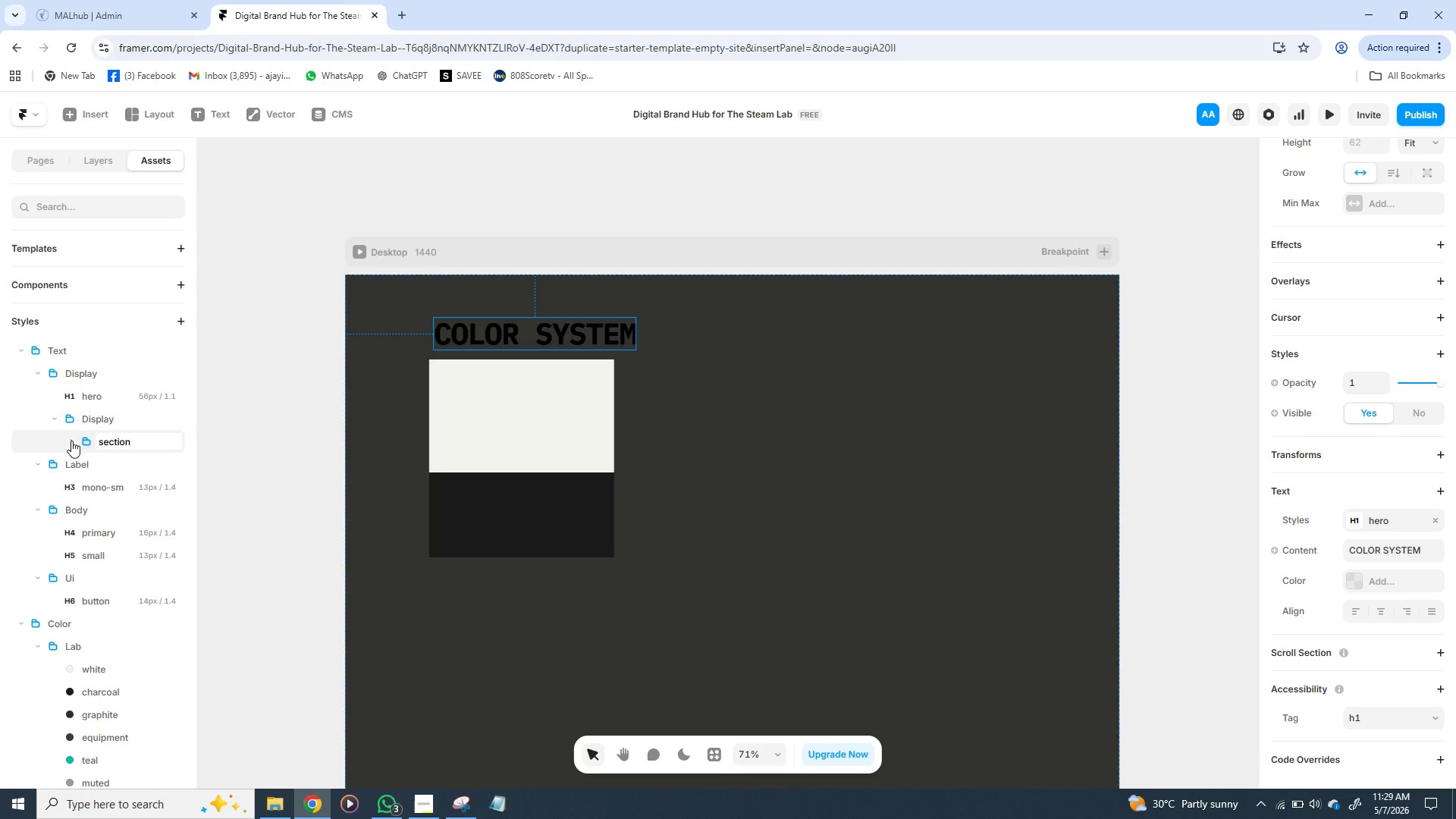 
left_click([71, 441])
 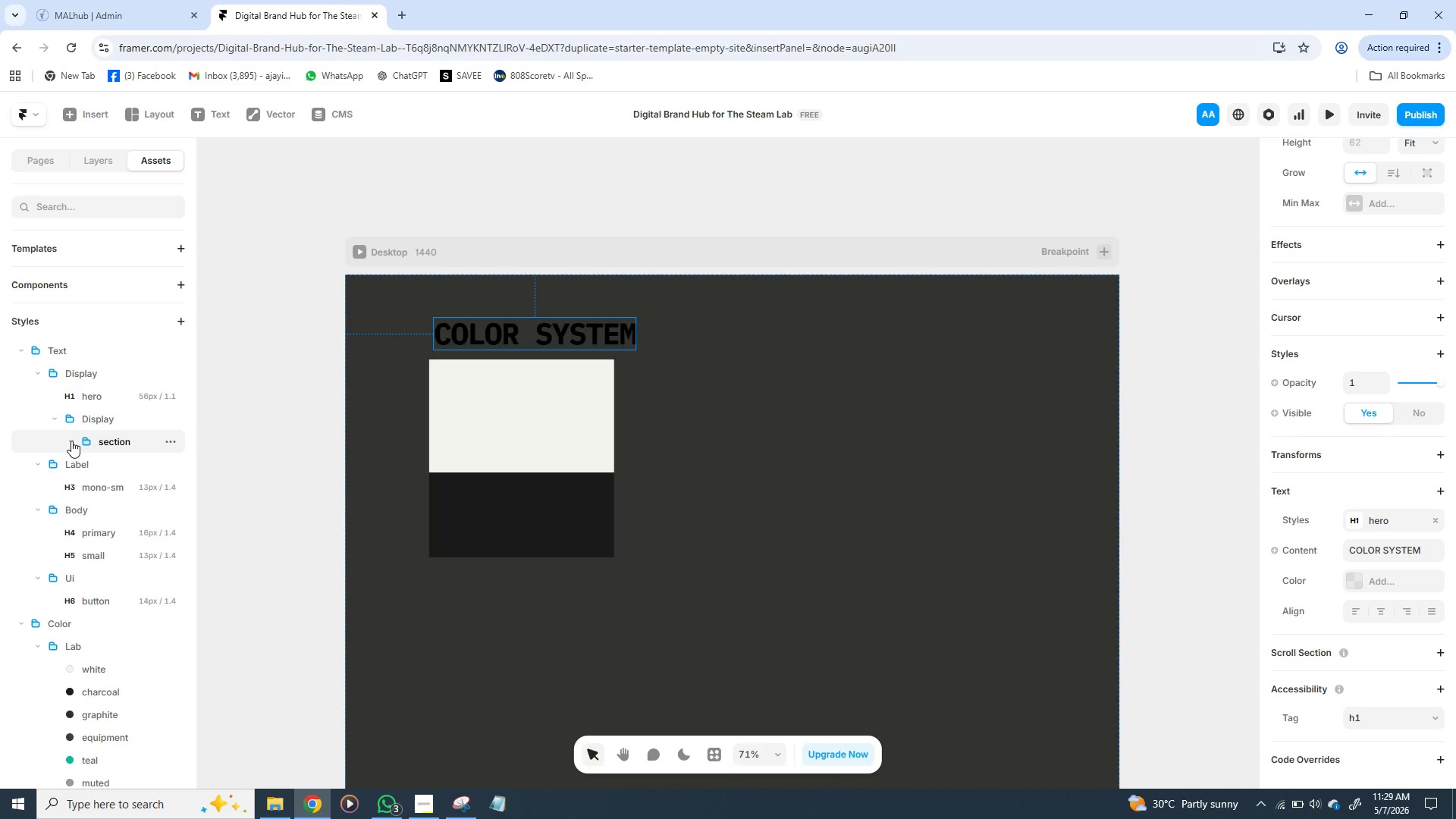 
left_click([71, 441])
 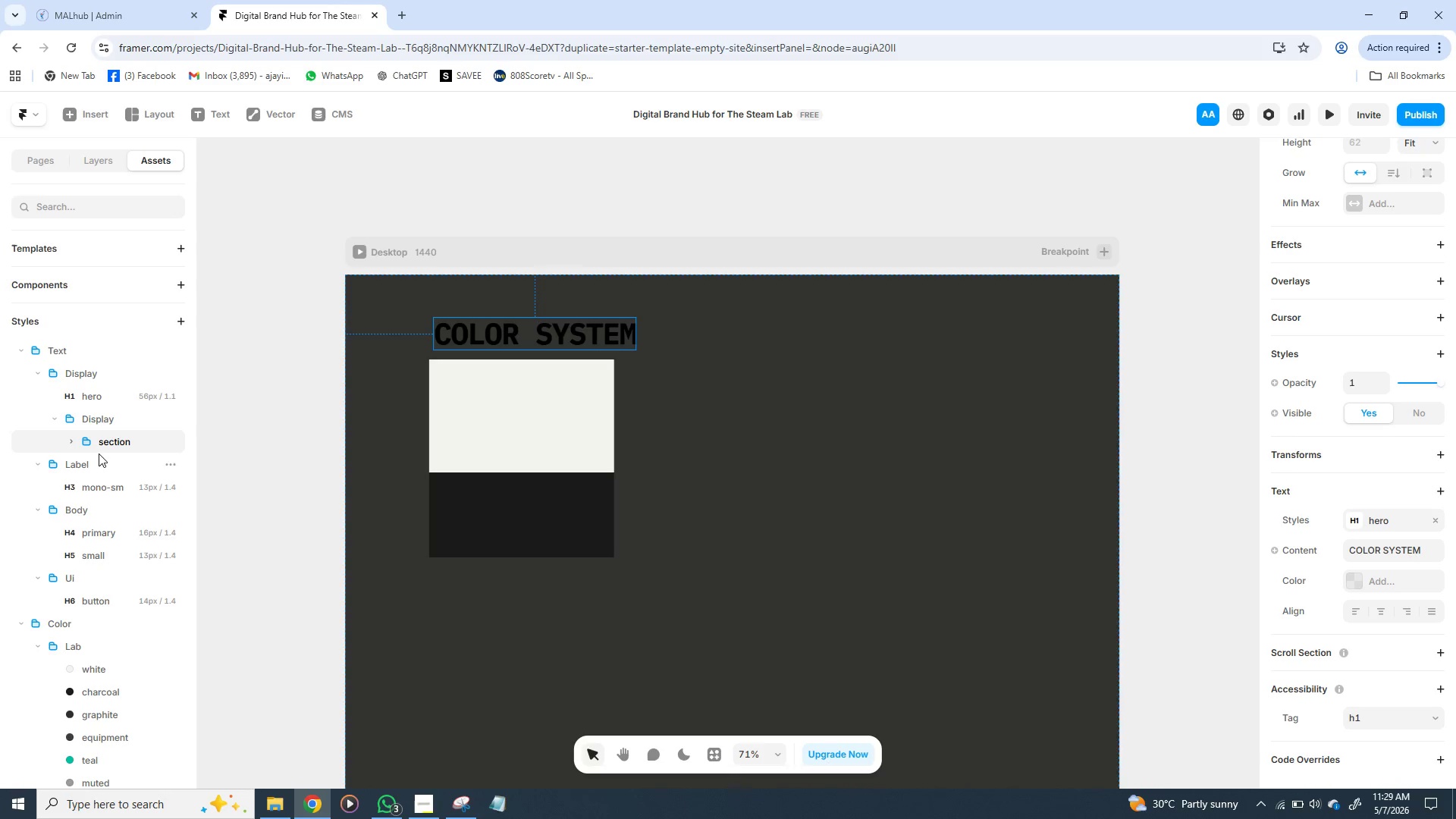 
left_click([71, 443])
 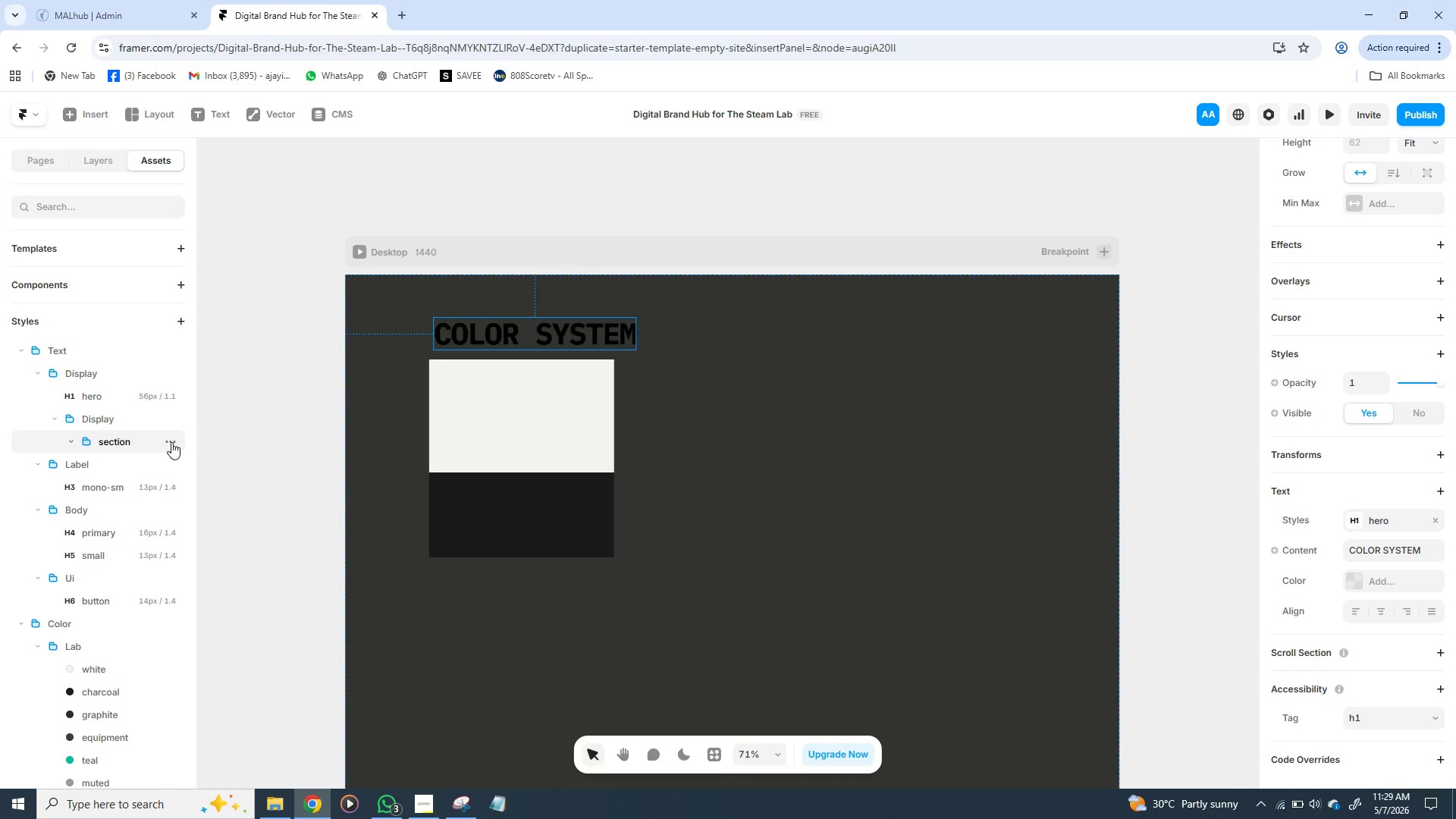 
left_click([171, 442])
 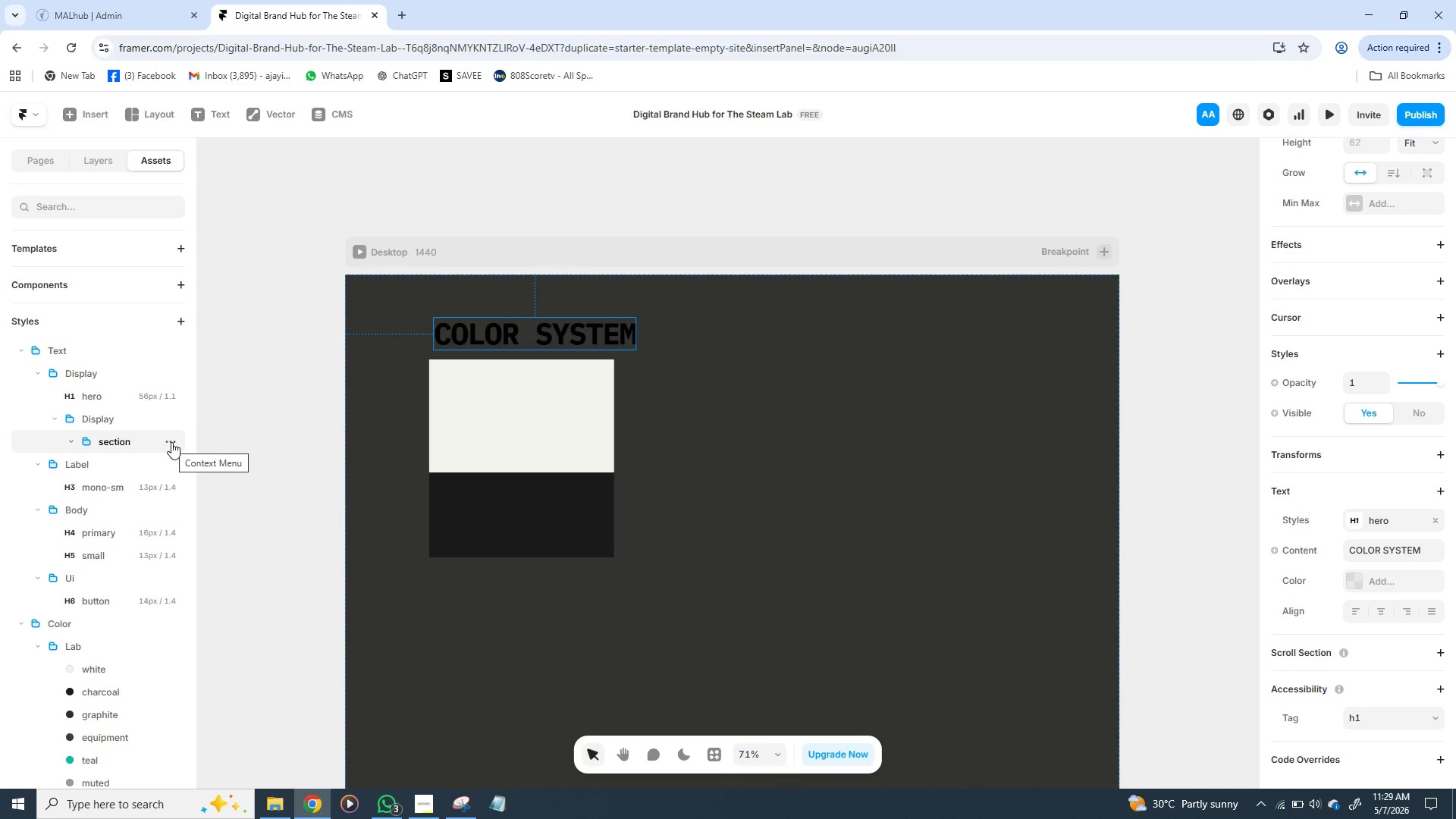 
right_click([171, 442])
 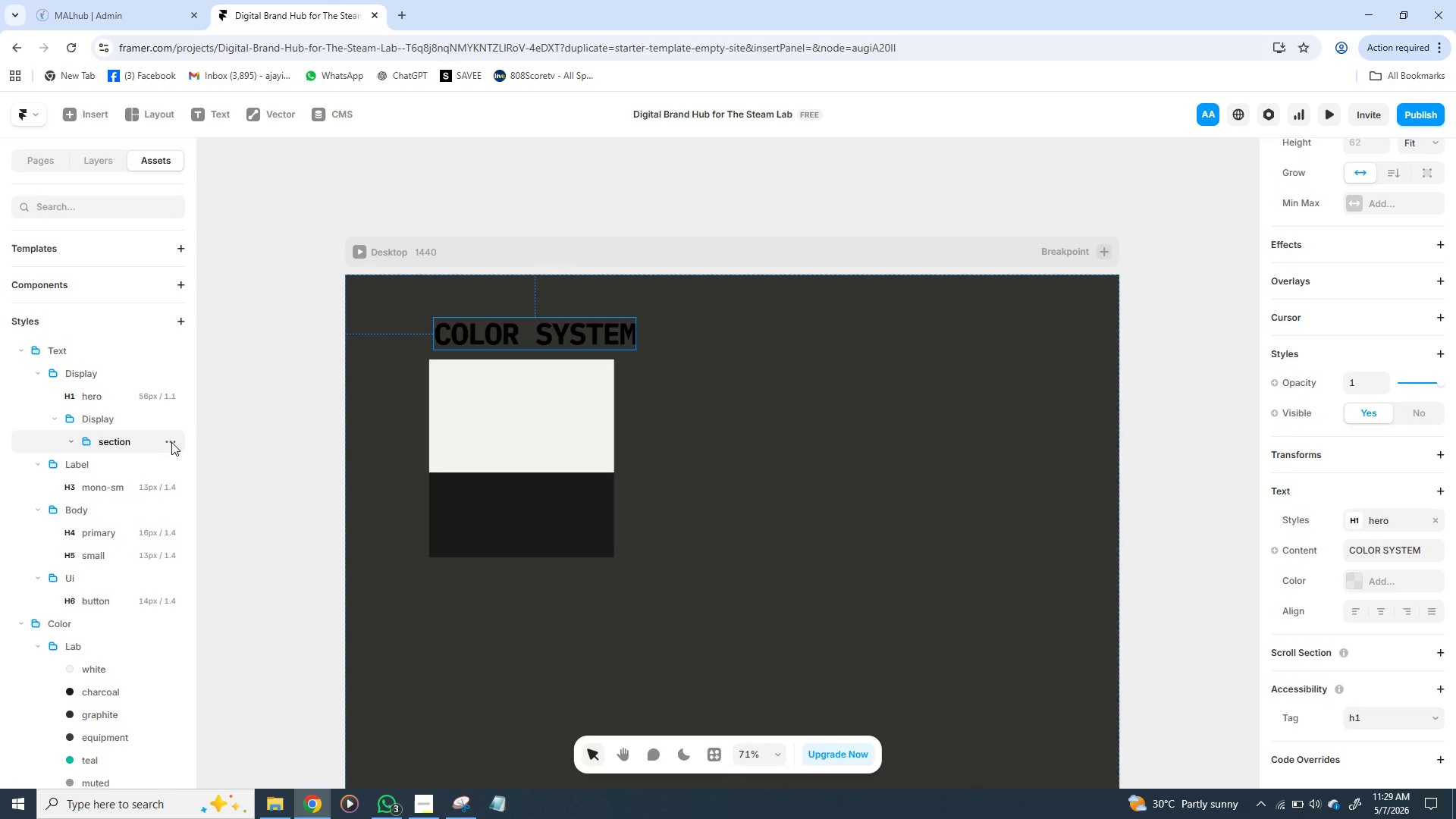 
double_click([171, 442])
 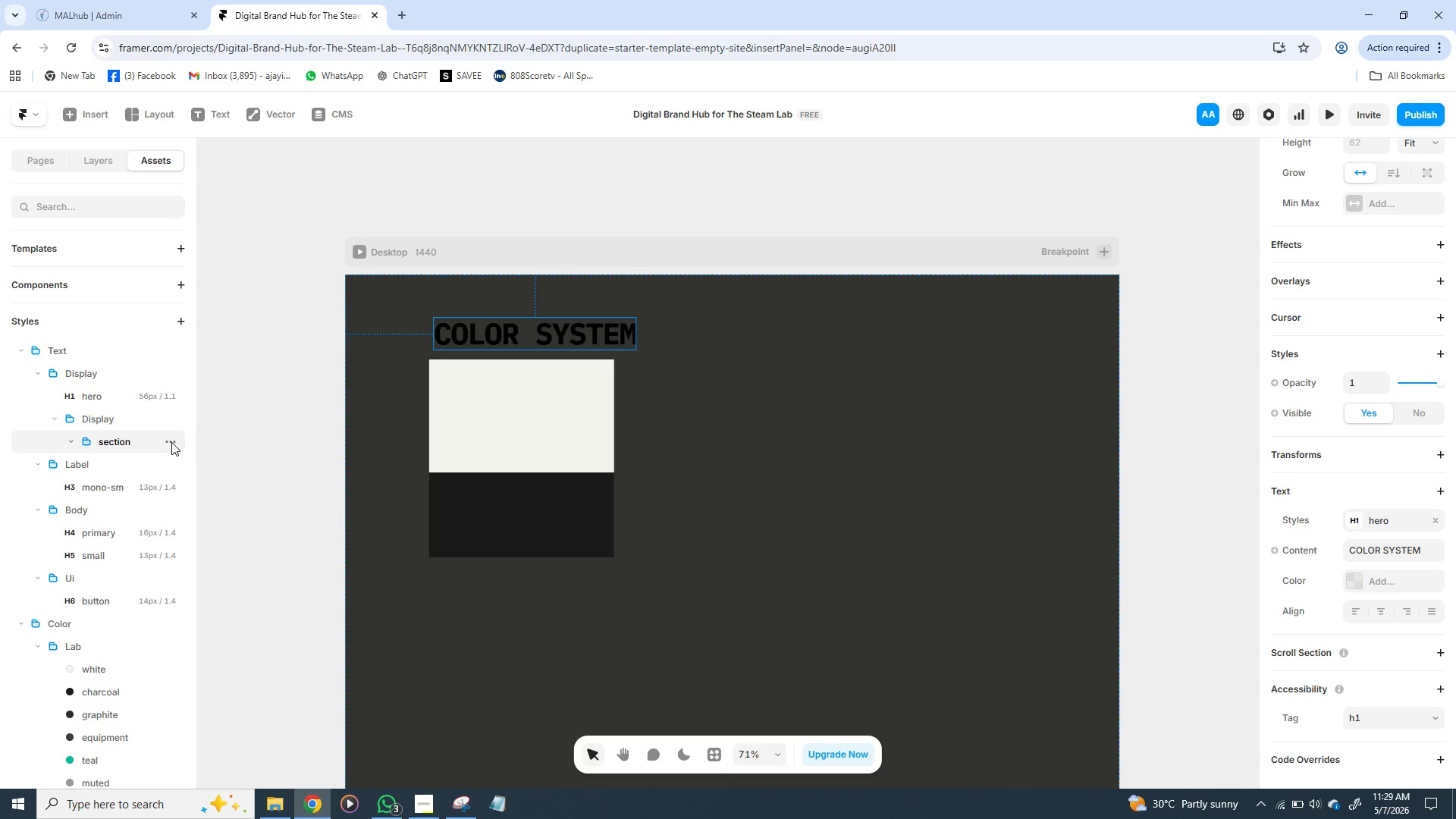 
left_click([171, 442])
 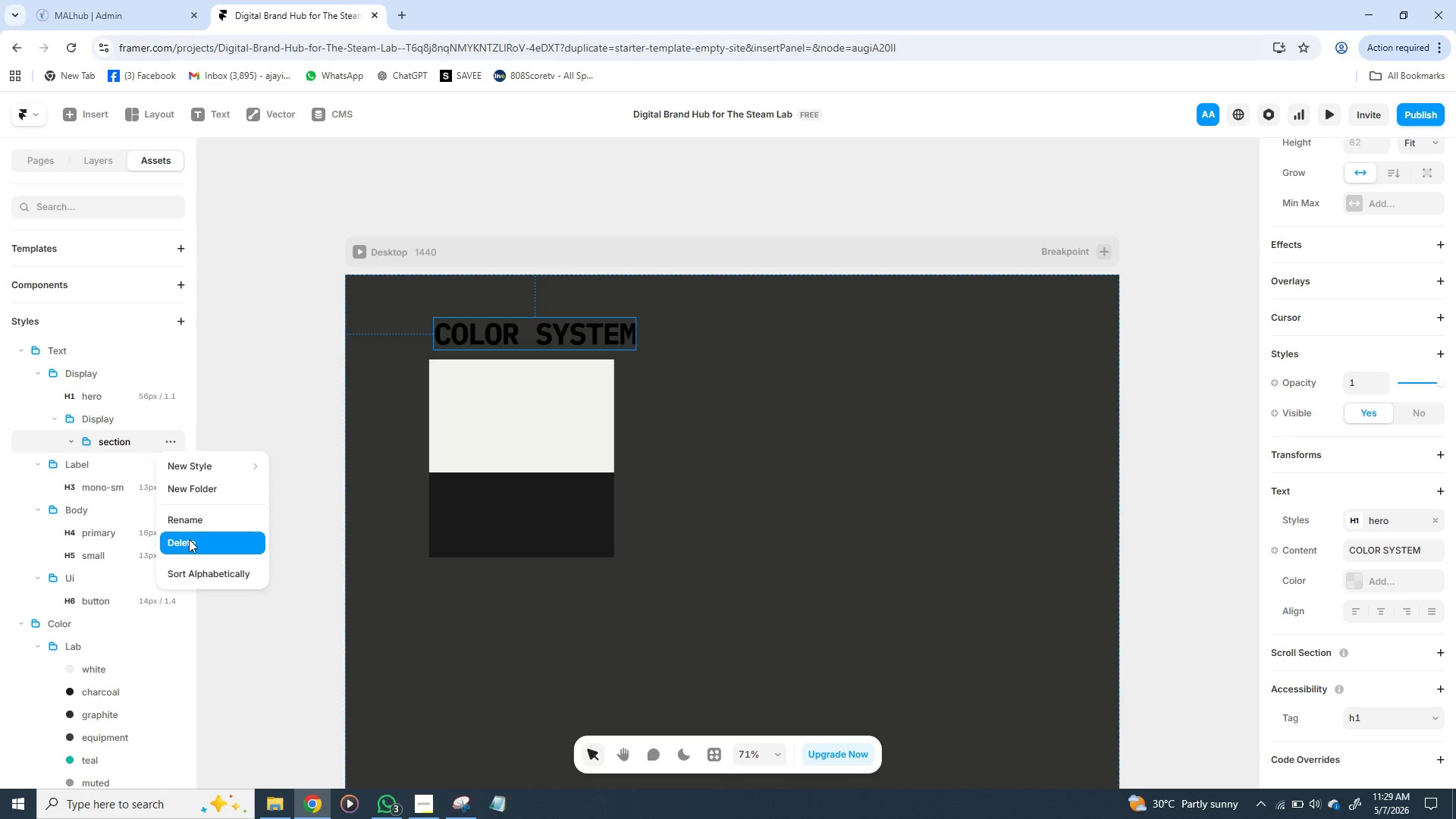 
left_click([189, 539])
 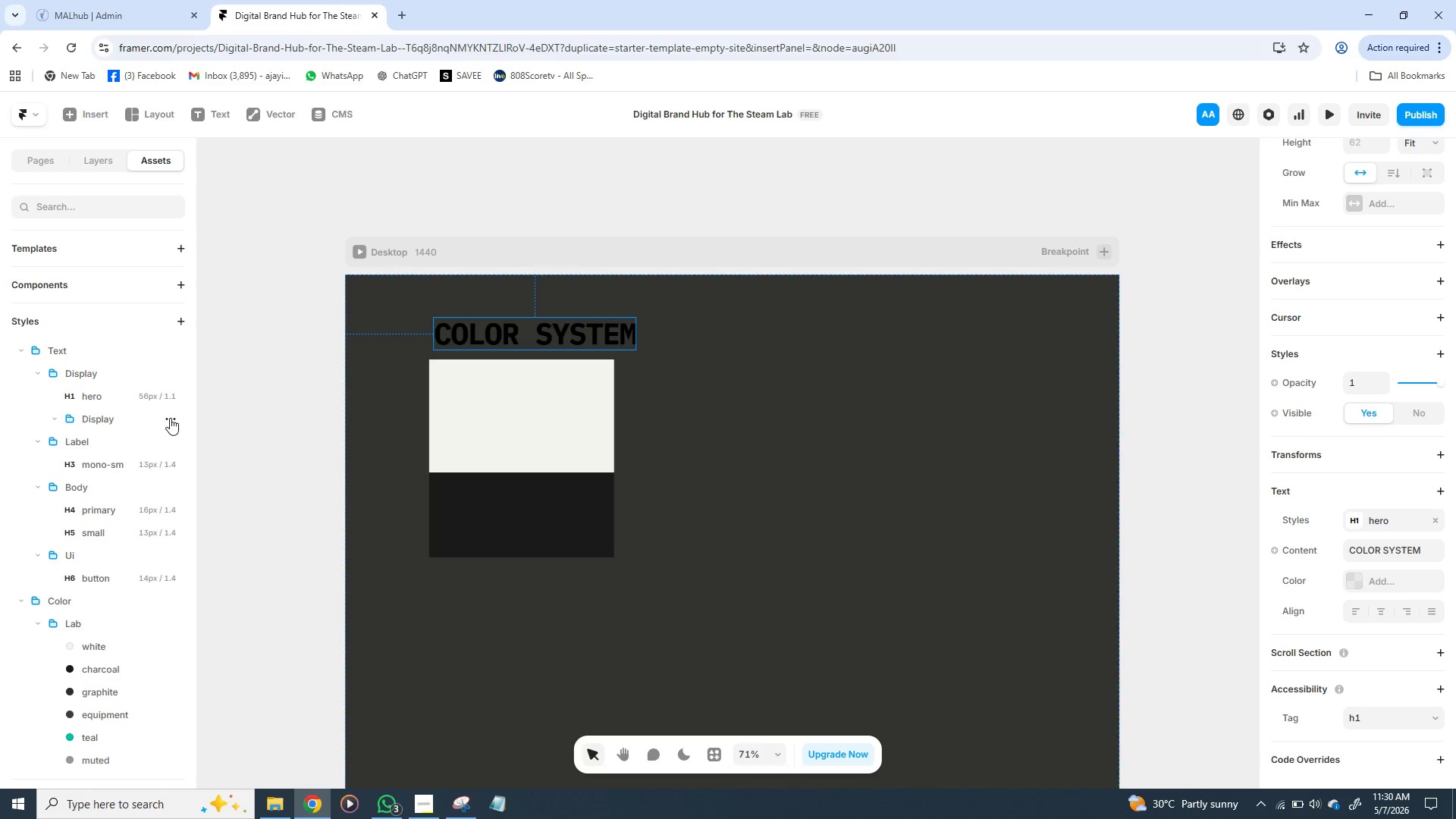 
left_click([170, 418])
 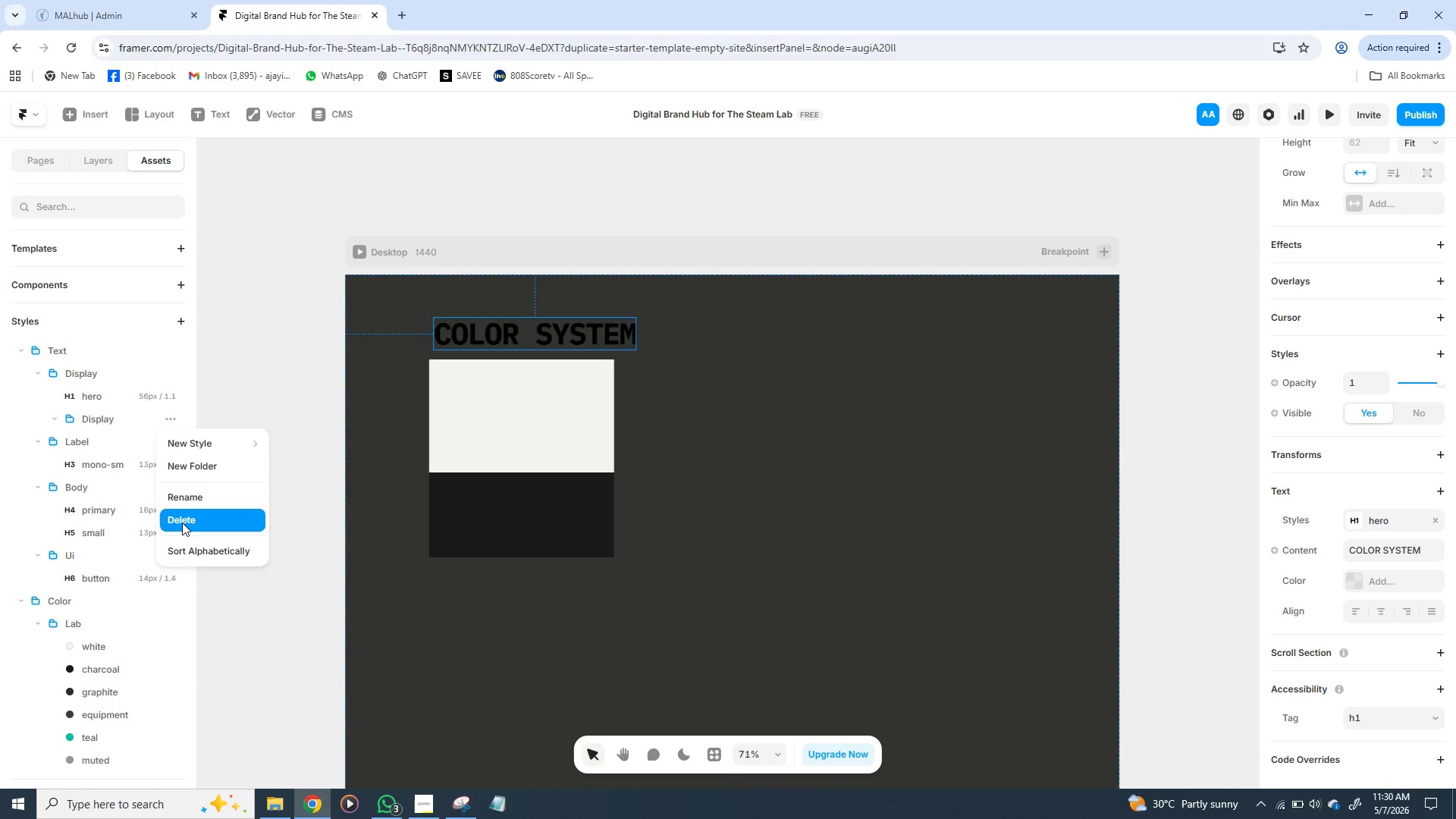 
left_click([182, 522])
 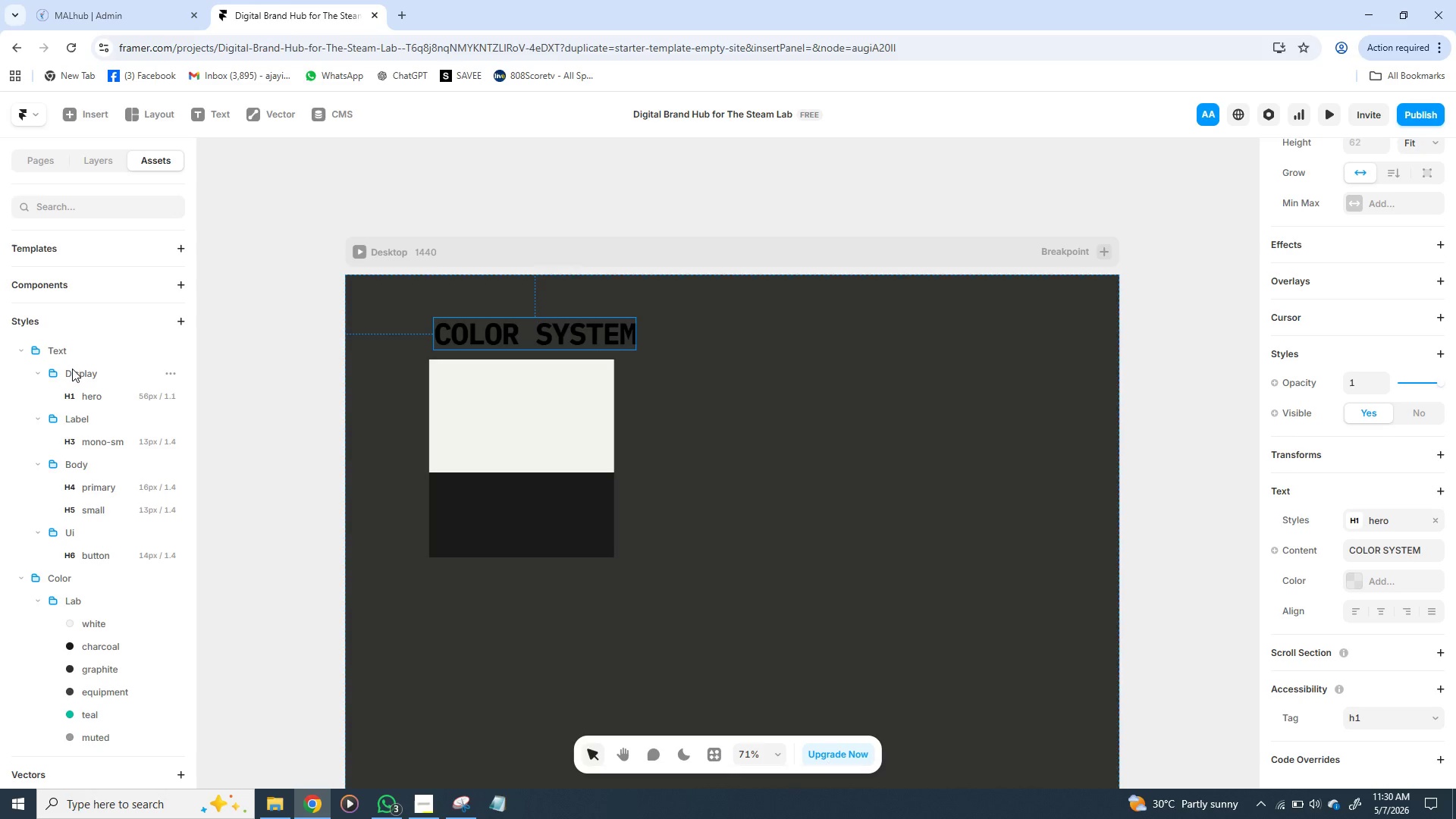 
wait(11.78)
 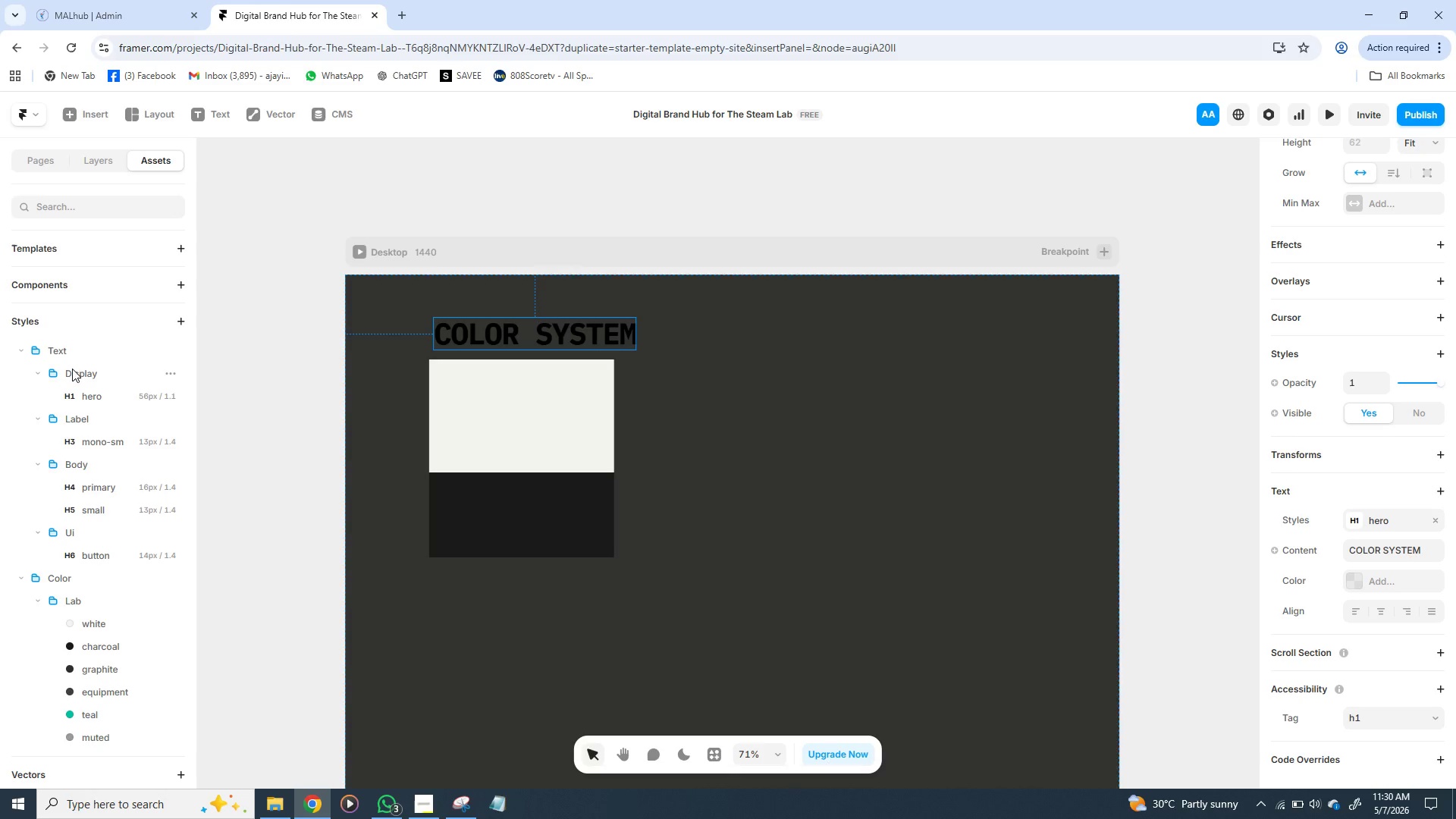 
left_click([171, 369])
 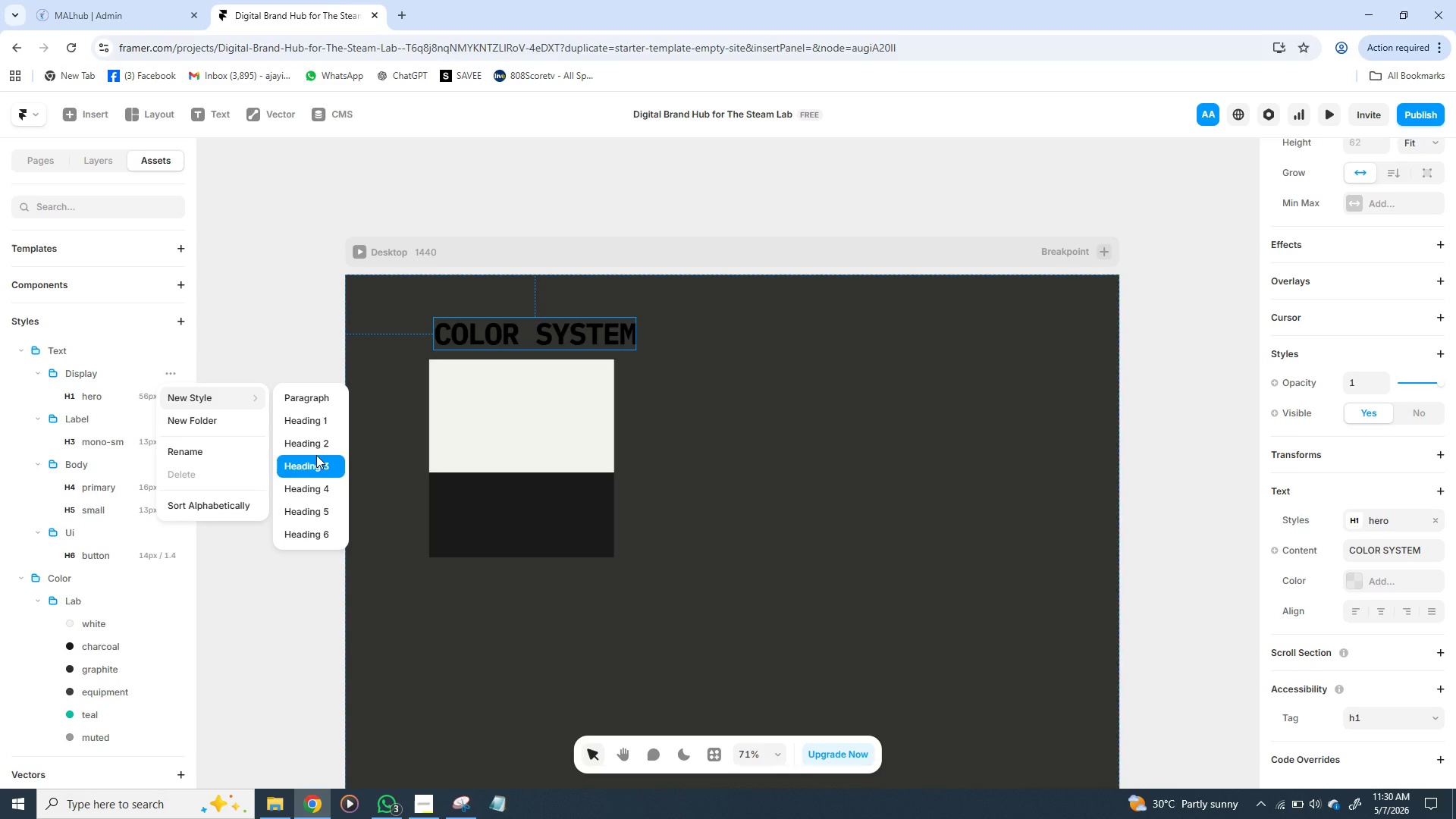 
wait(5.31)
 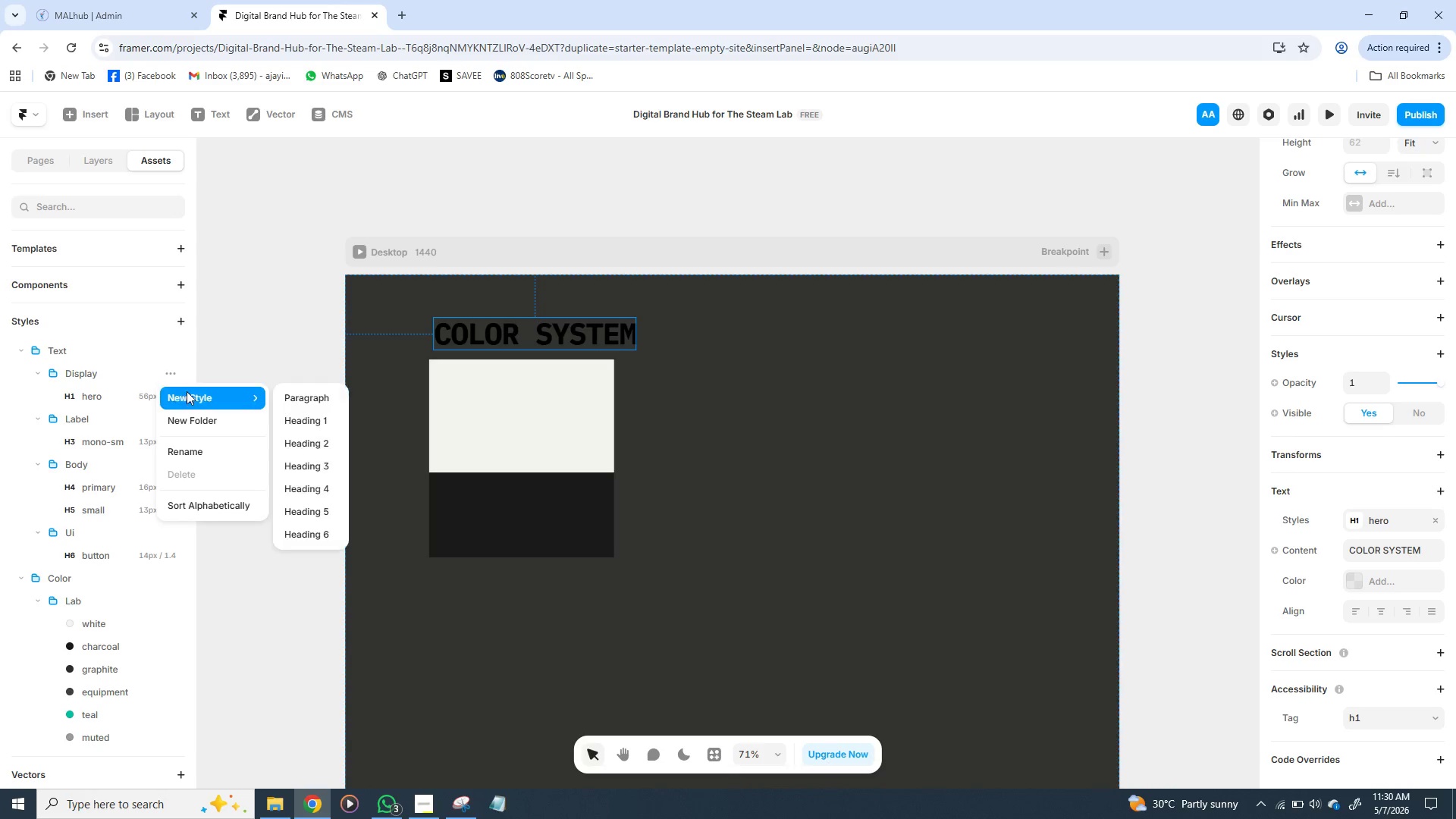 
left_click([315, 446])
 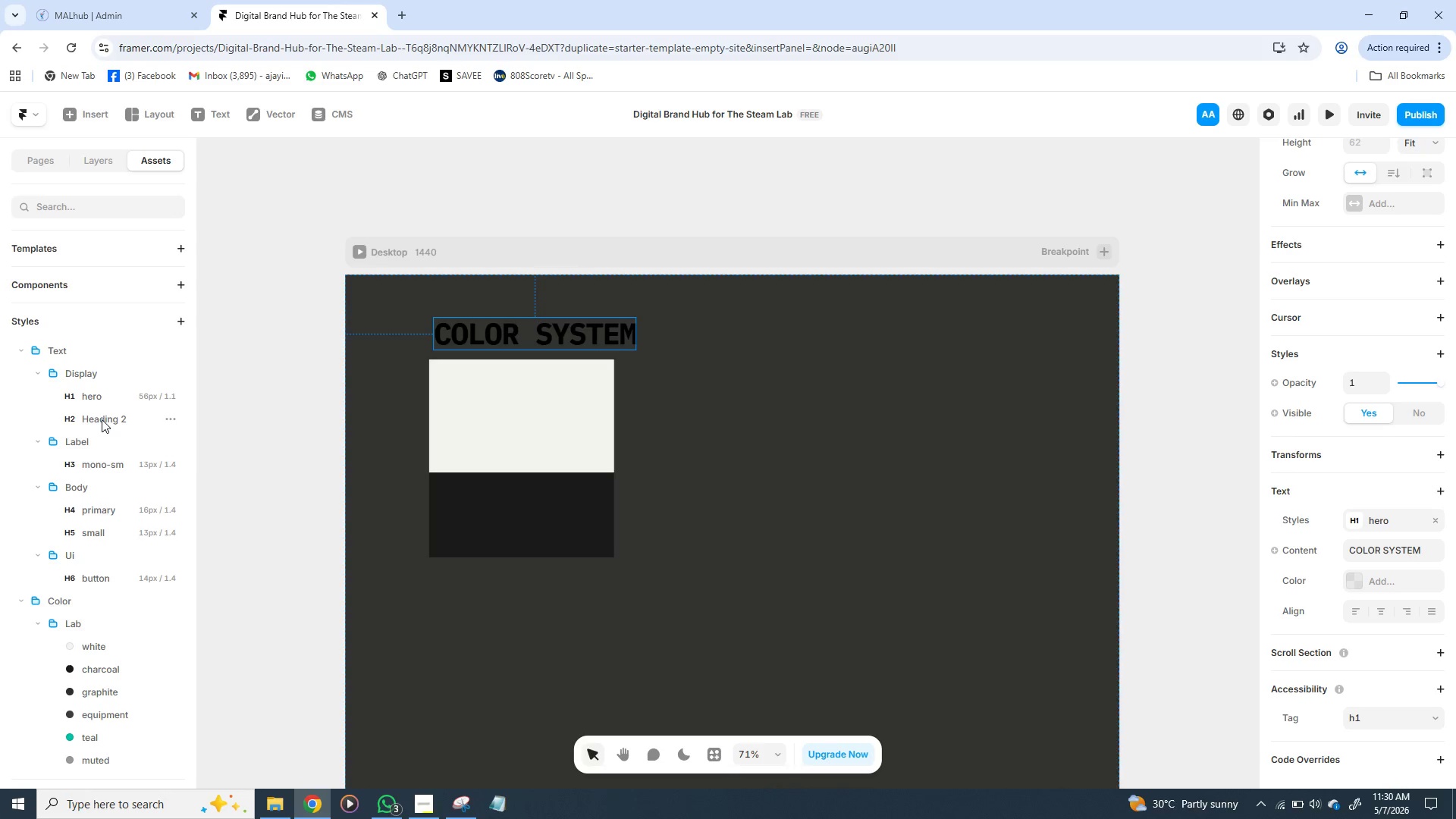 
double_click([102, 419])
 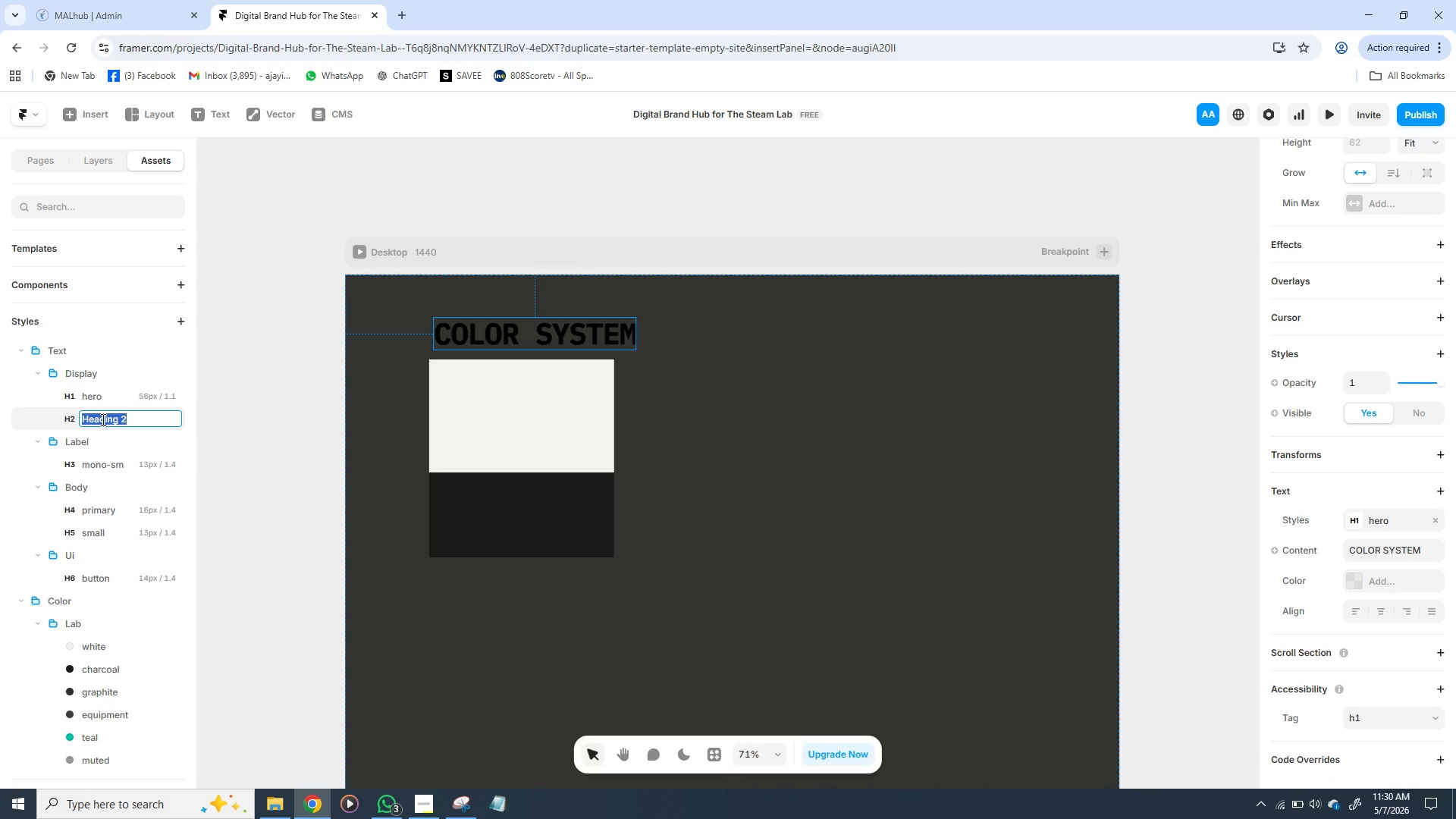 
type(Display)
 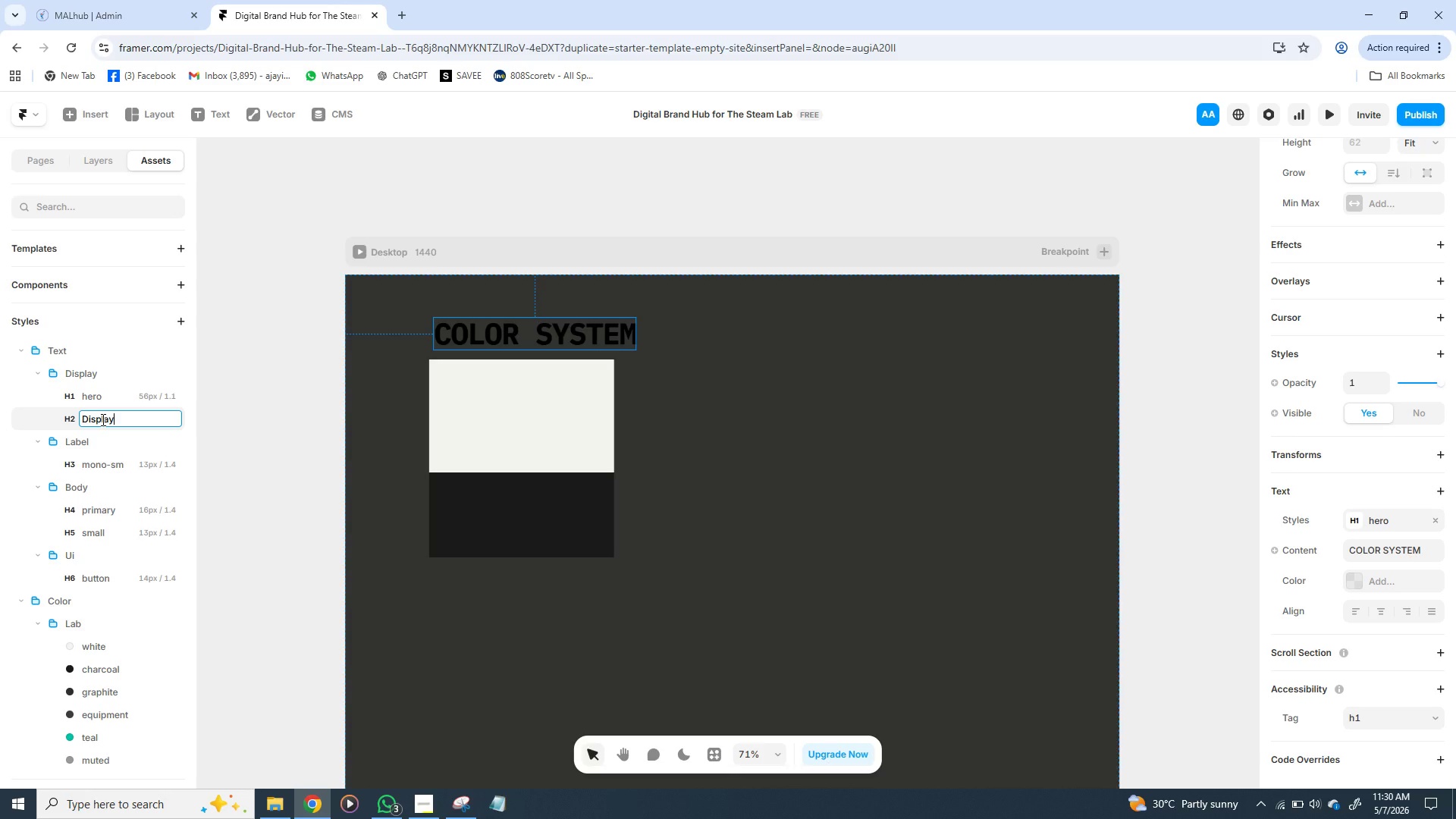 
wait(5.52)
 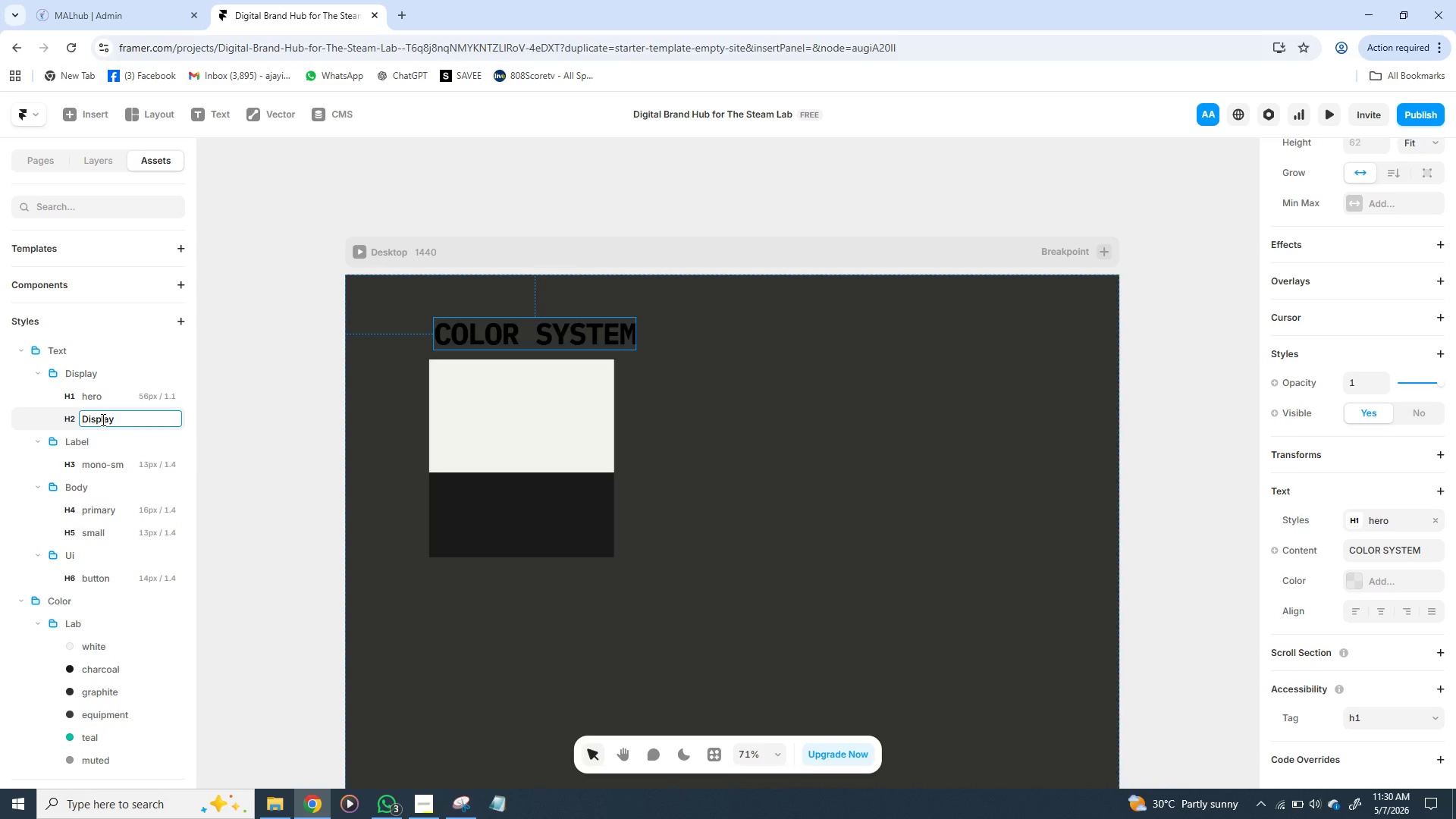 
type(/ section)
 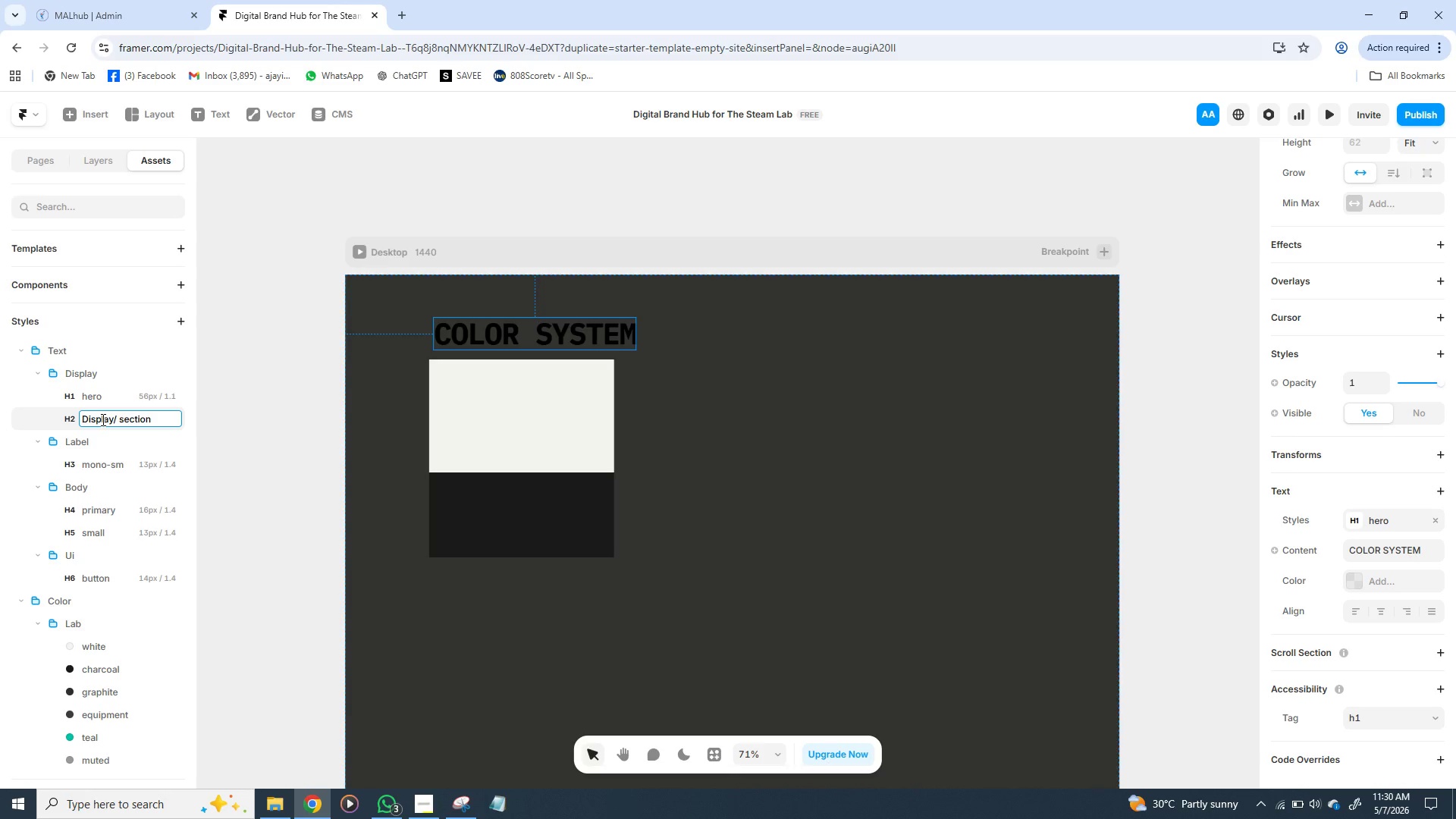 
key(Enter)
 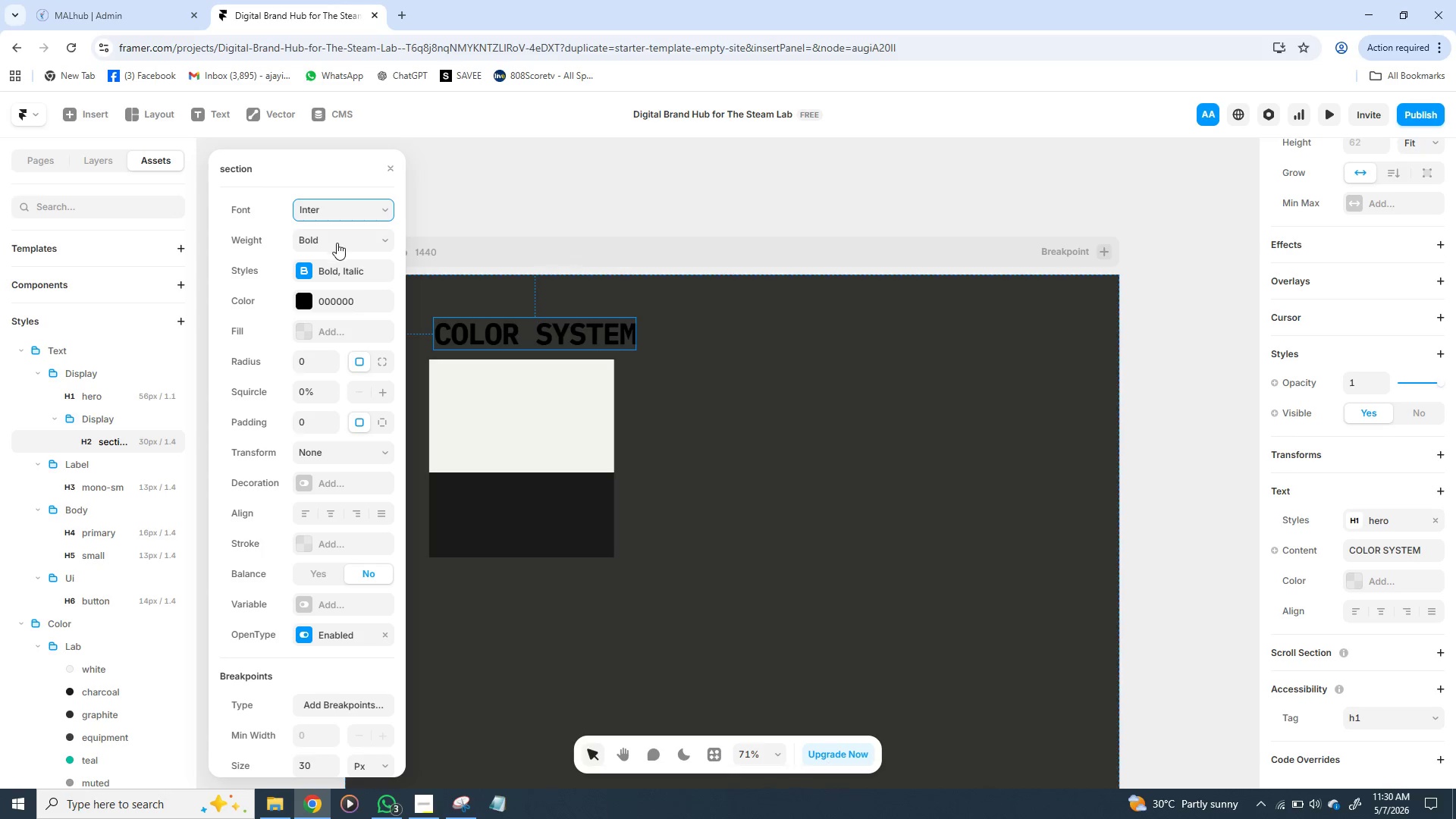 
wait(6.28)
 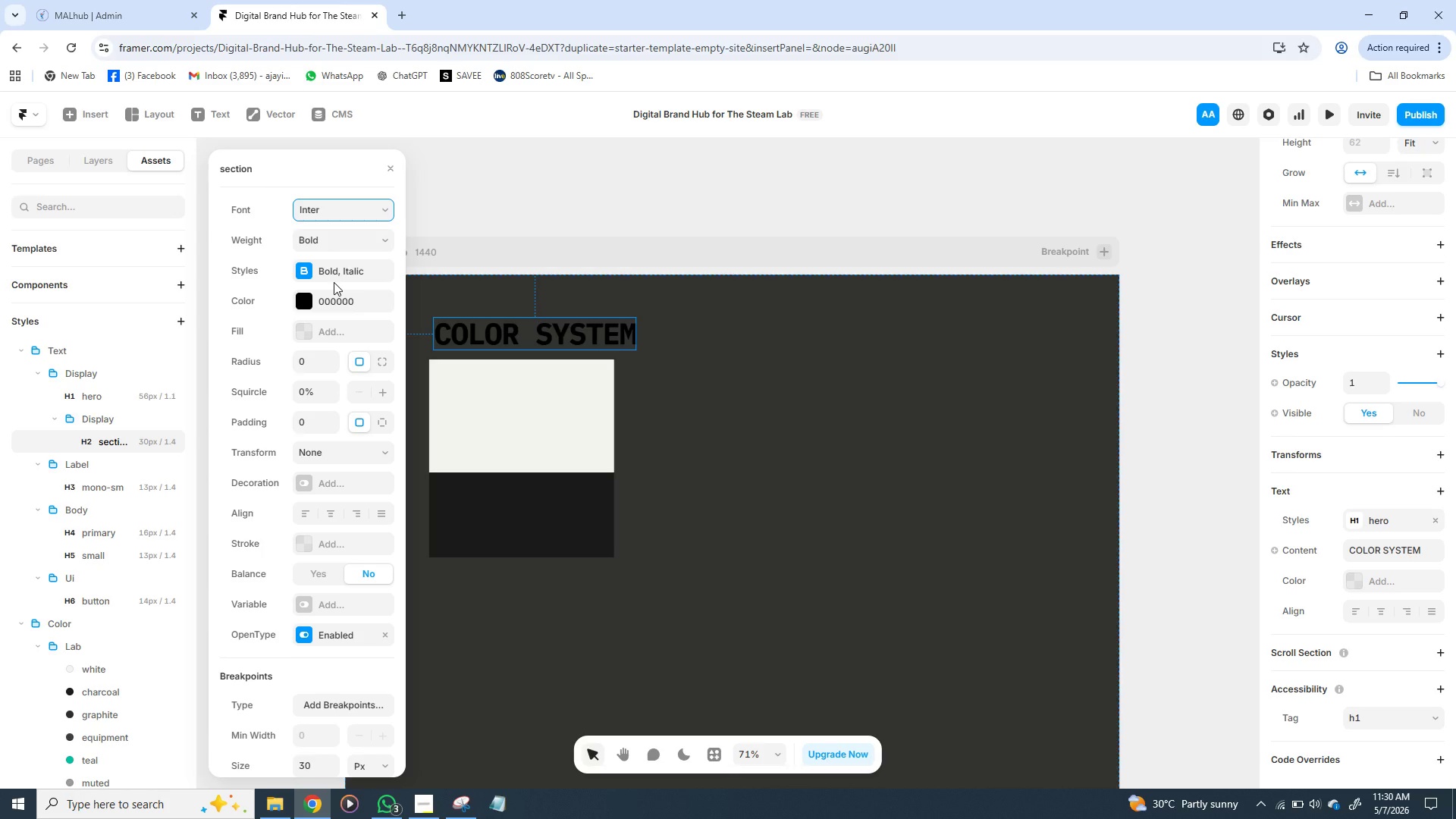 
left_click([367, 243])
 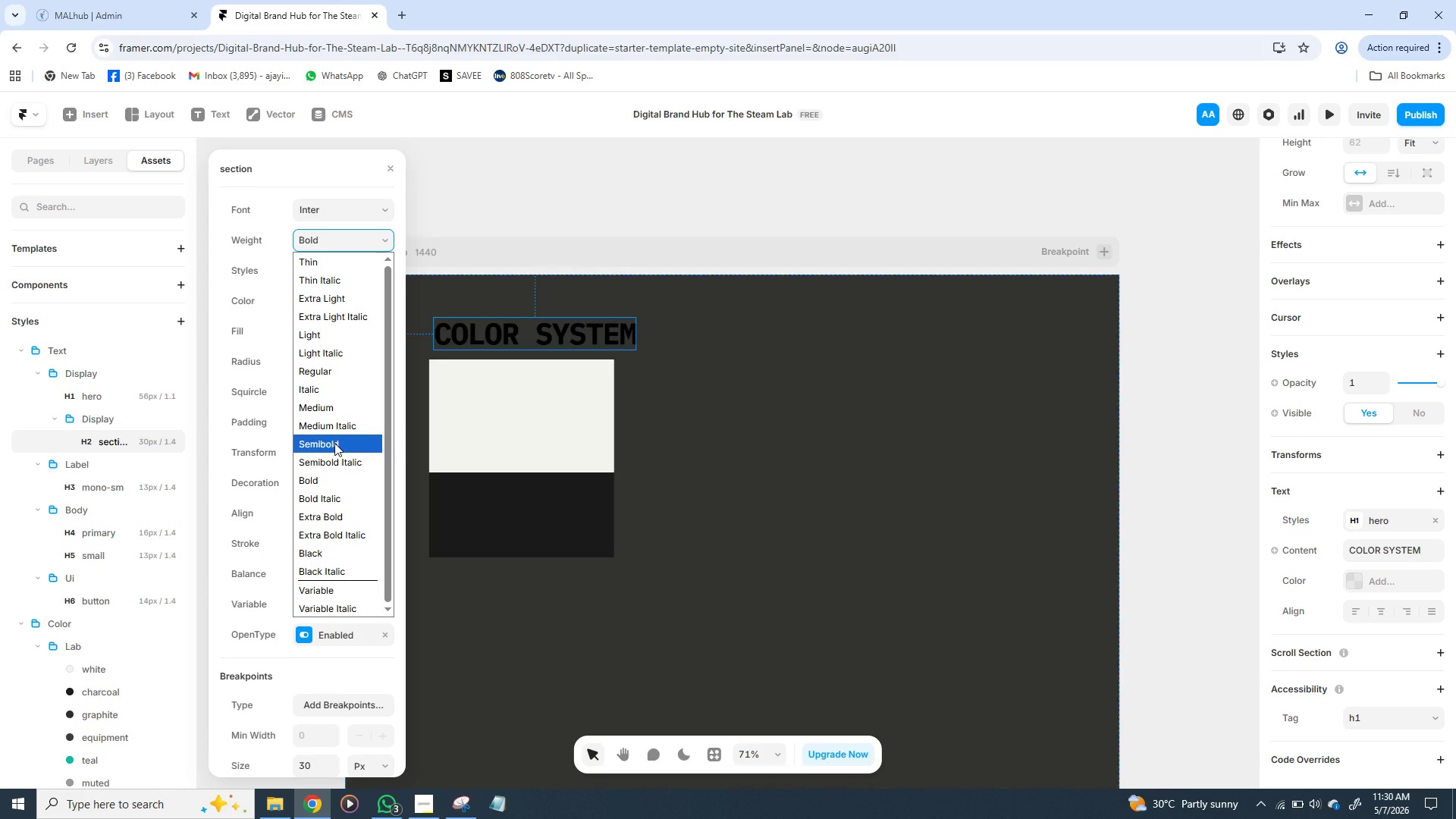 
left_click([334, 443])
 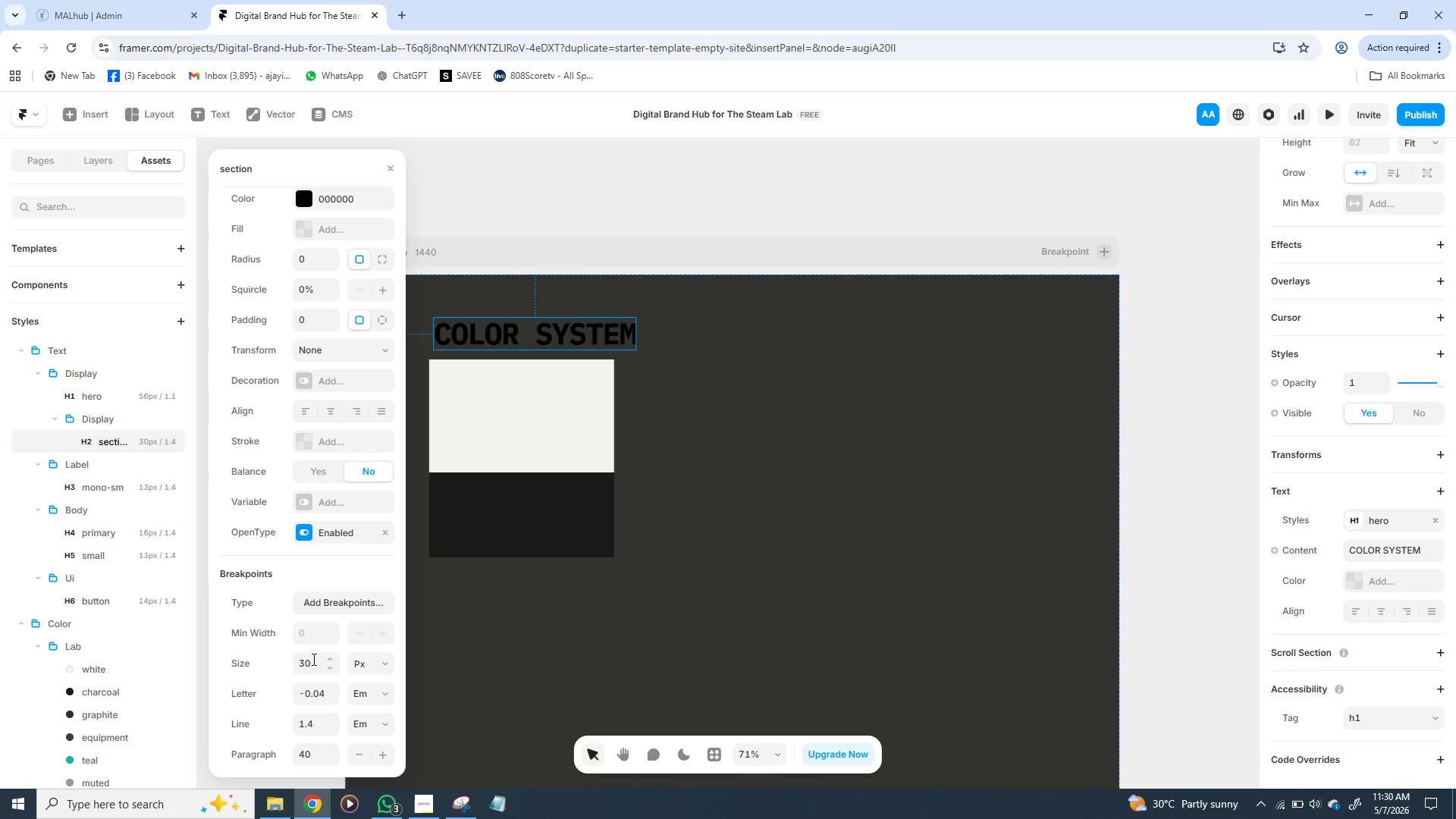 
left_click([312, 659])
 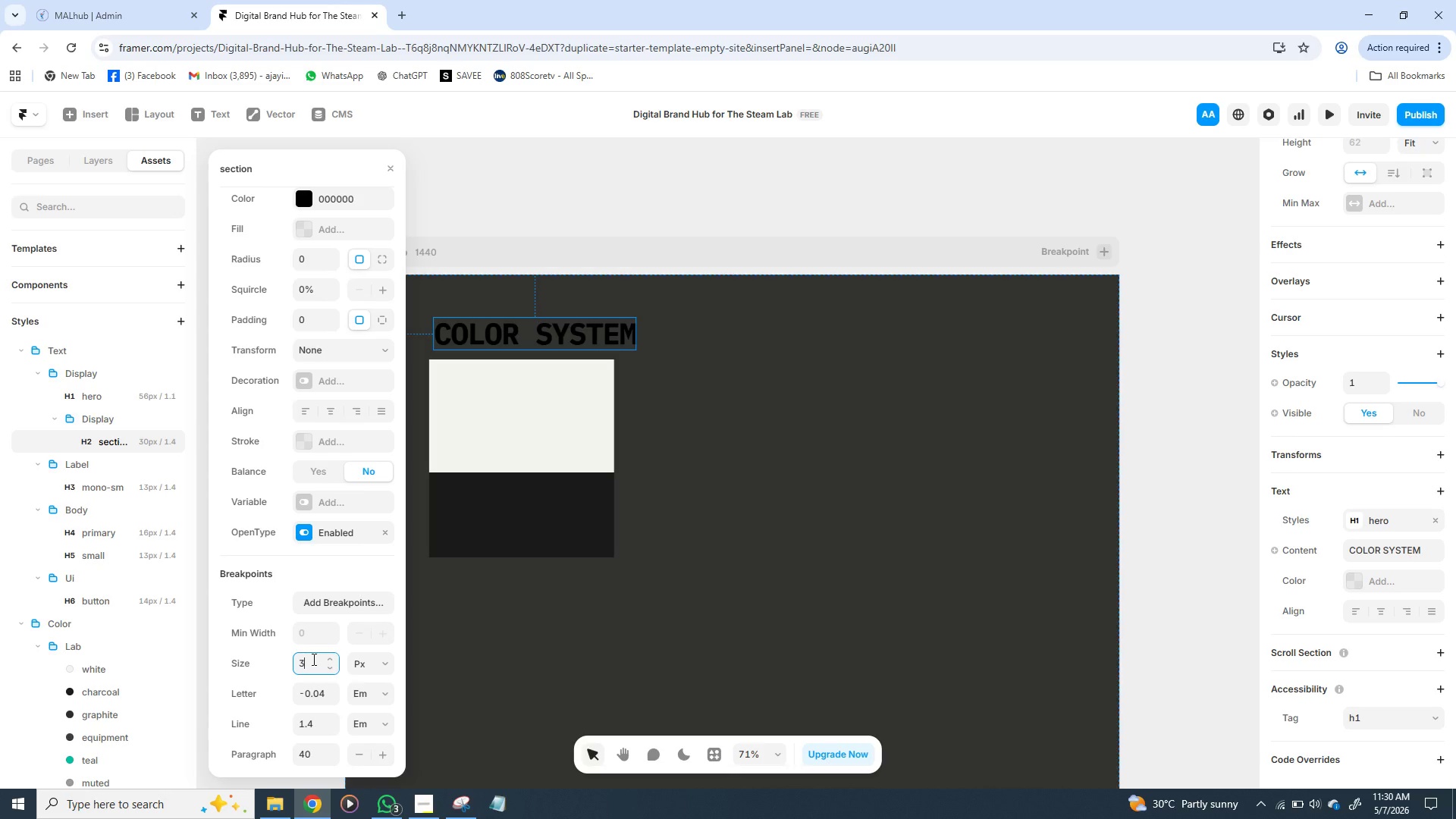 
type(32)
 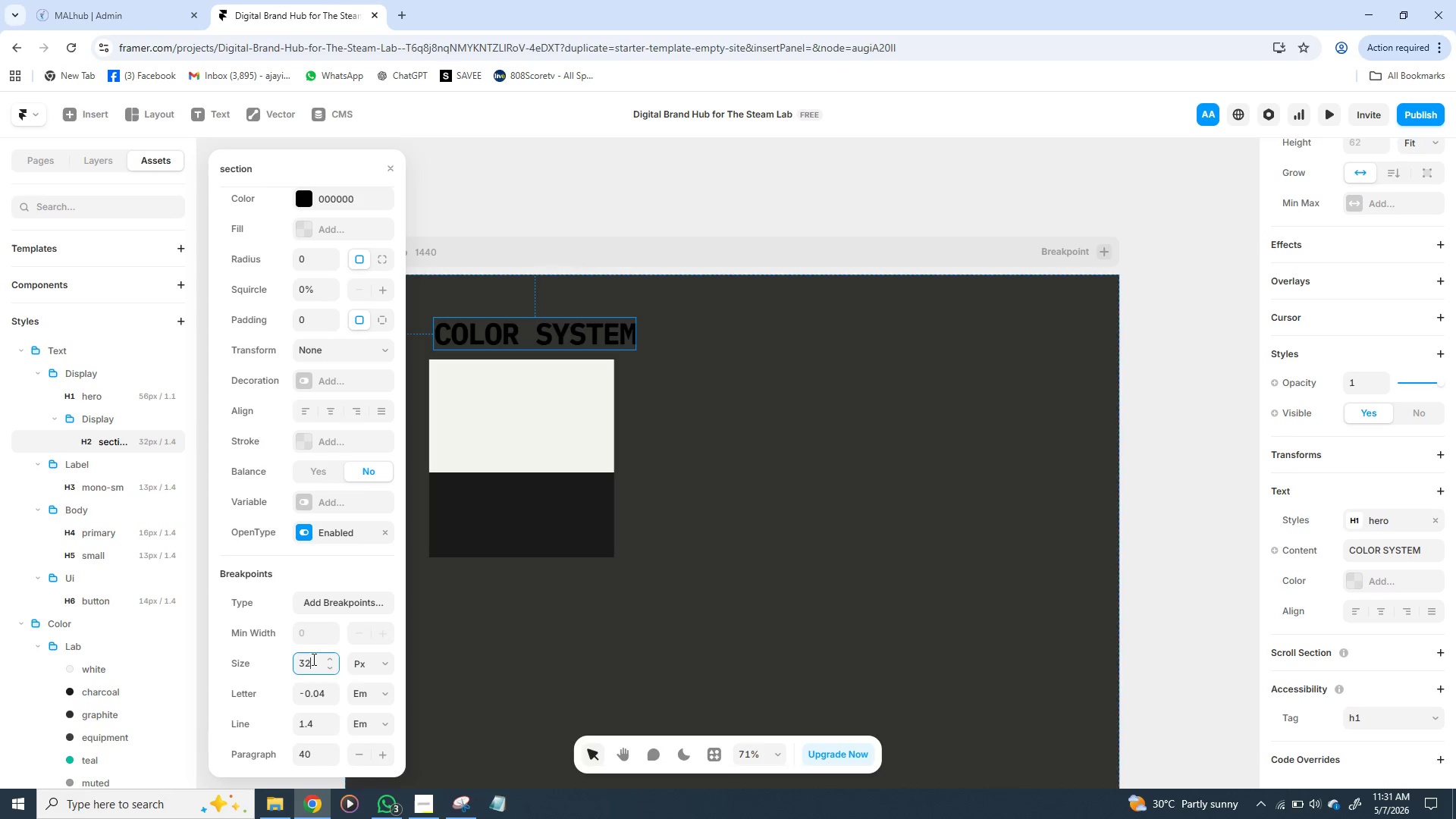 
key(Enter)
 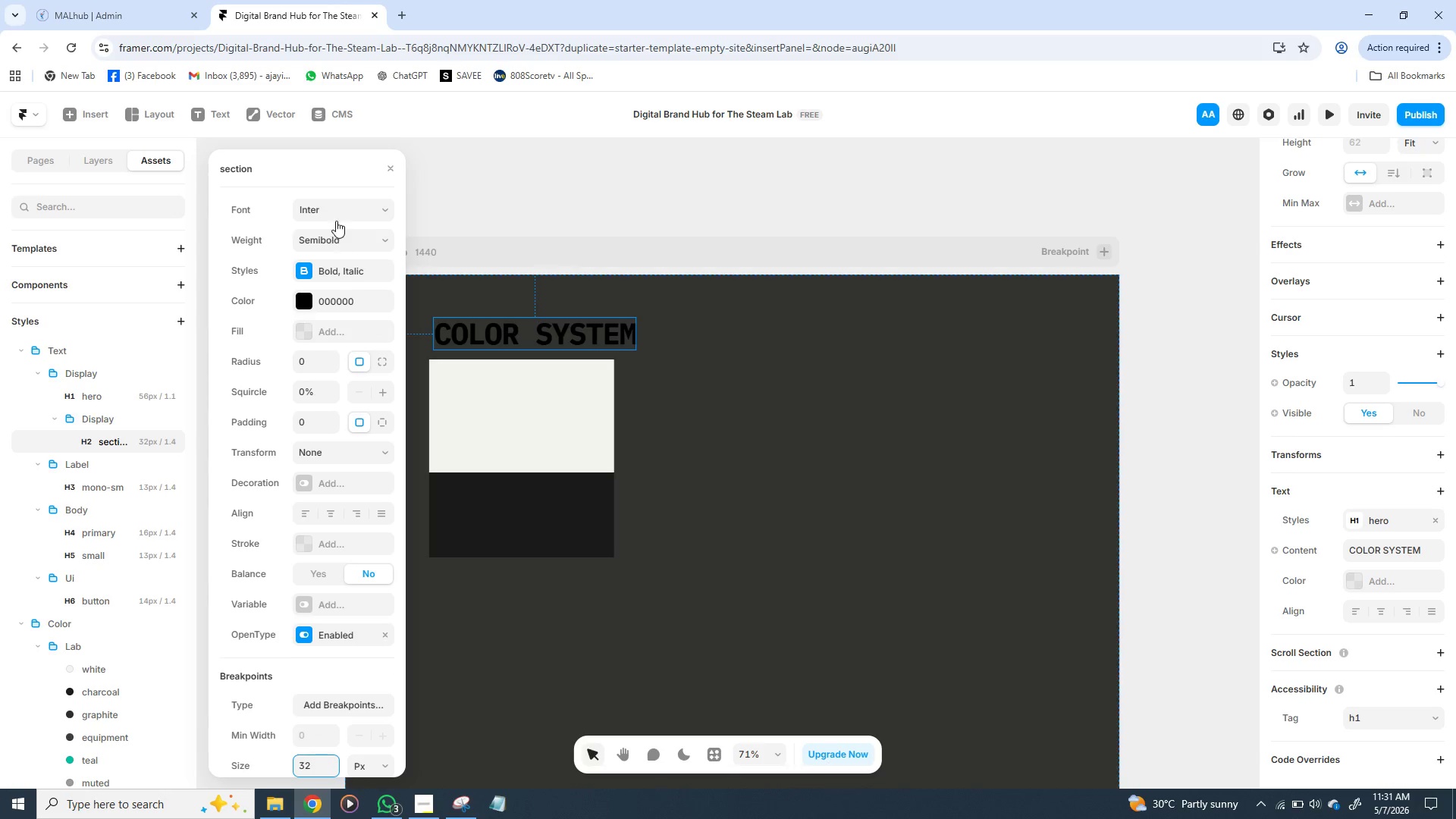 
left_click([336, 206])
 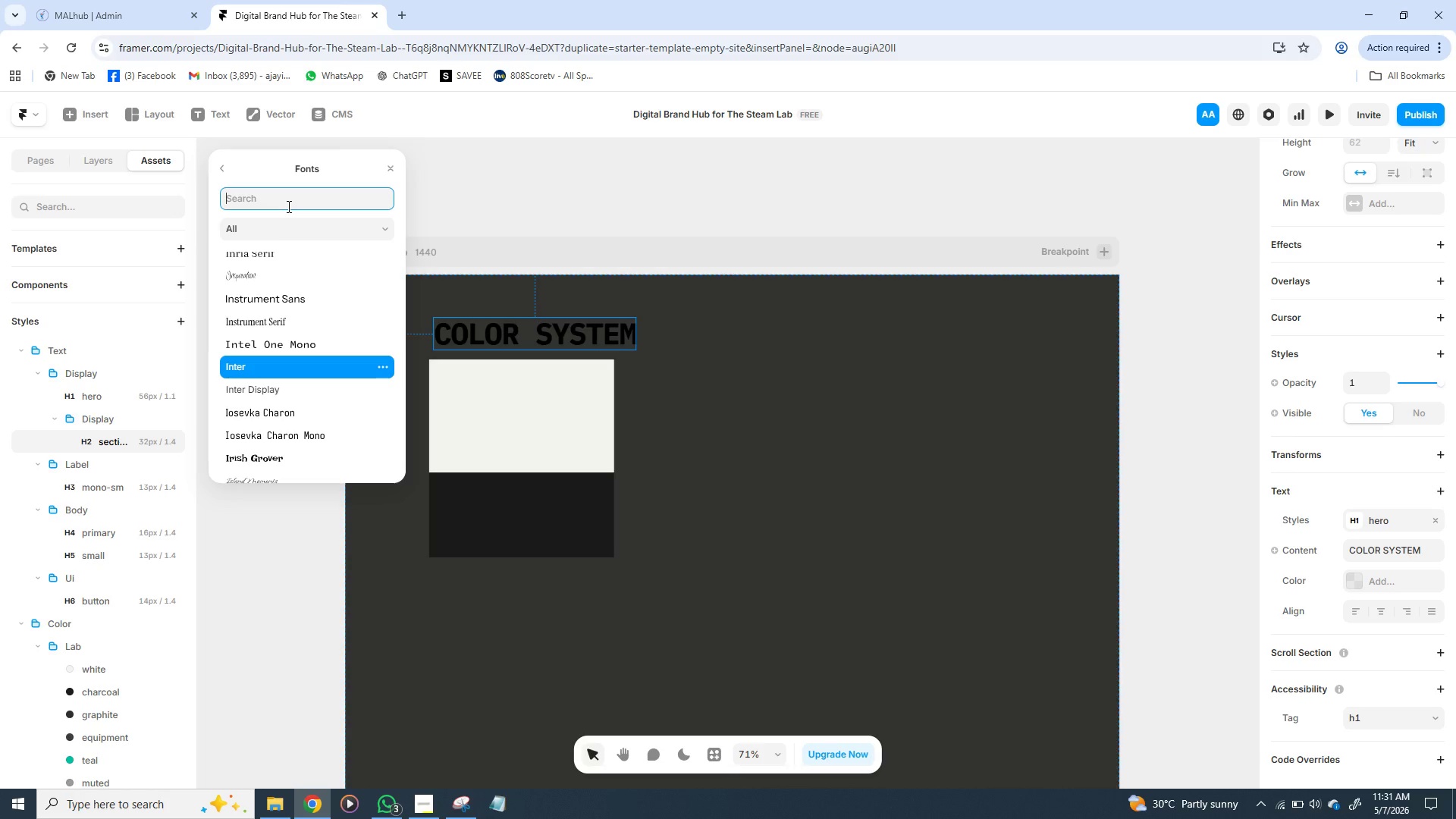 
type(m)
key(Backspace)
type(ibm)
 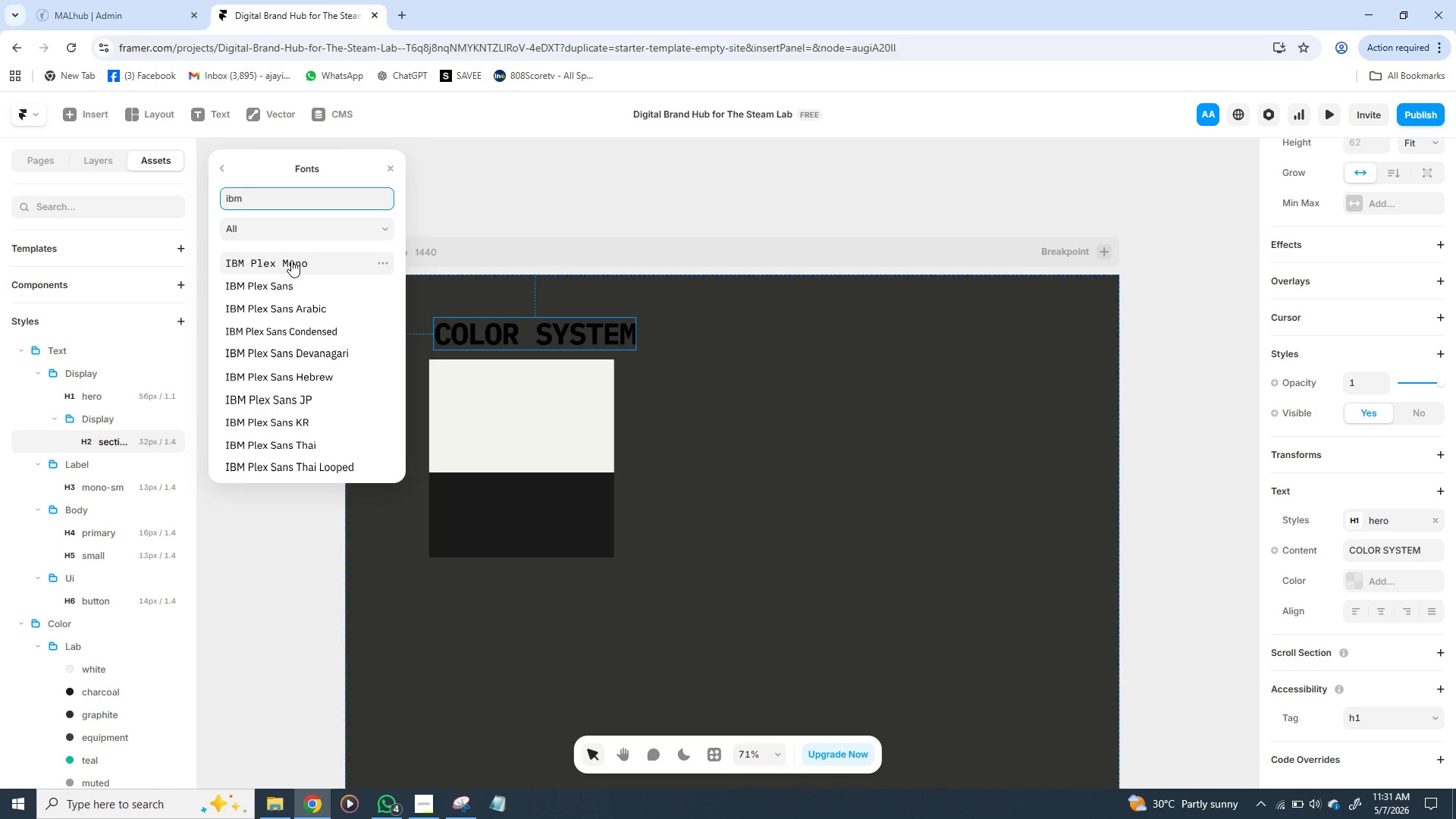 
left_click([291, 260])
 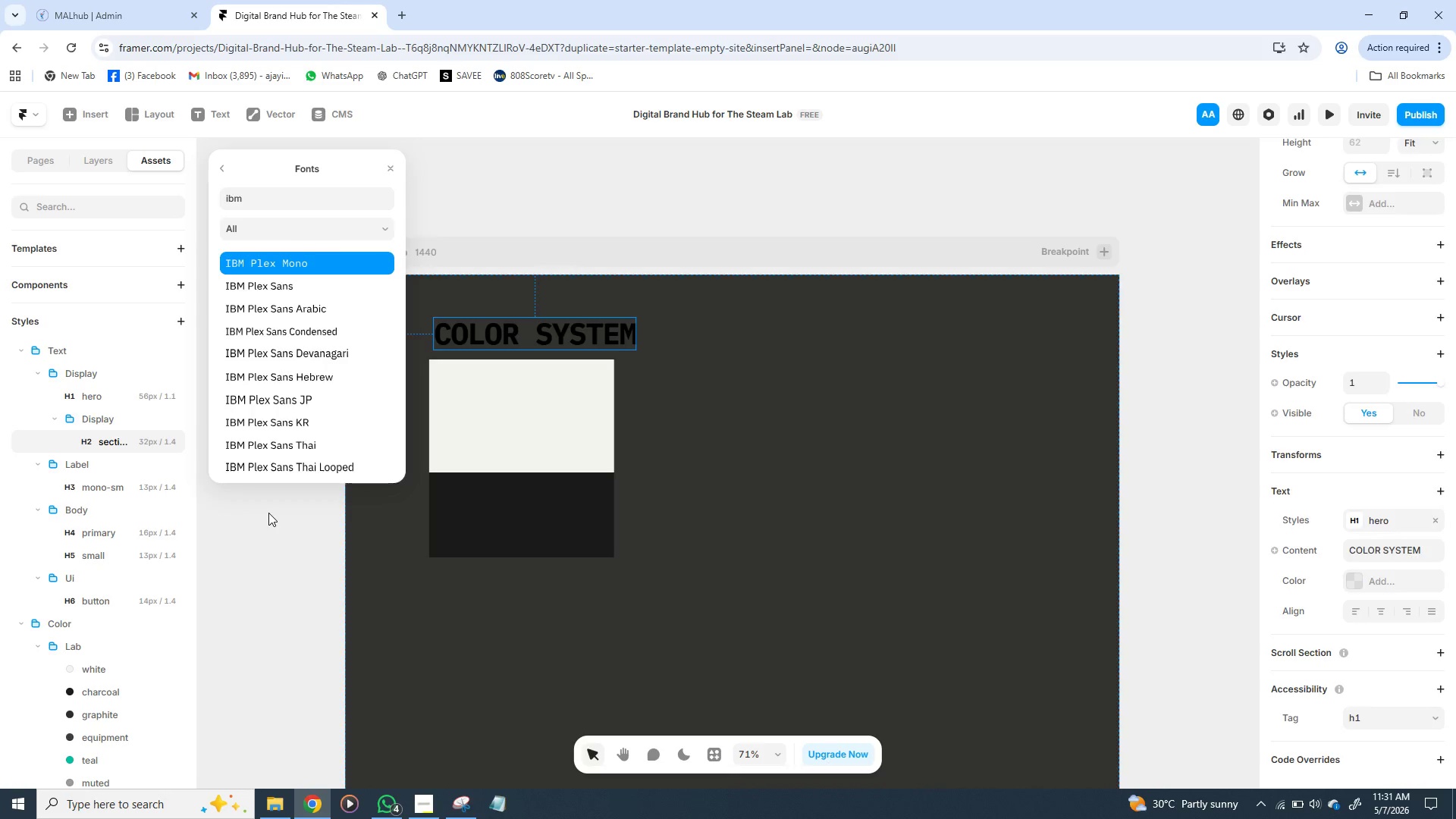 
left_click([268, 513])
 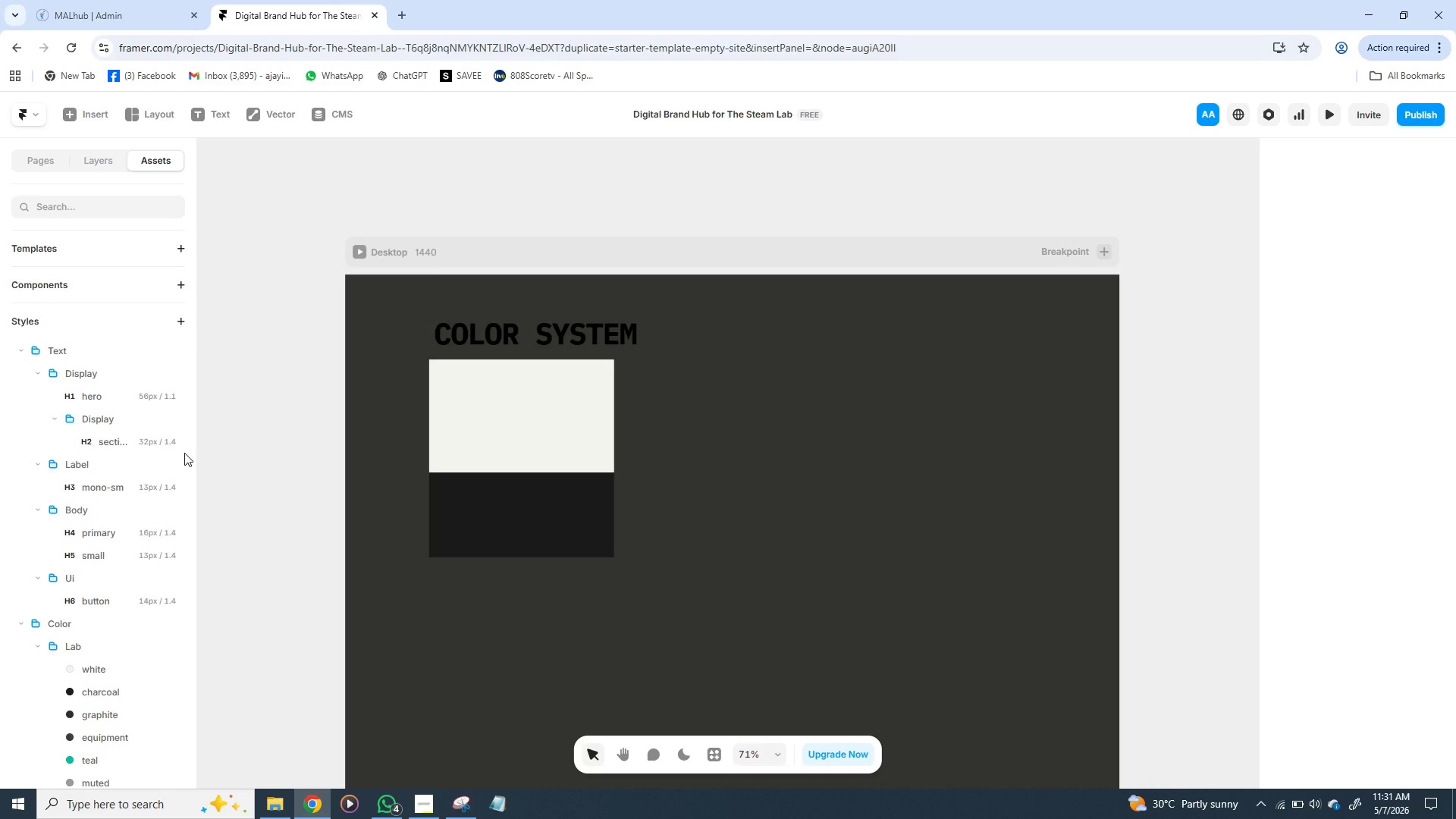 
wait(13.45)
 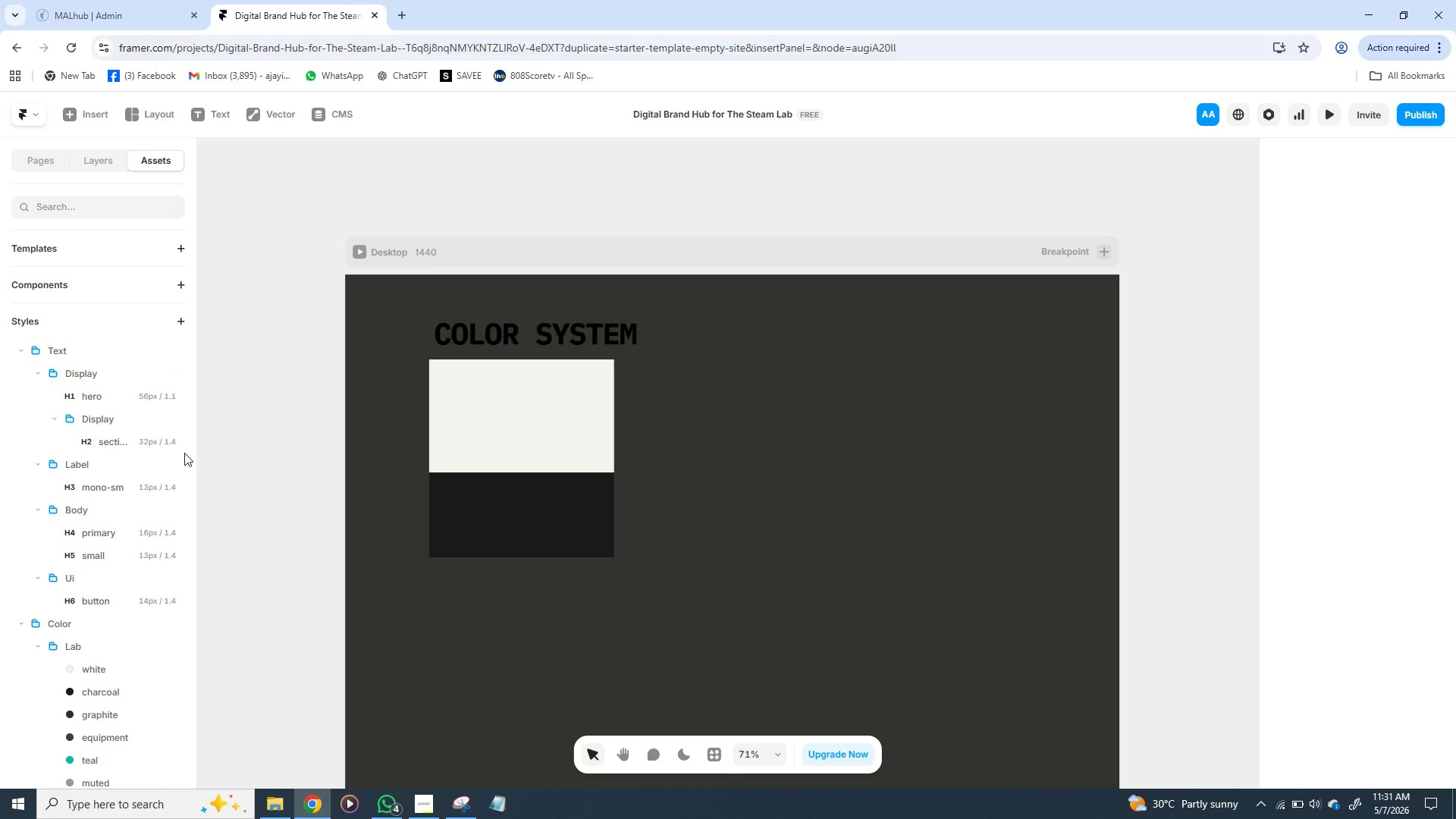 
left_click([529, 331])
 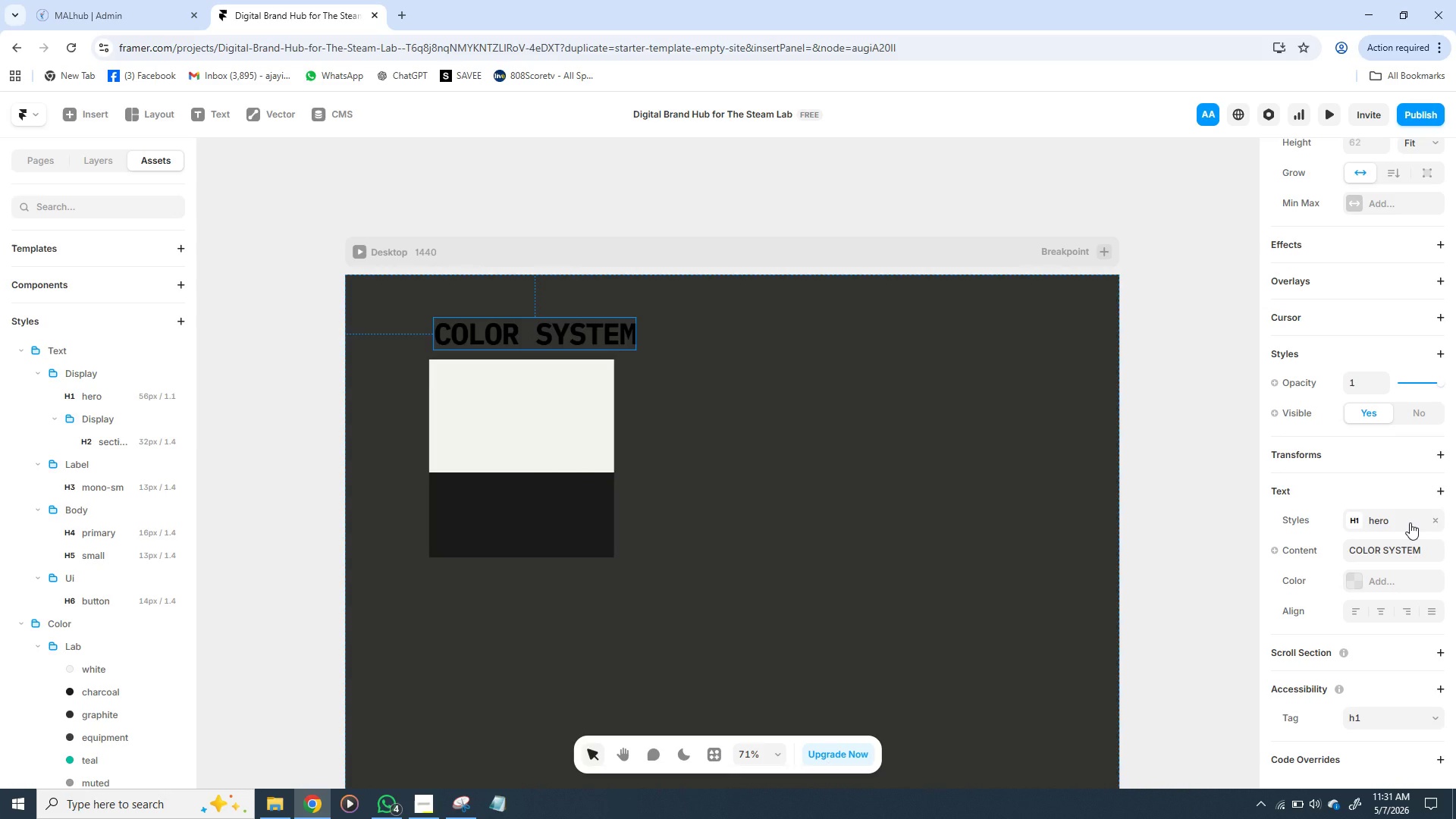 
left_click([1410, 522])
 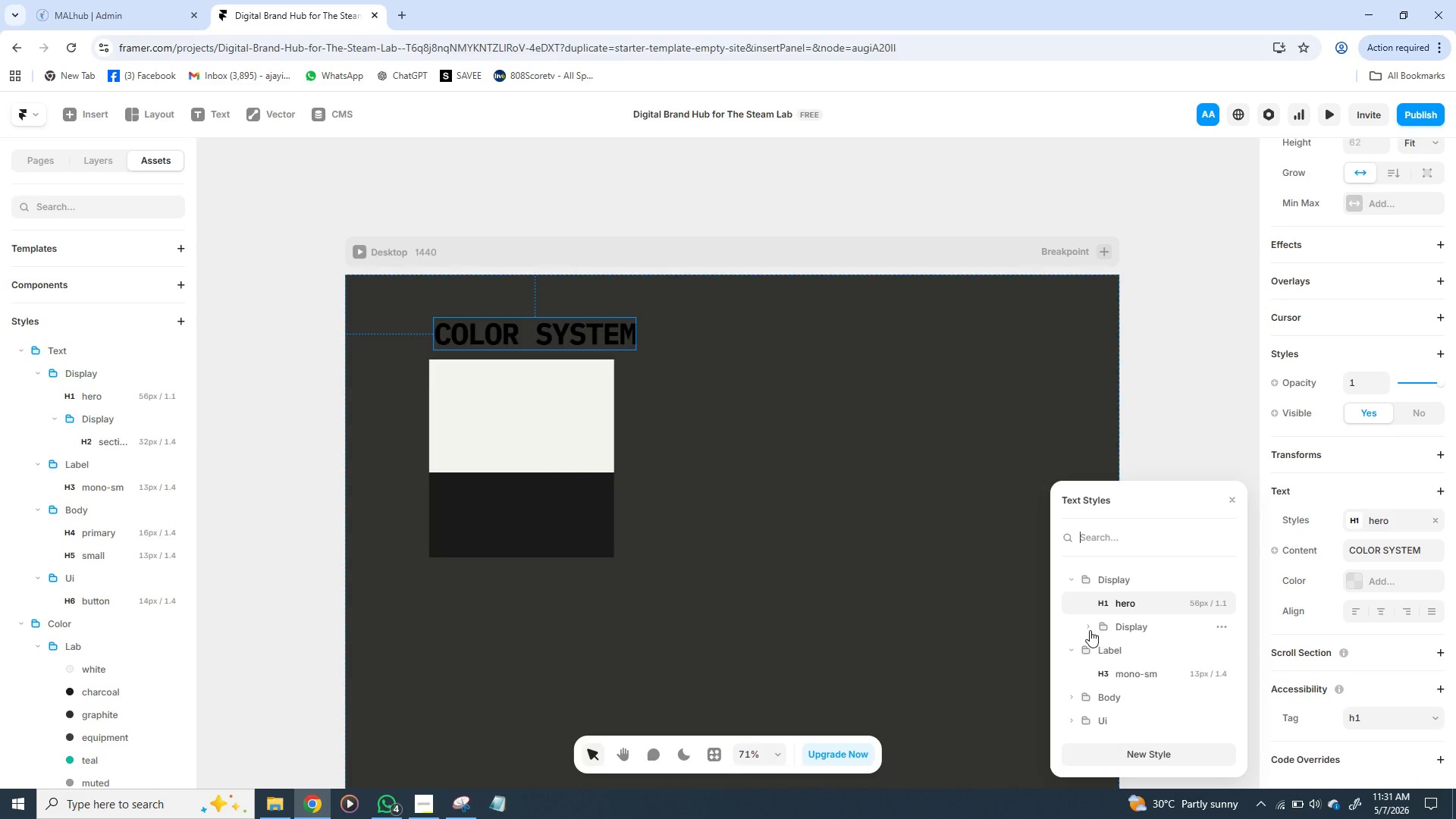 
left_click([1088, 629])
 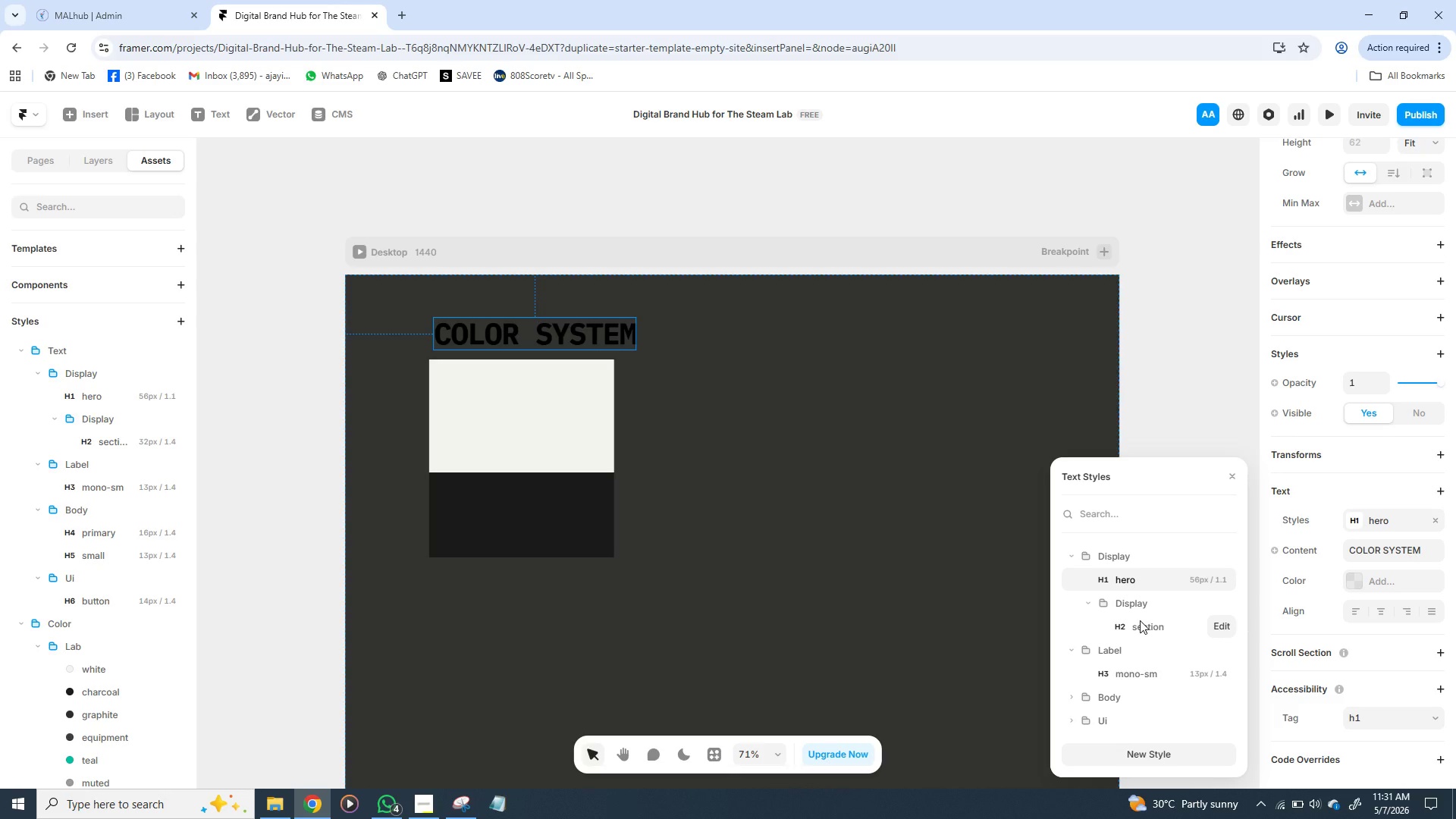 
left_click([1140, 620])
 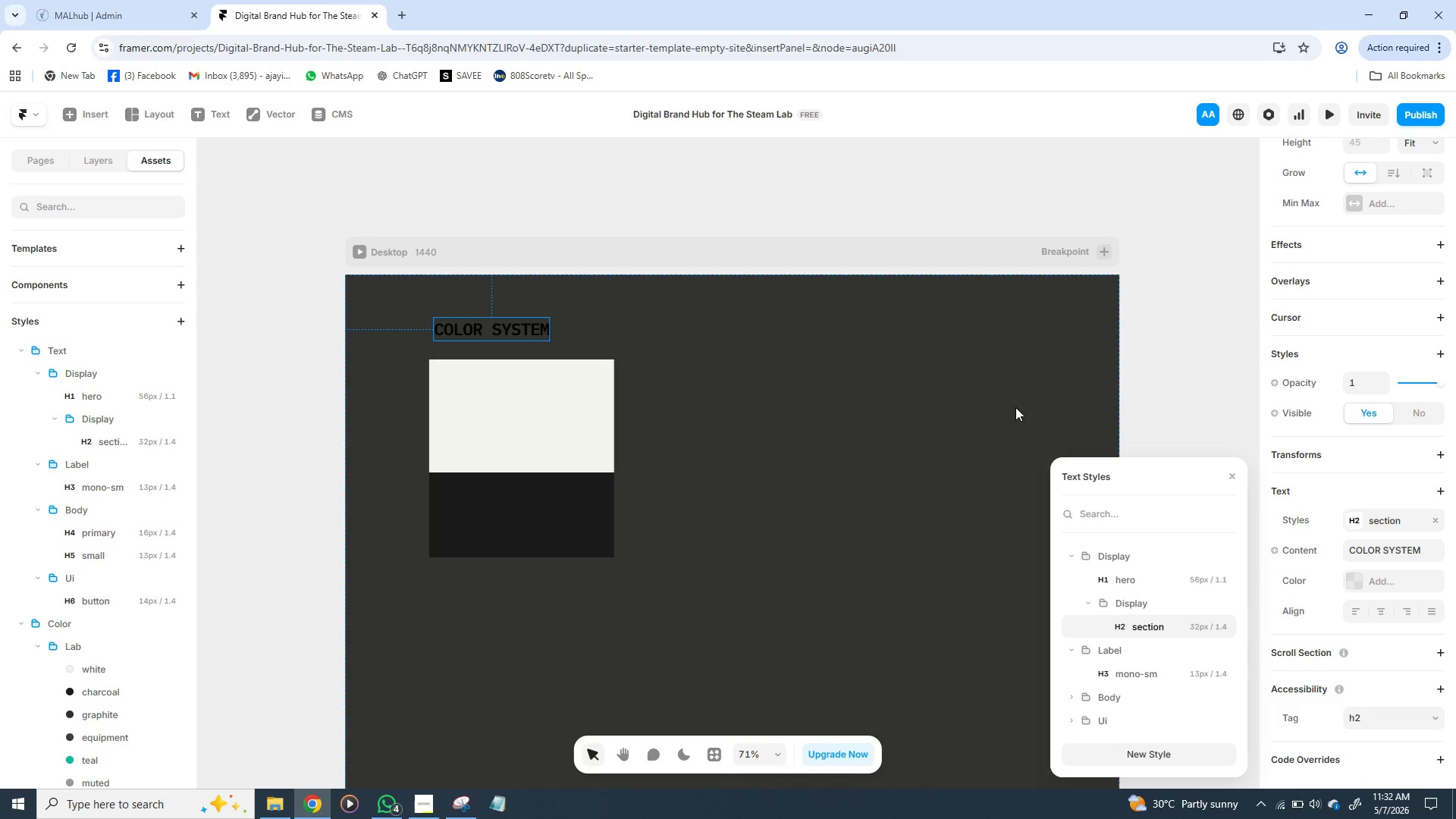 
wait(27.56)
 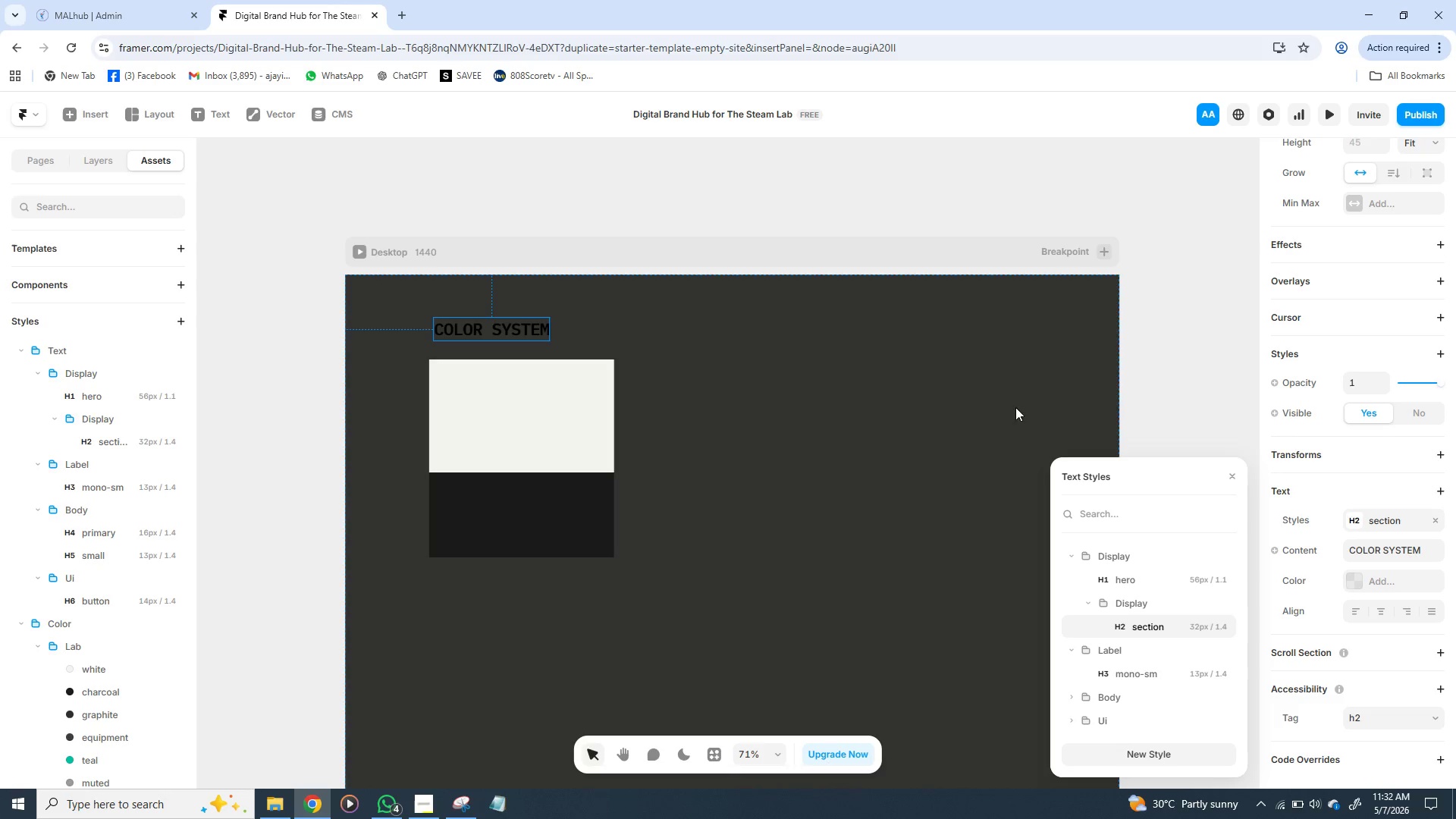 
left_click([1235, 475])
 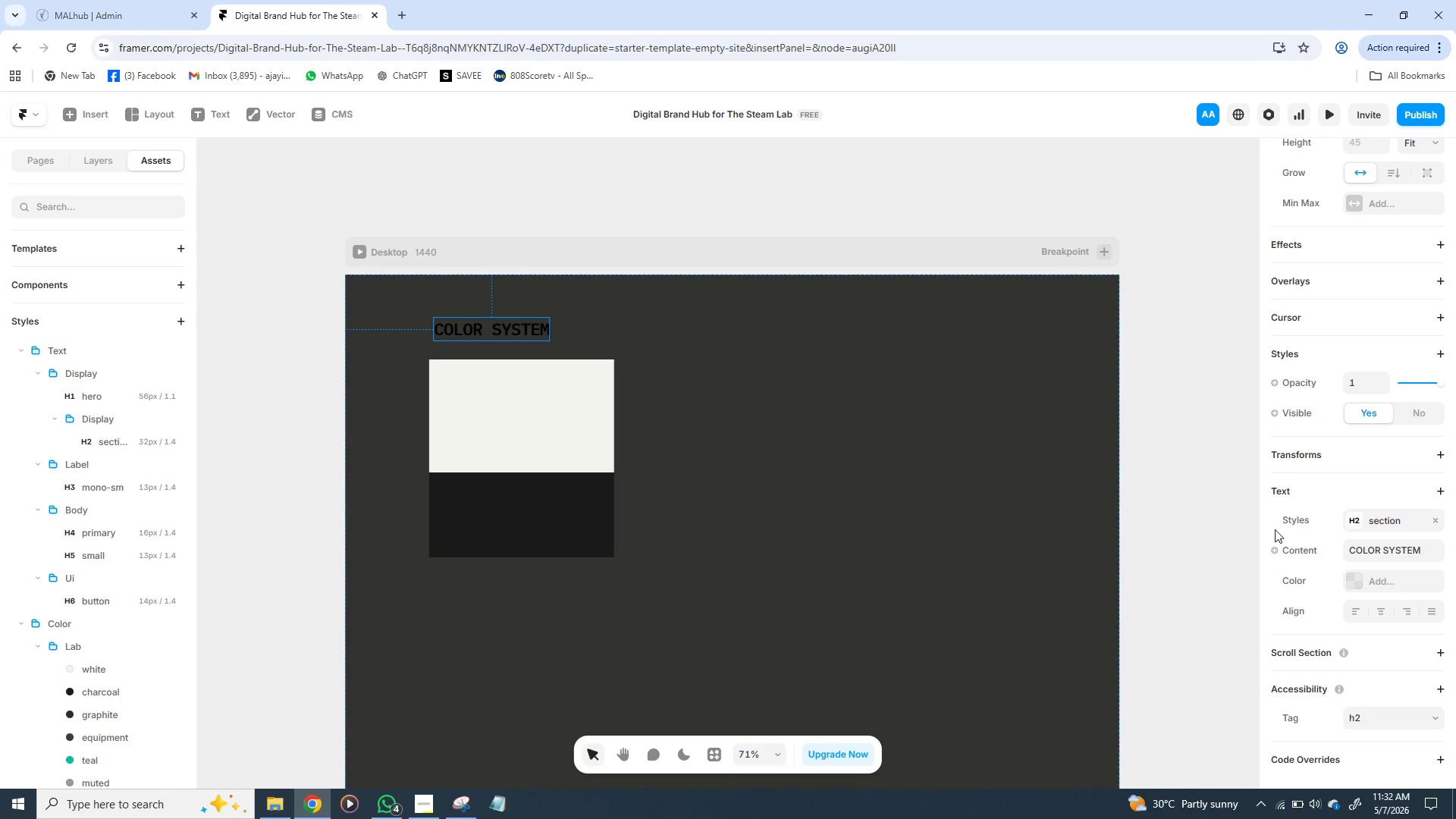 
wait(14.44)
 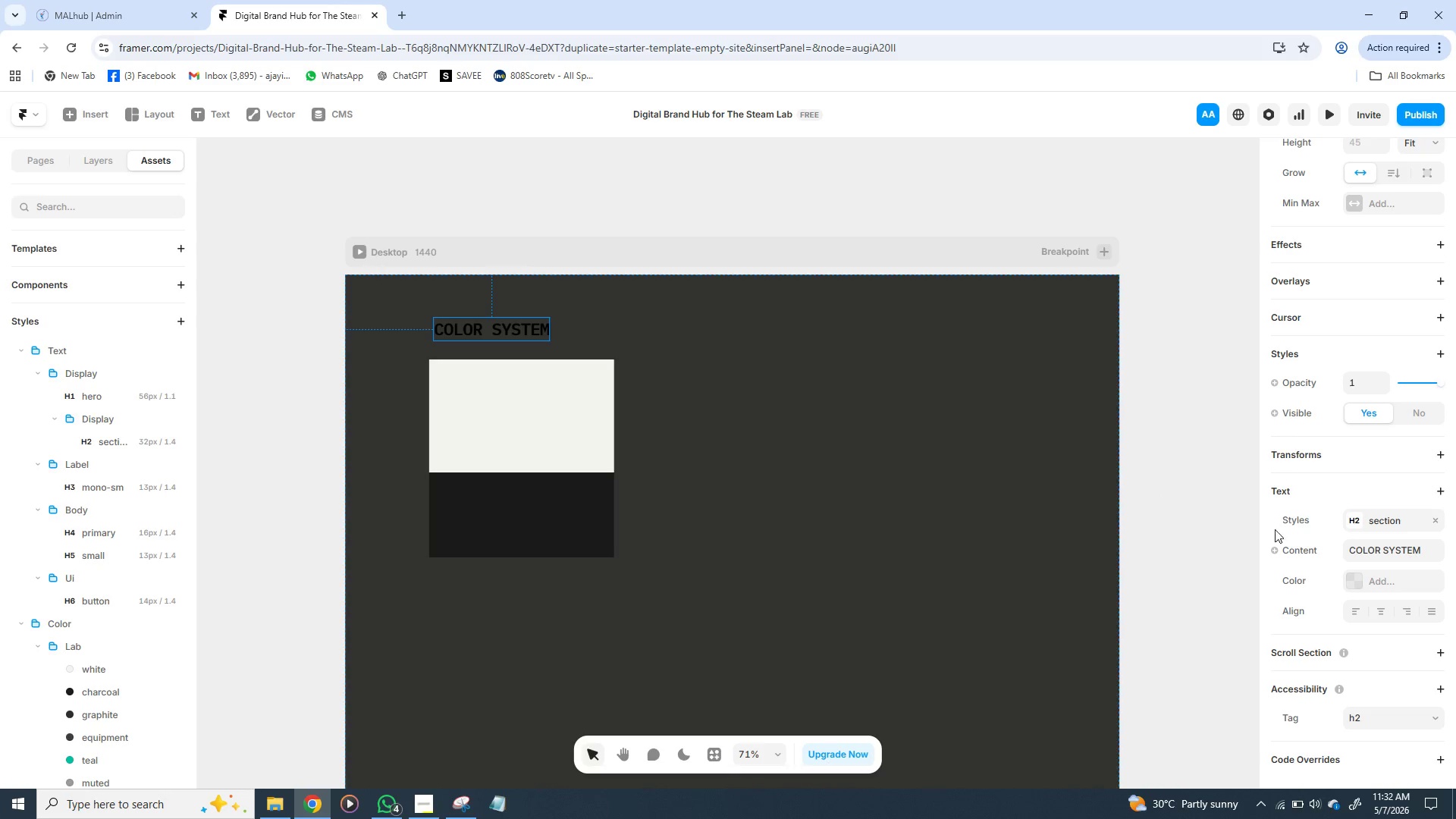 
left_click([1307, 577])
 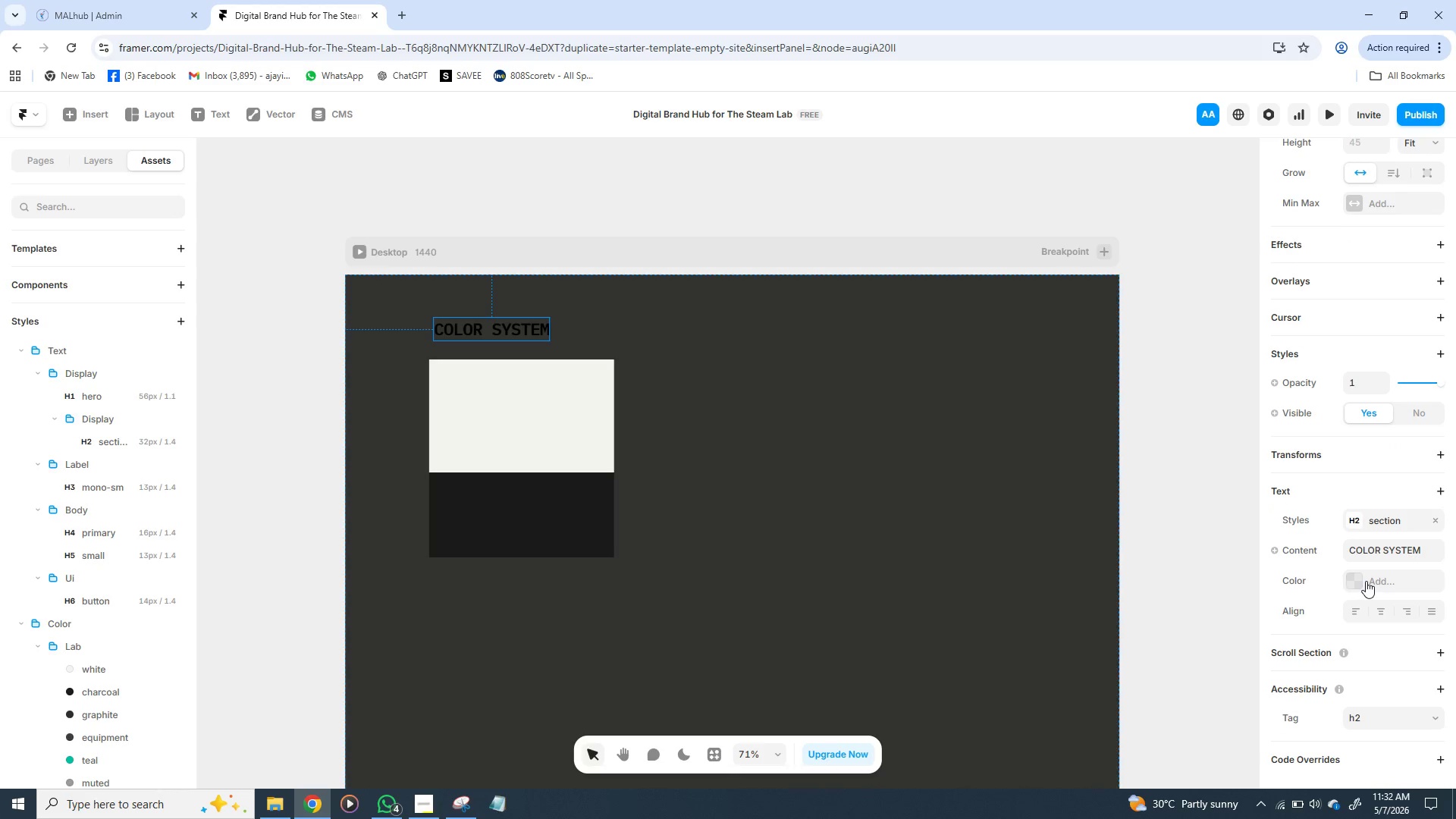 
left_click([1366, 581])
 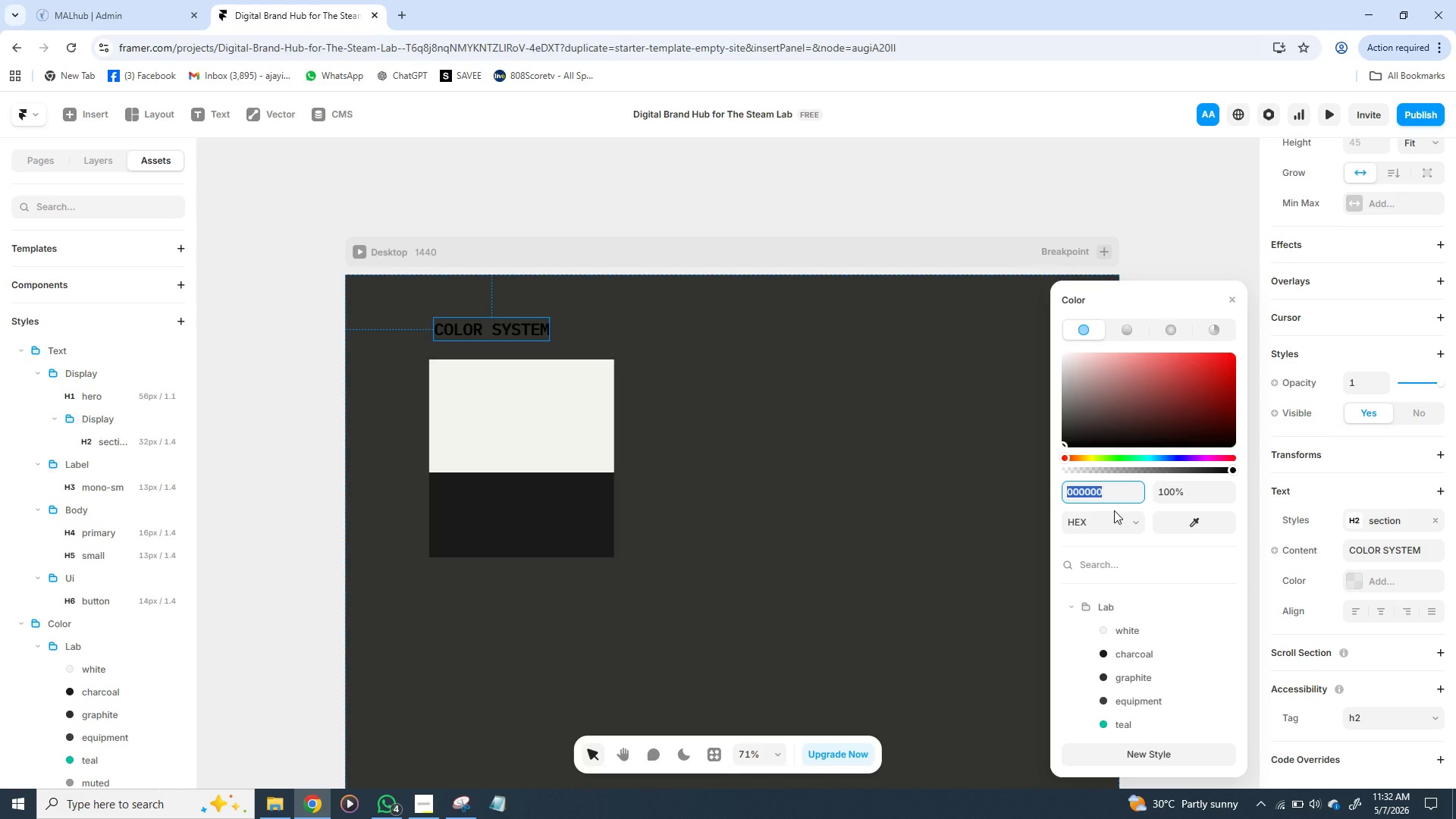 
type(ffffff)
 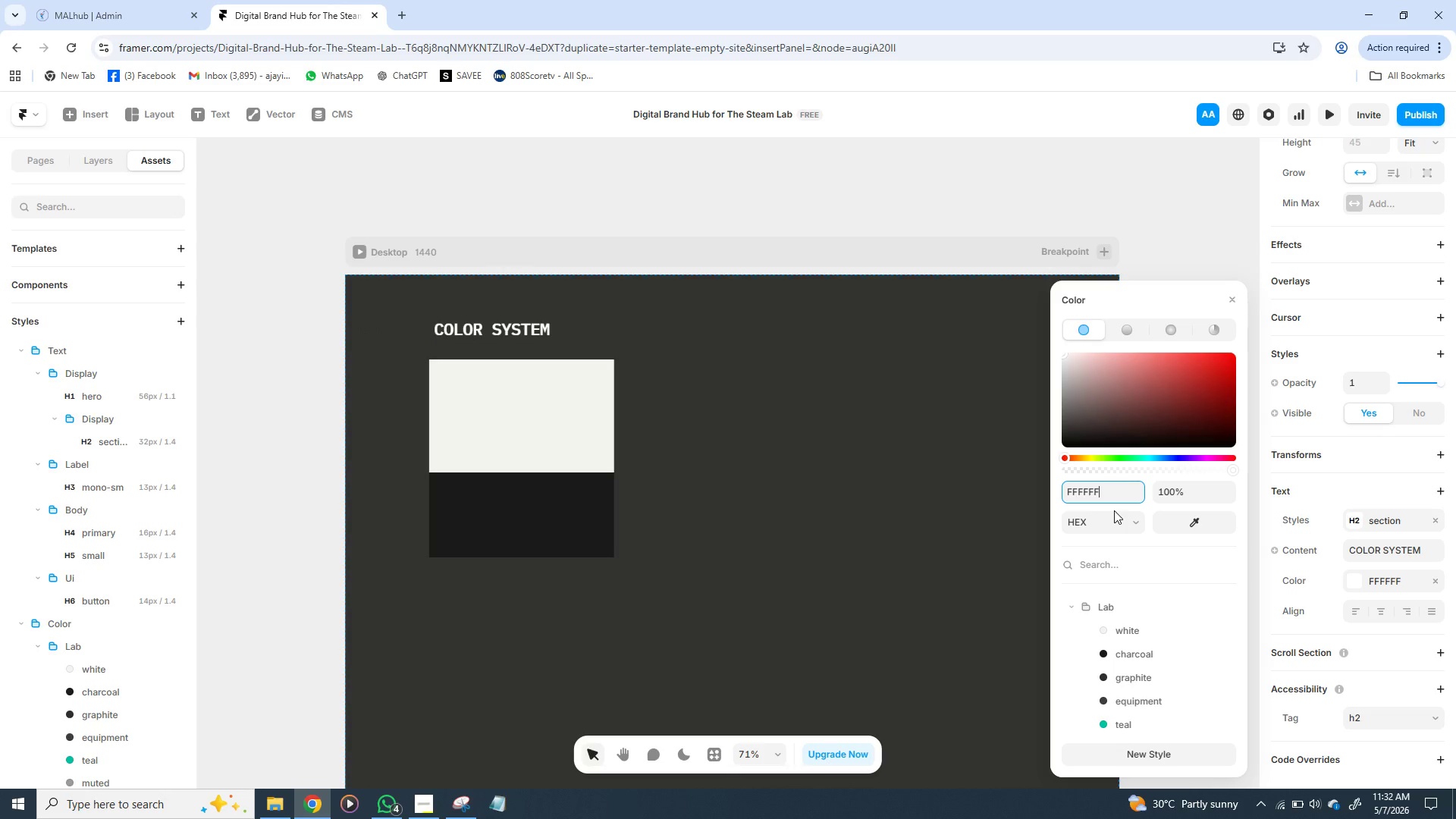 
key(Enter)
 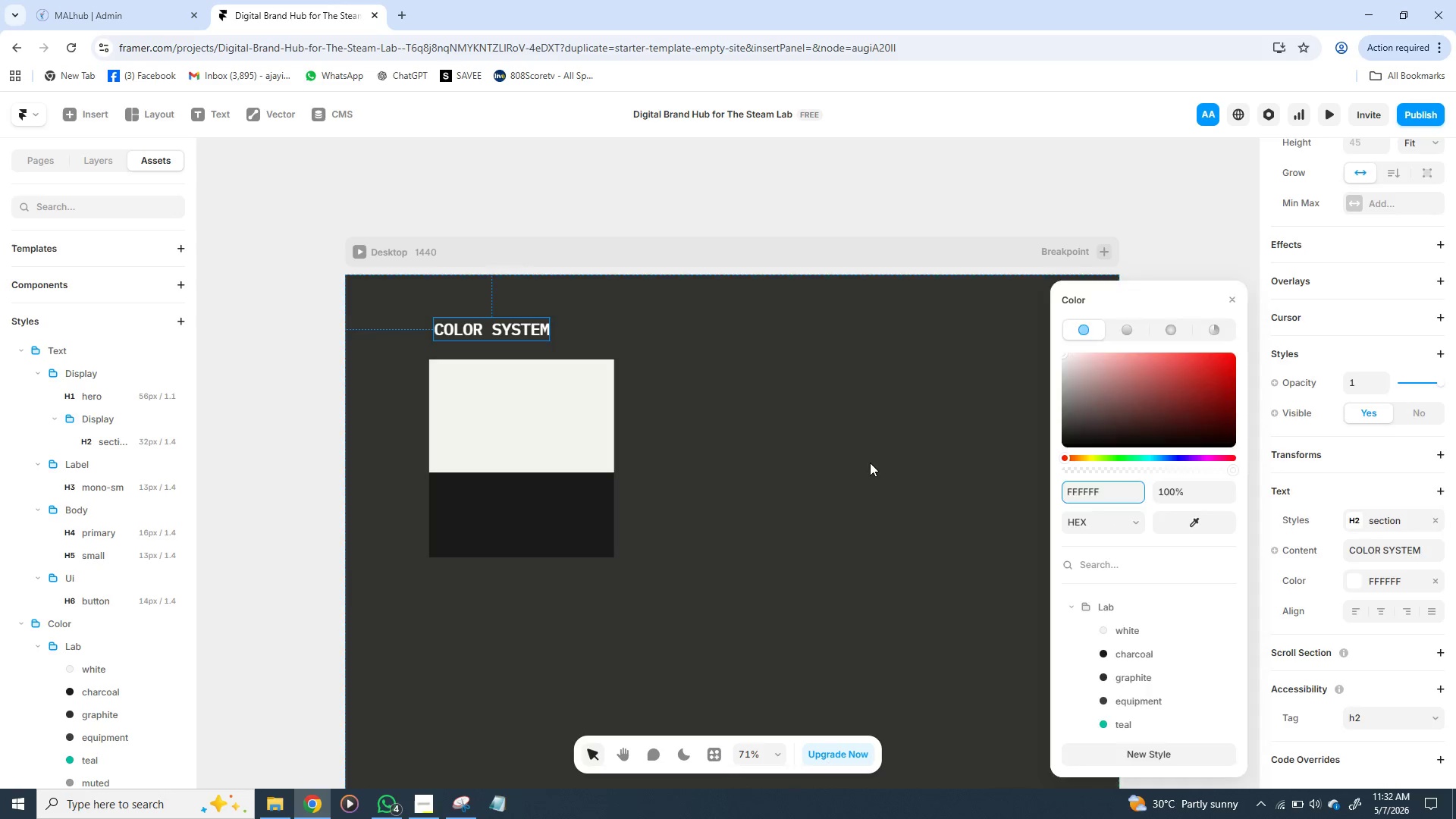 
left_click([870, 463])
 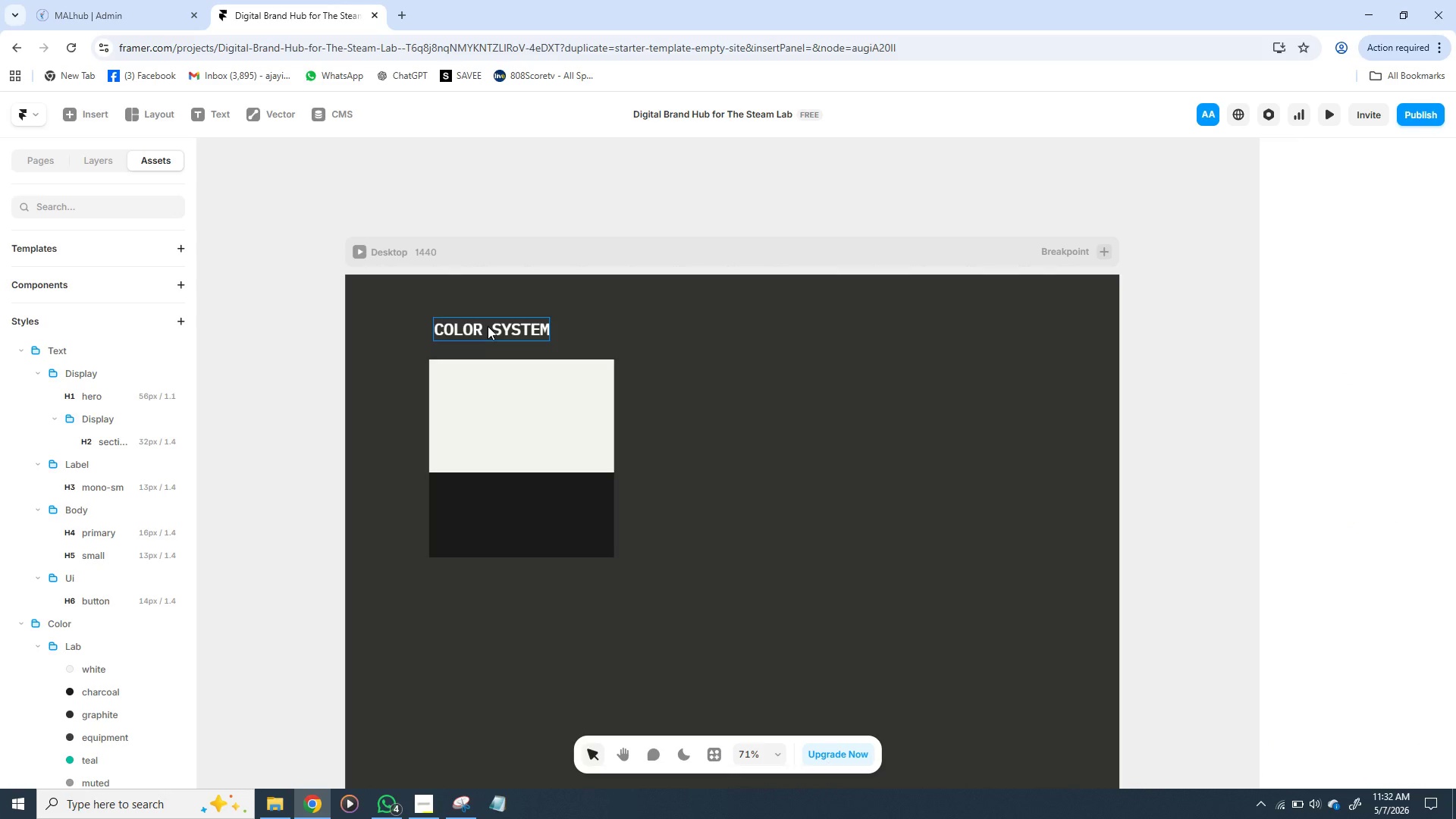 
left_click_drag(start_coordinate=[488, 326], to_coordinate=[482, 315])
 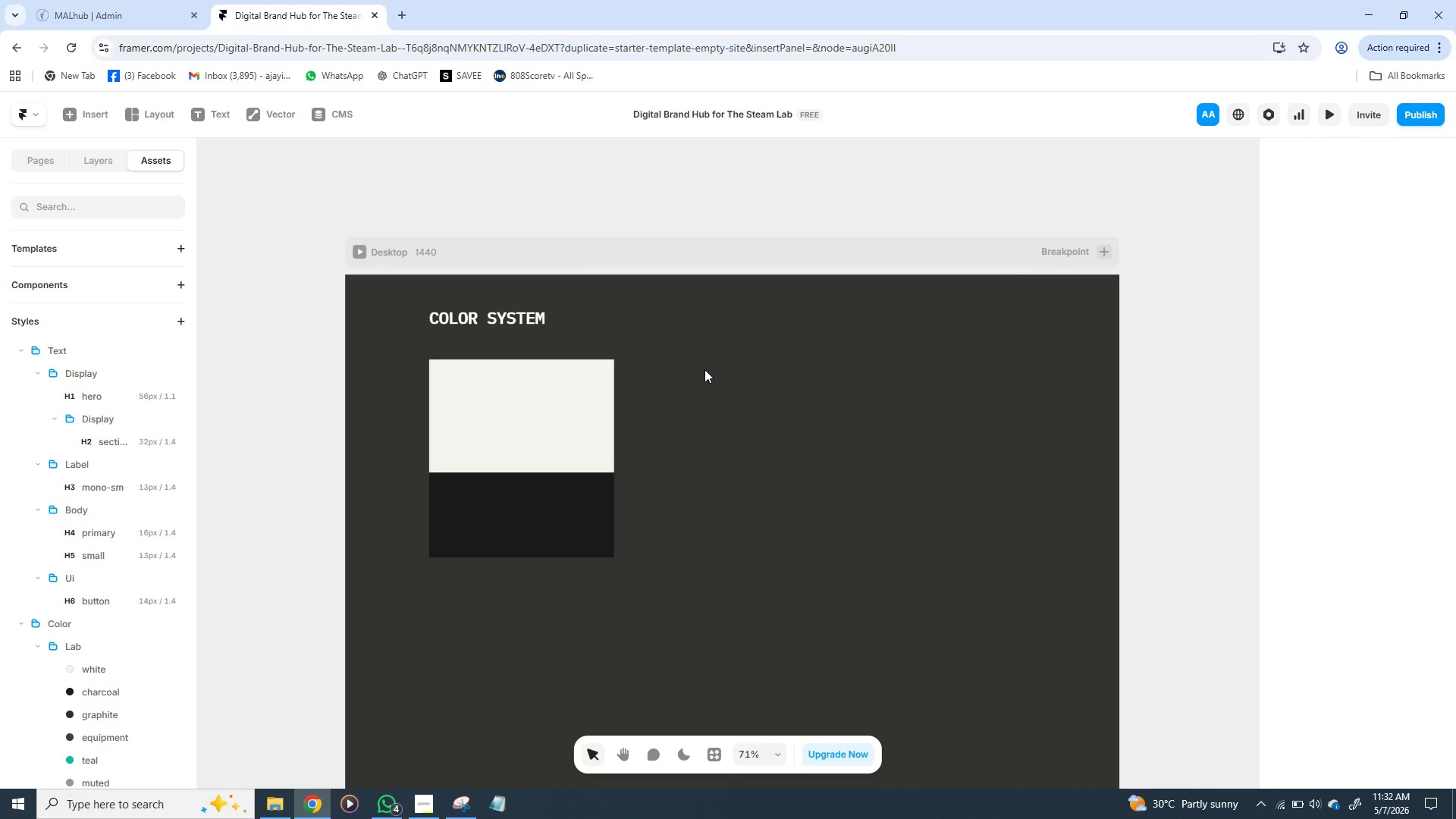 
left_click([704, 369])
 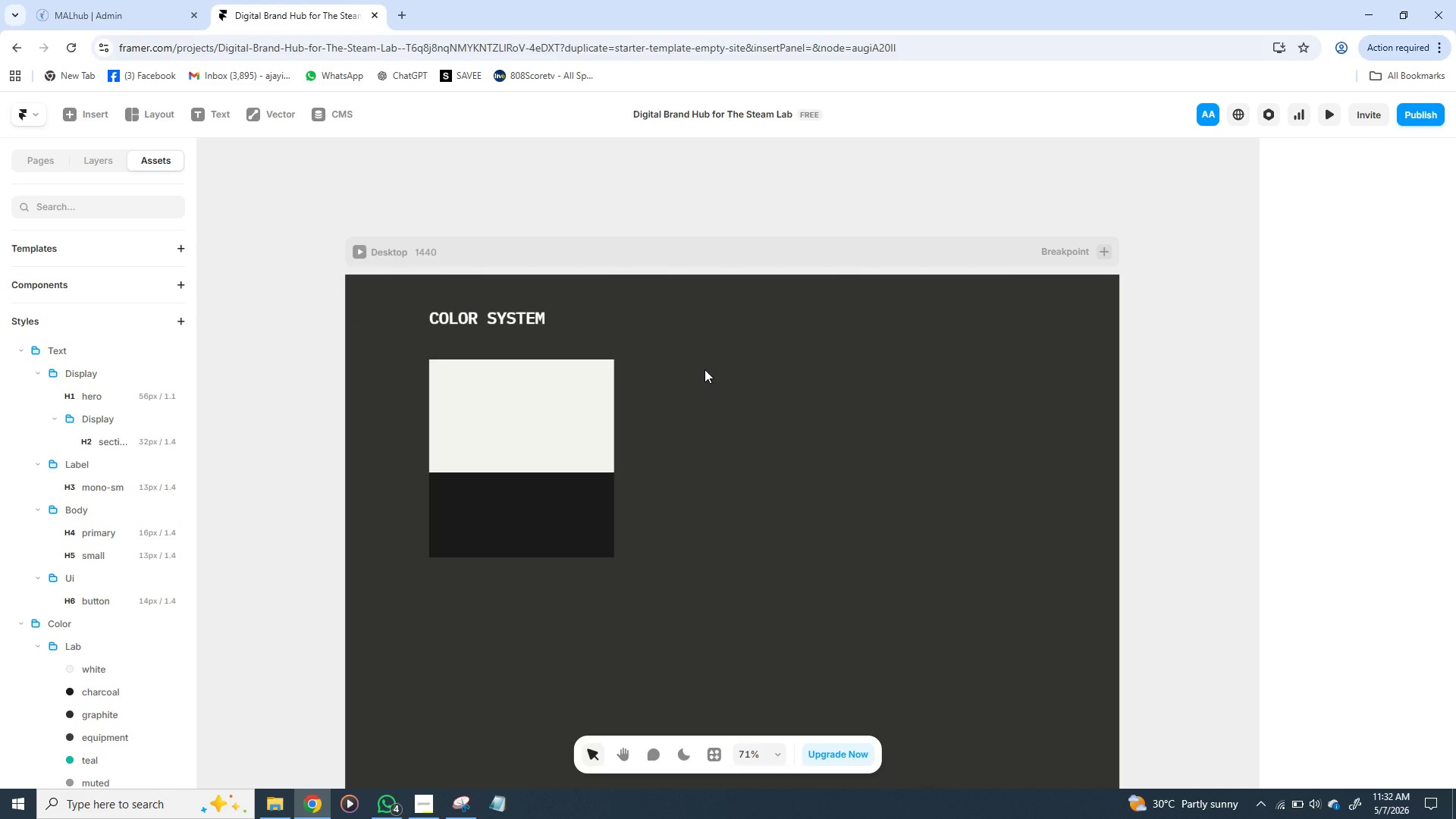 
wait(15.86)
 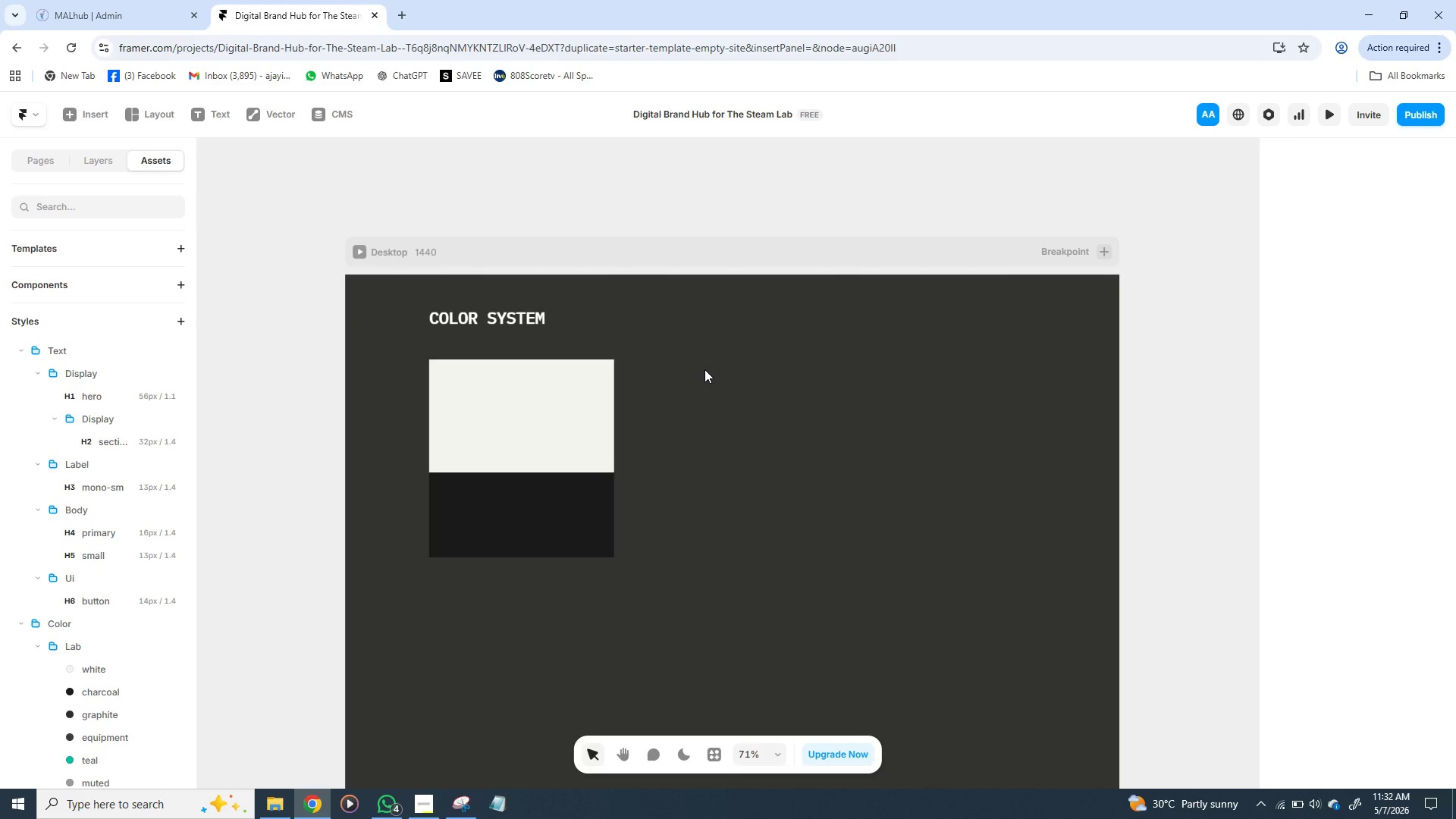 
left_click([584, 518])
 